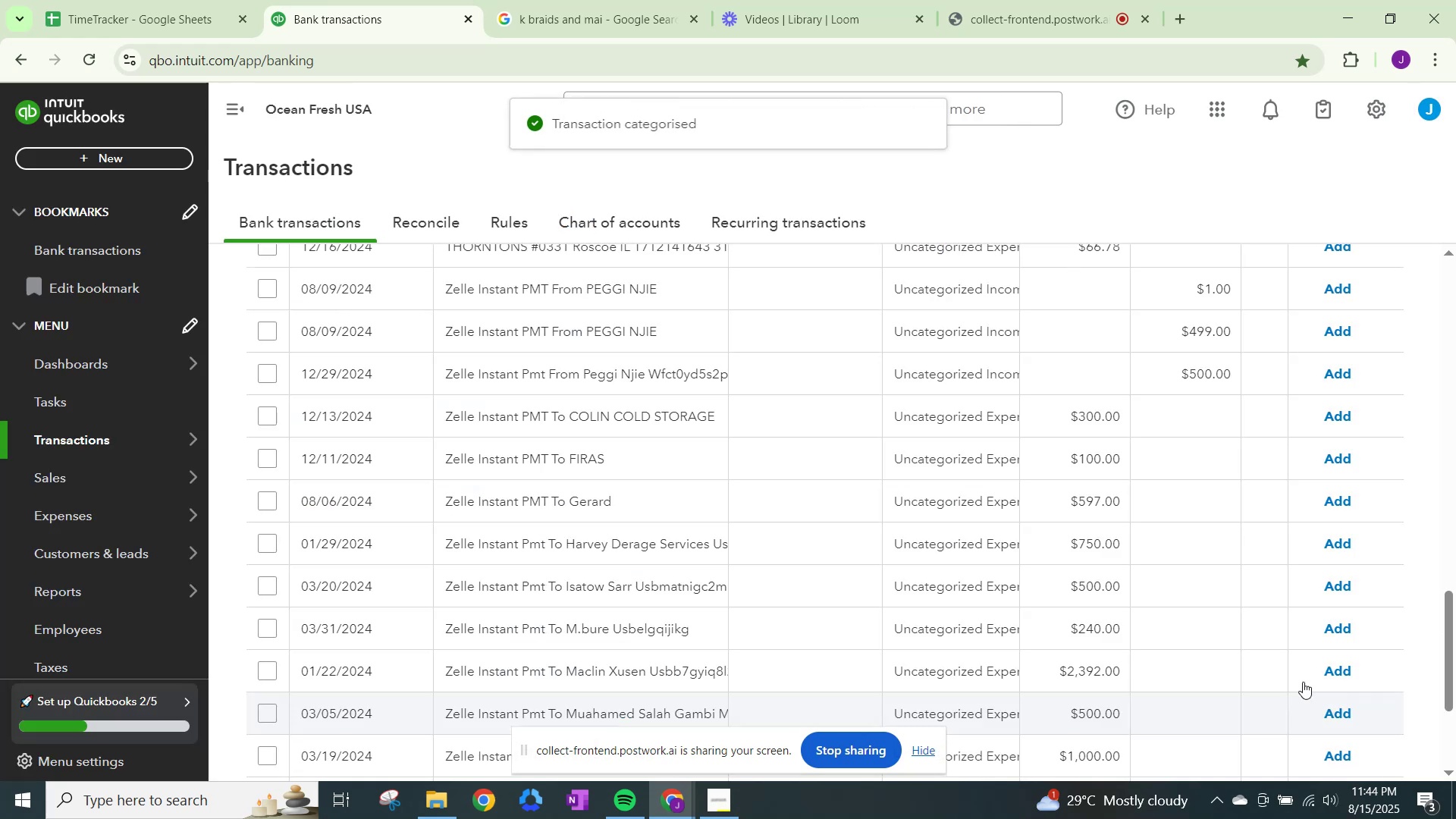 
scroll: coordinate [972, 413], scroll_direction: up, amount: 3.0
 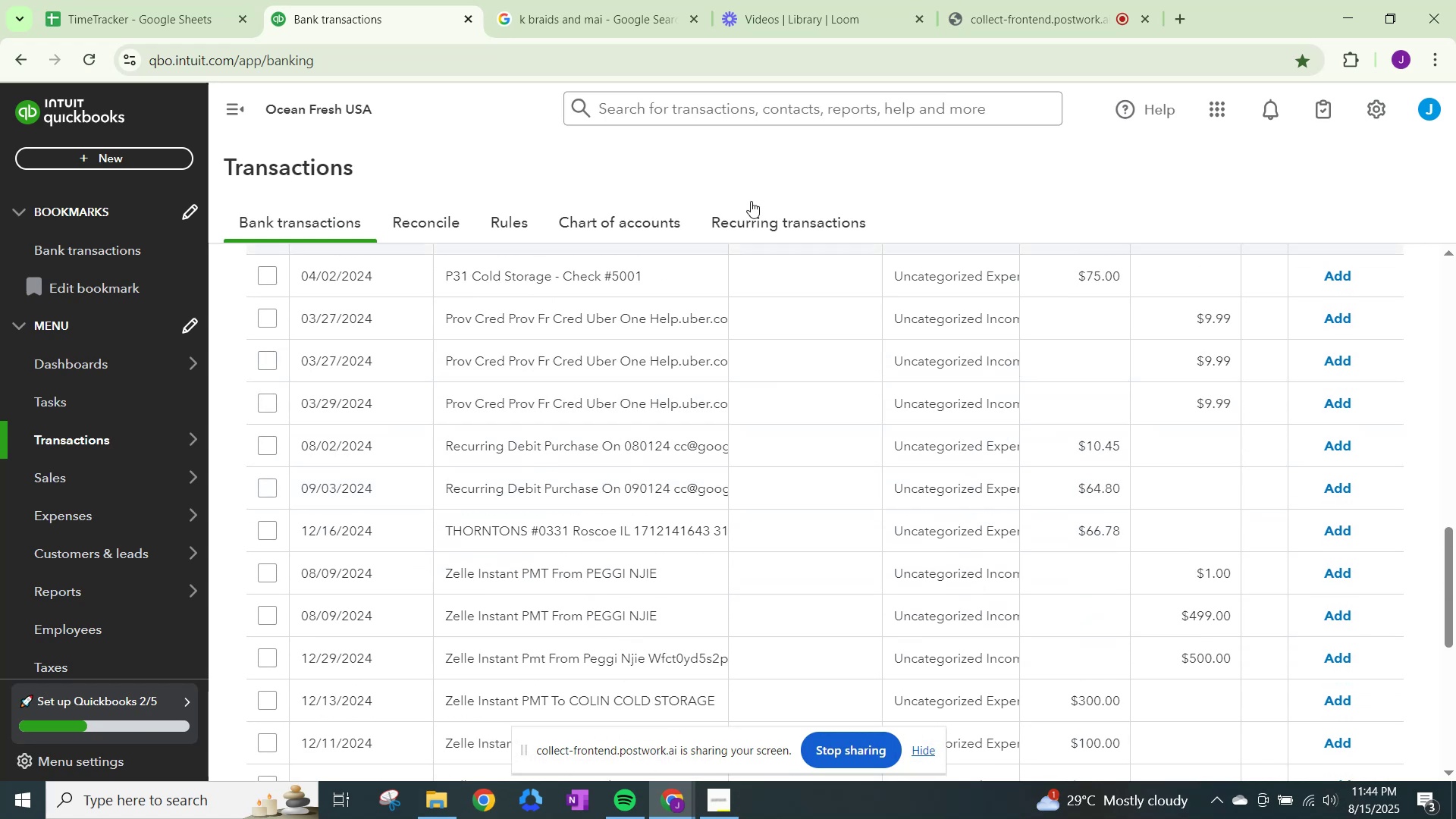 
left_click_drag(start_coordinate=[359, 111], to_coordinate=[127, 108])
 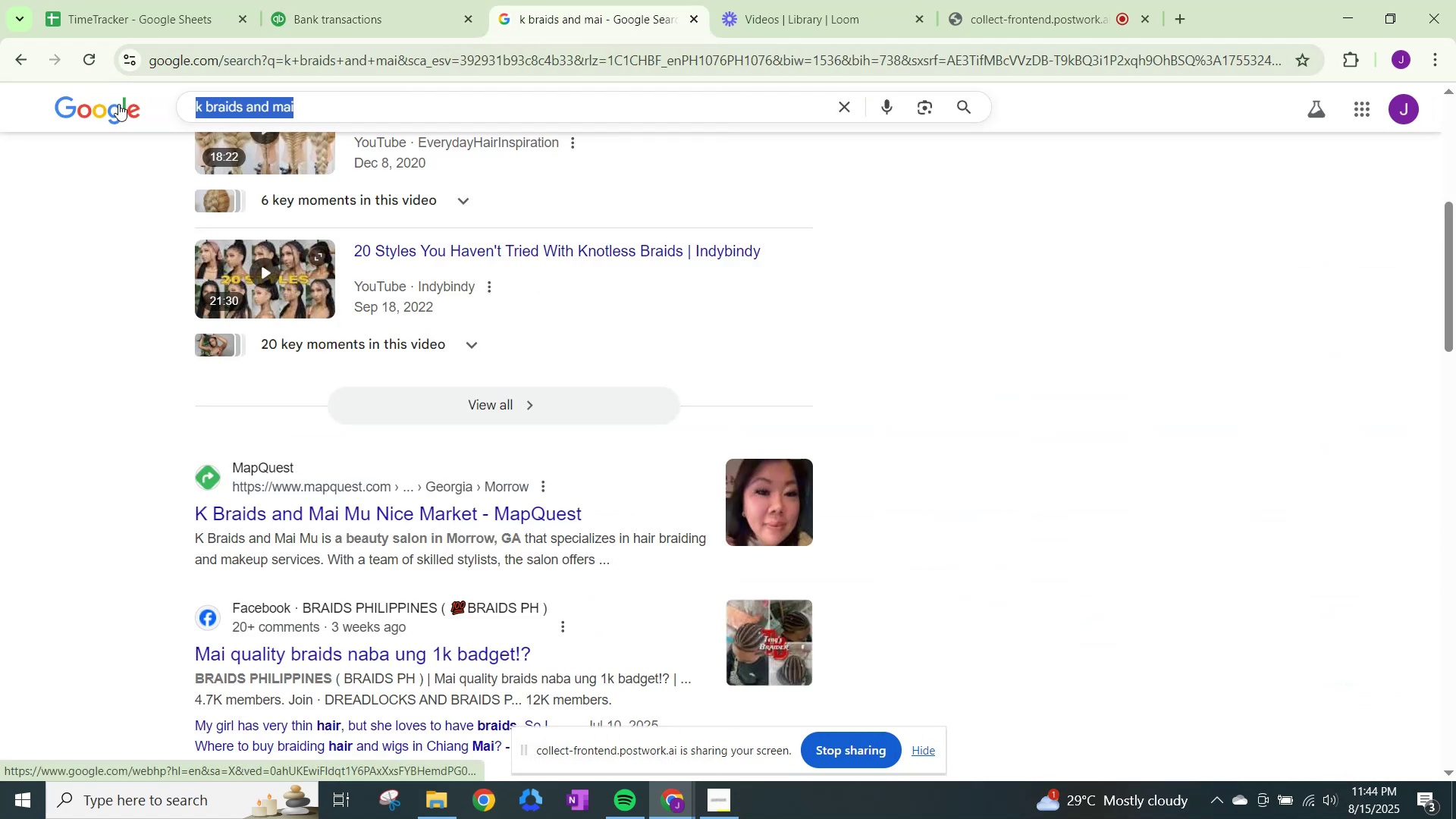 
type(prod crev)
 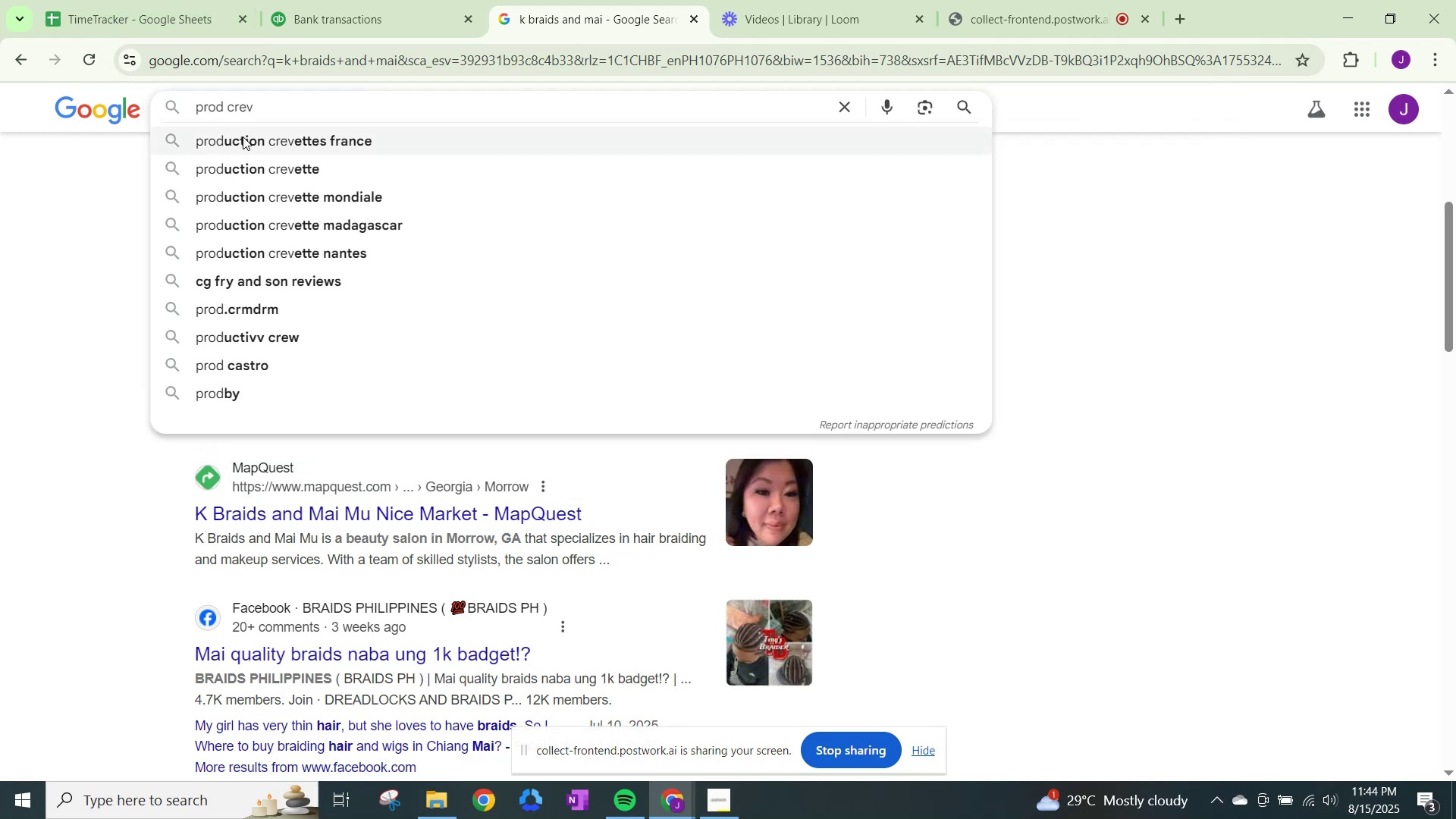 
mouse_move([535, 44])
 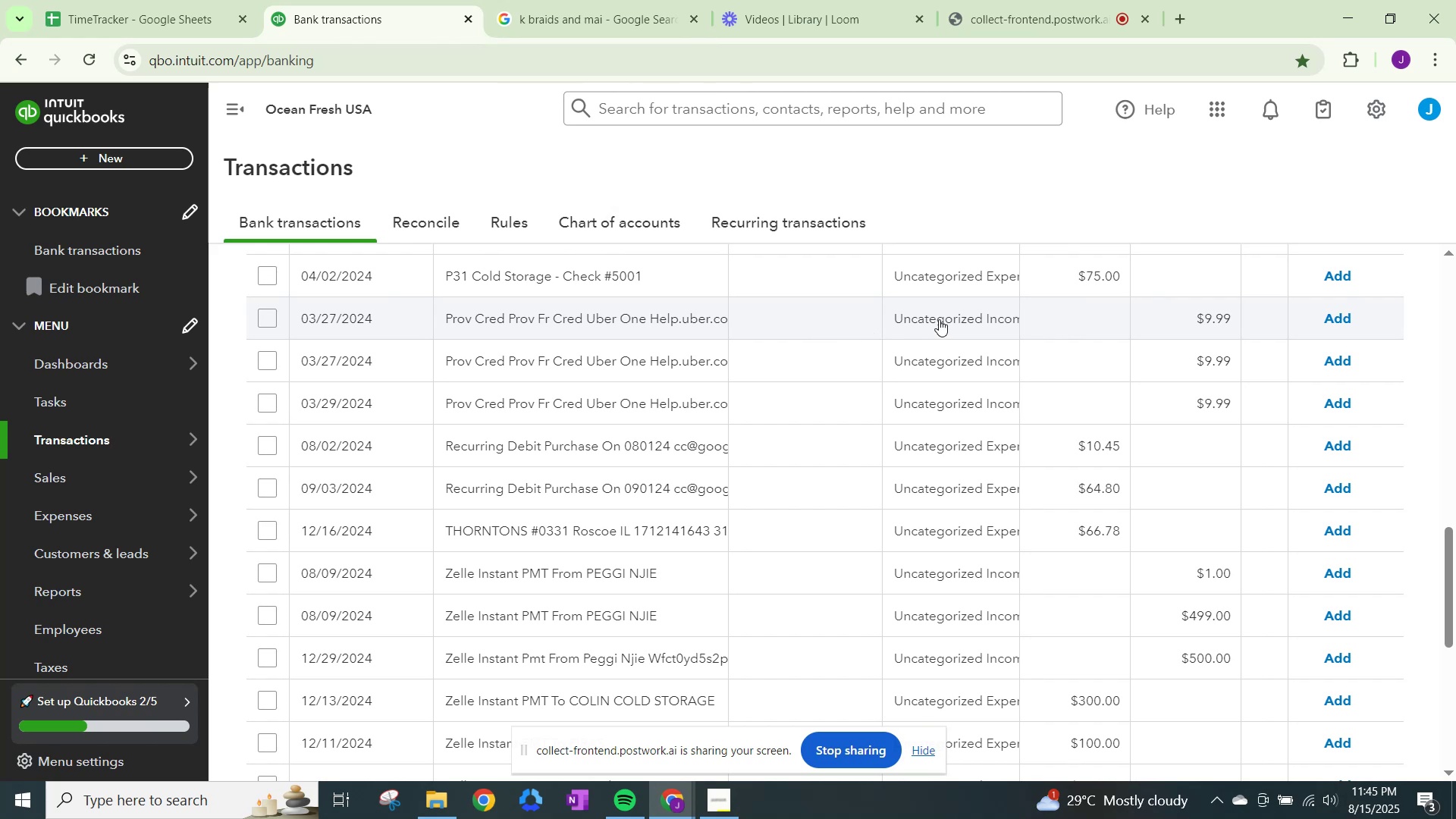 
wait(12.4)
 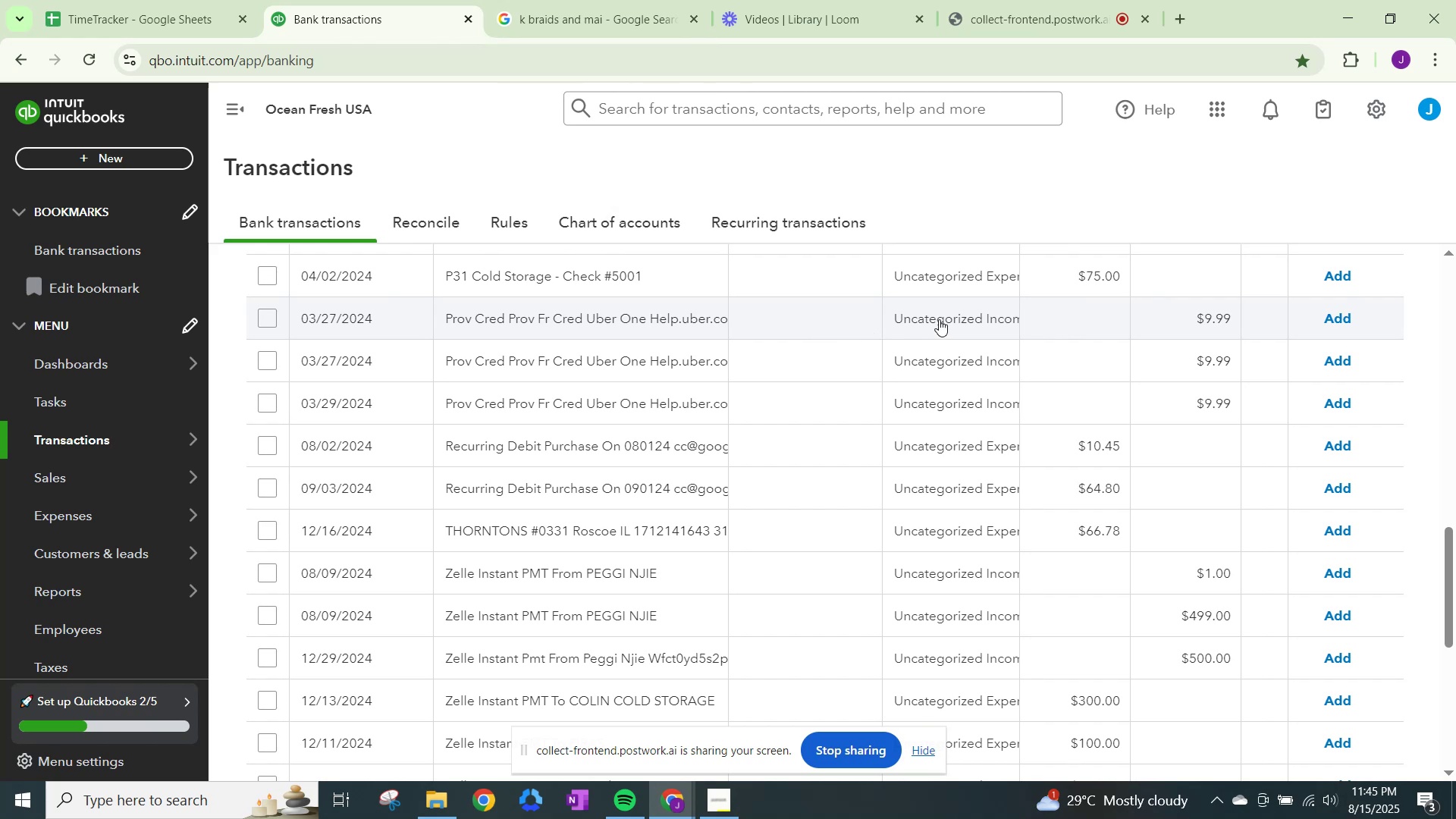 
left_click([548, 0])
 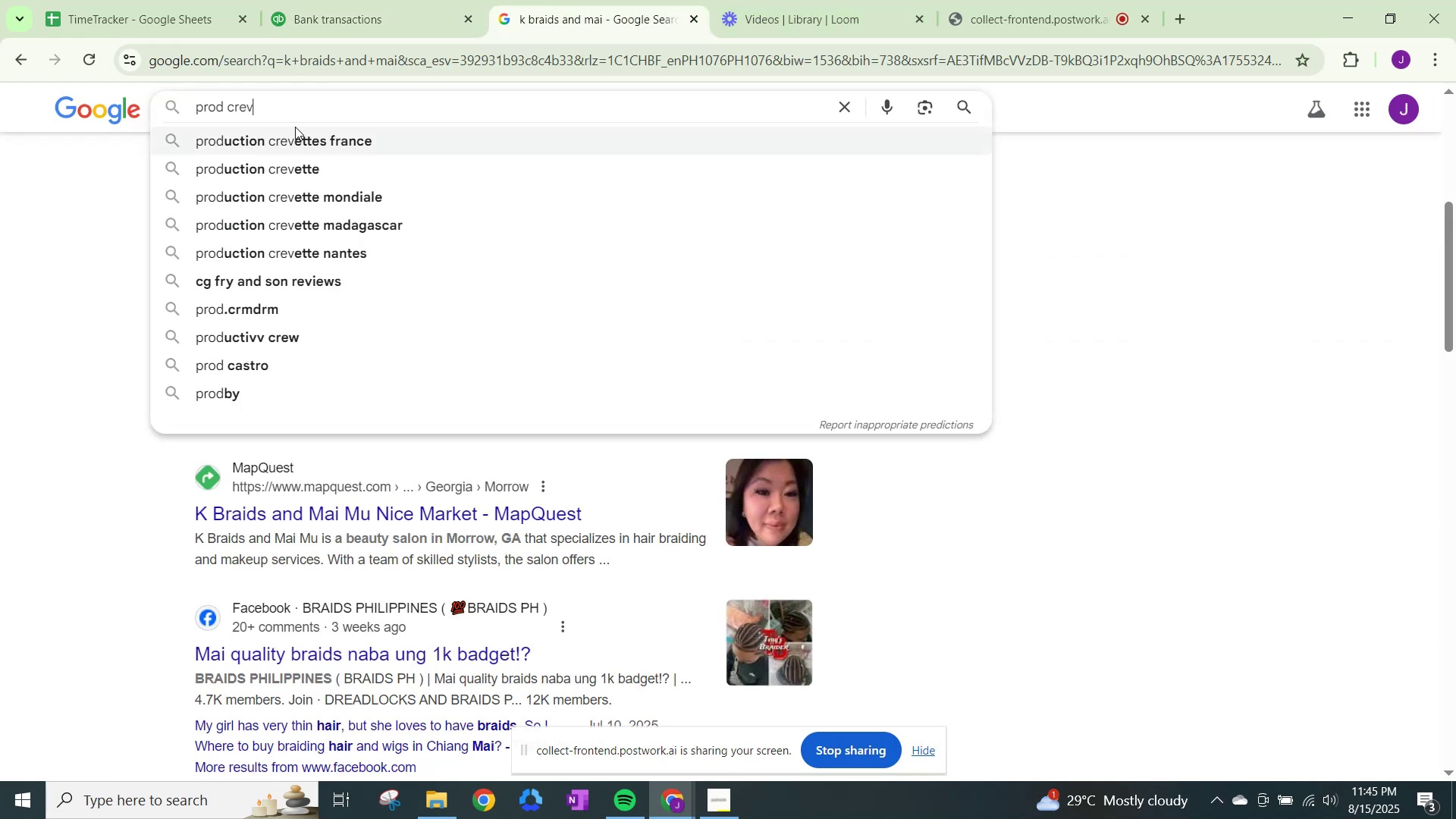 
key(NumpadEnter)
 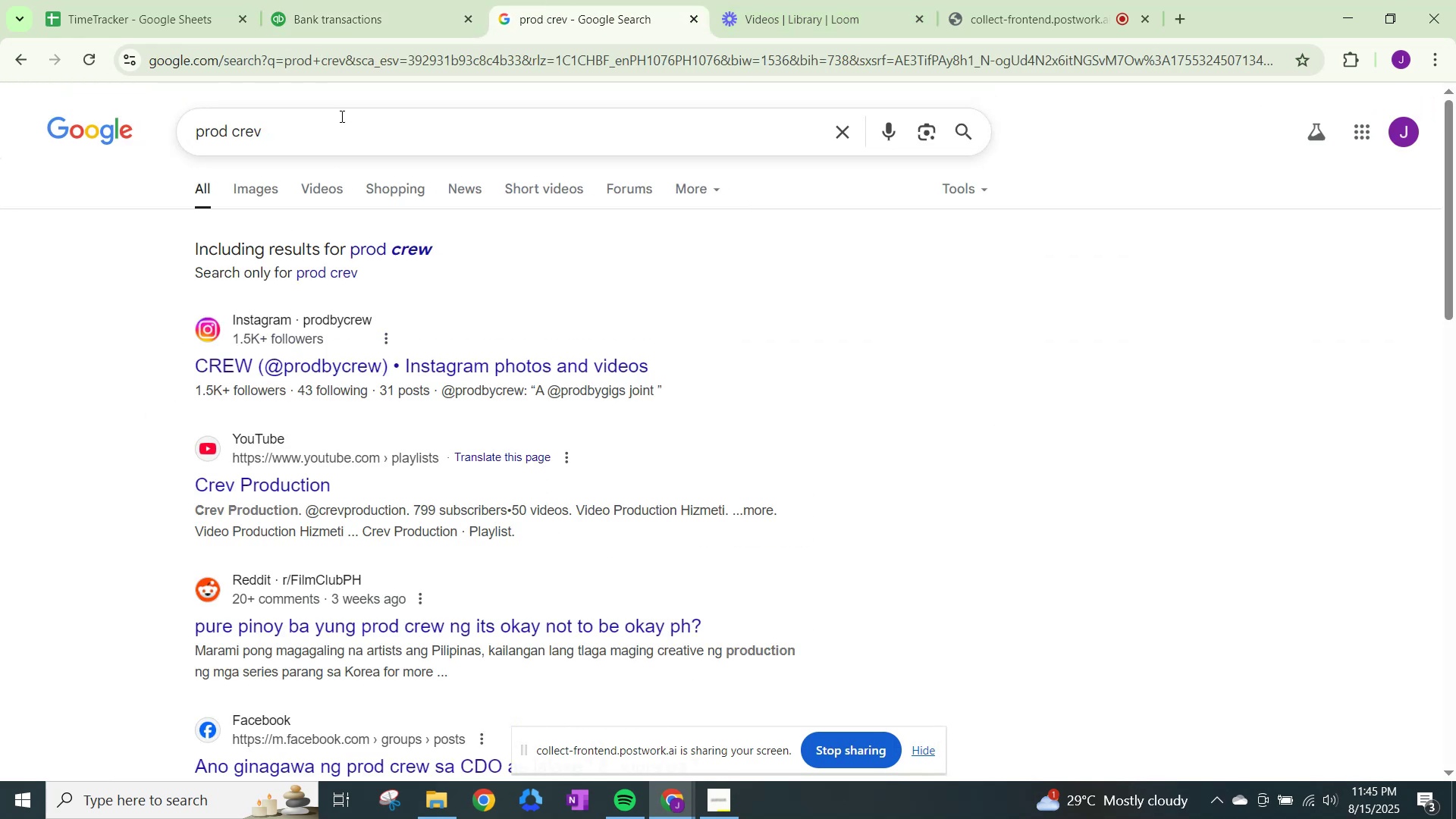 
scroll: coordinate [362, 295], scroll_direction: down, amount: 3.0
 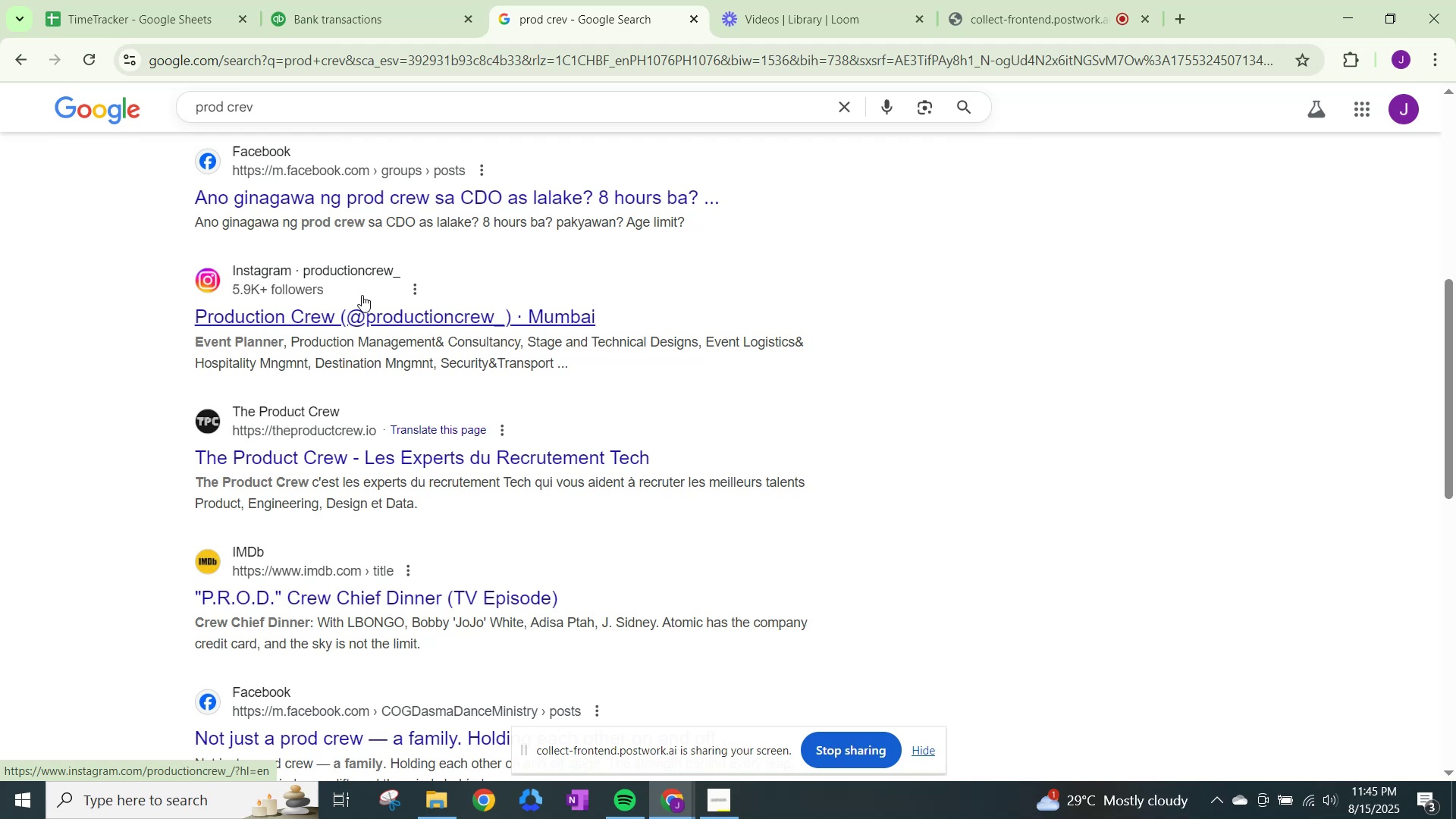 
scroll: coordinate [318, 197], scroll_direction: up, amount: 6.0
 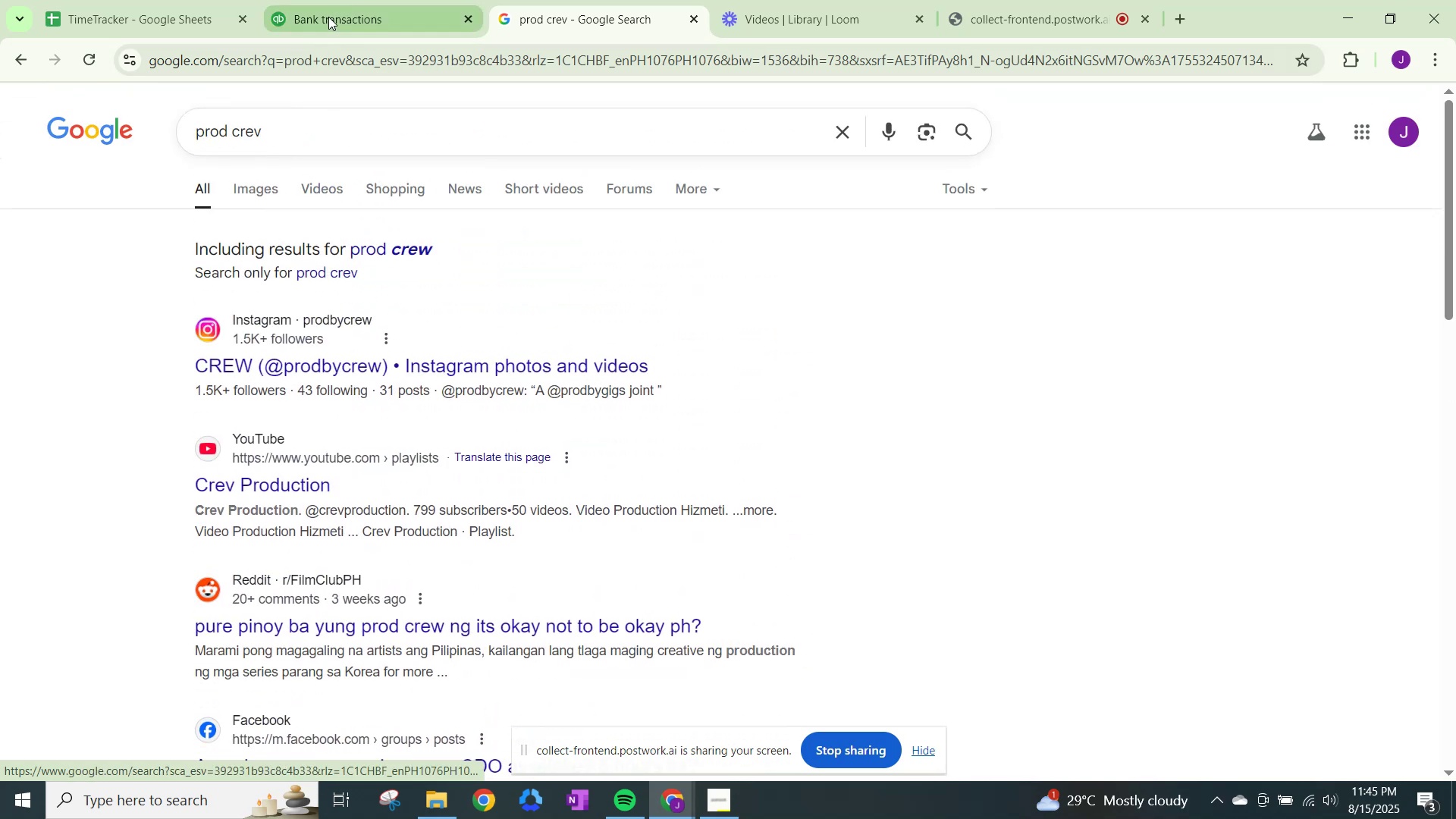 
left_click([328, 16])
 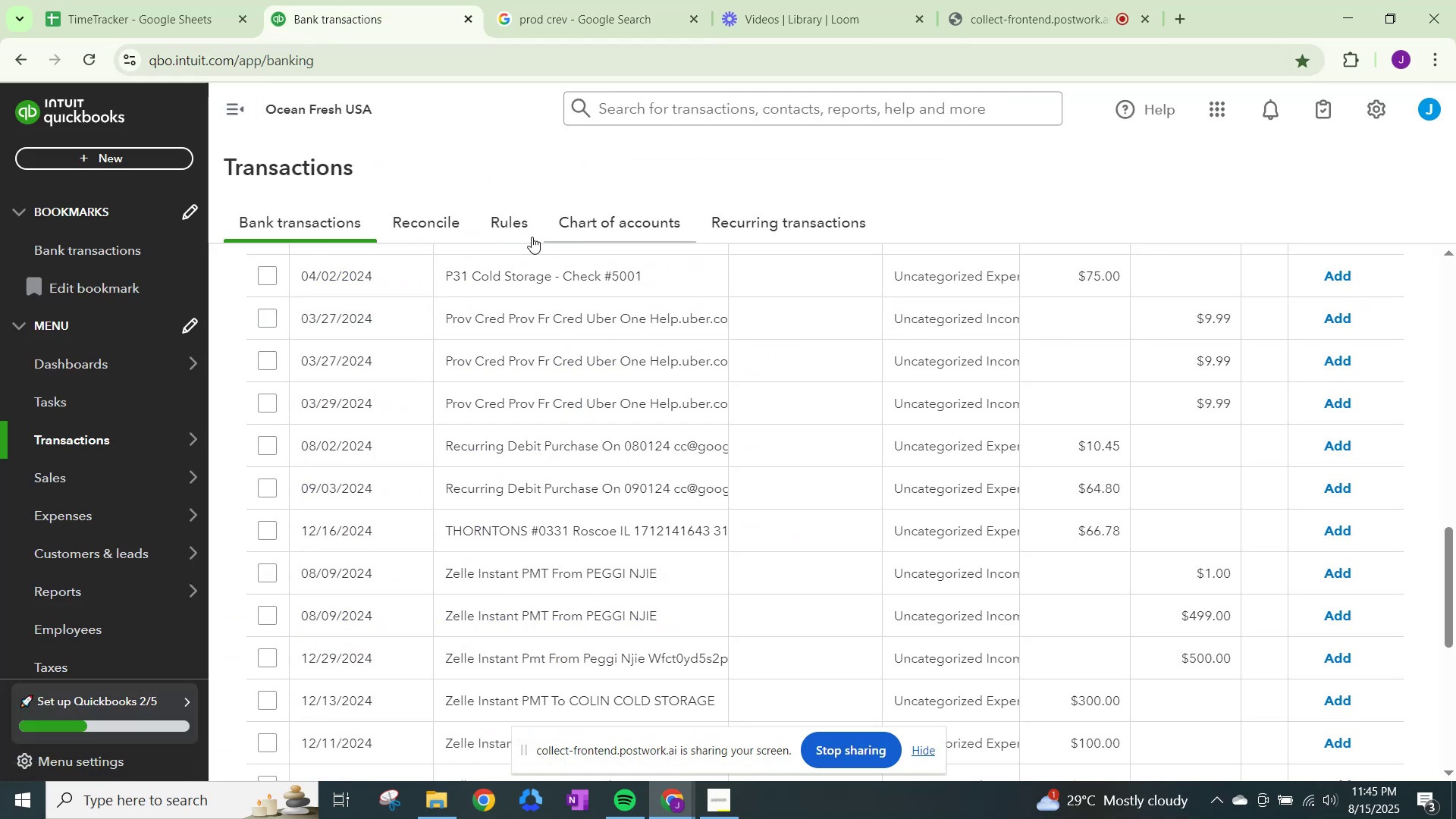 
scroll: coordinate [398, 350], scroll_direction: up, amount: 19.0
 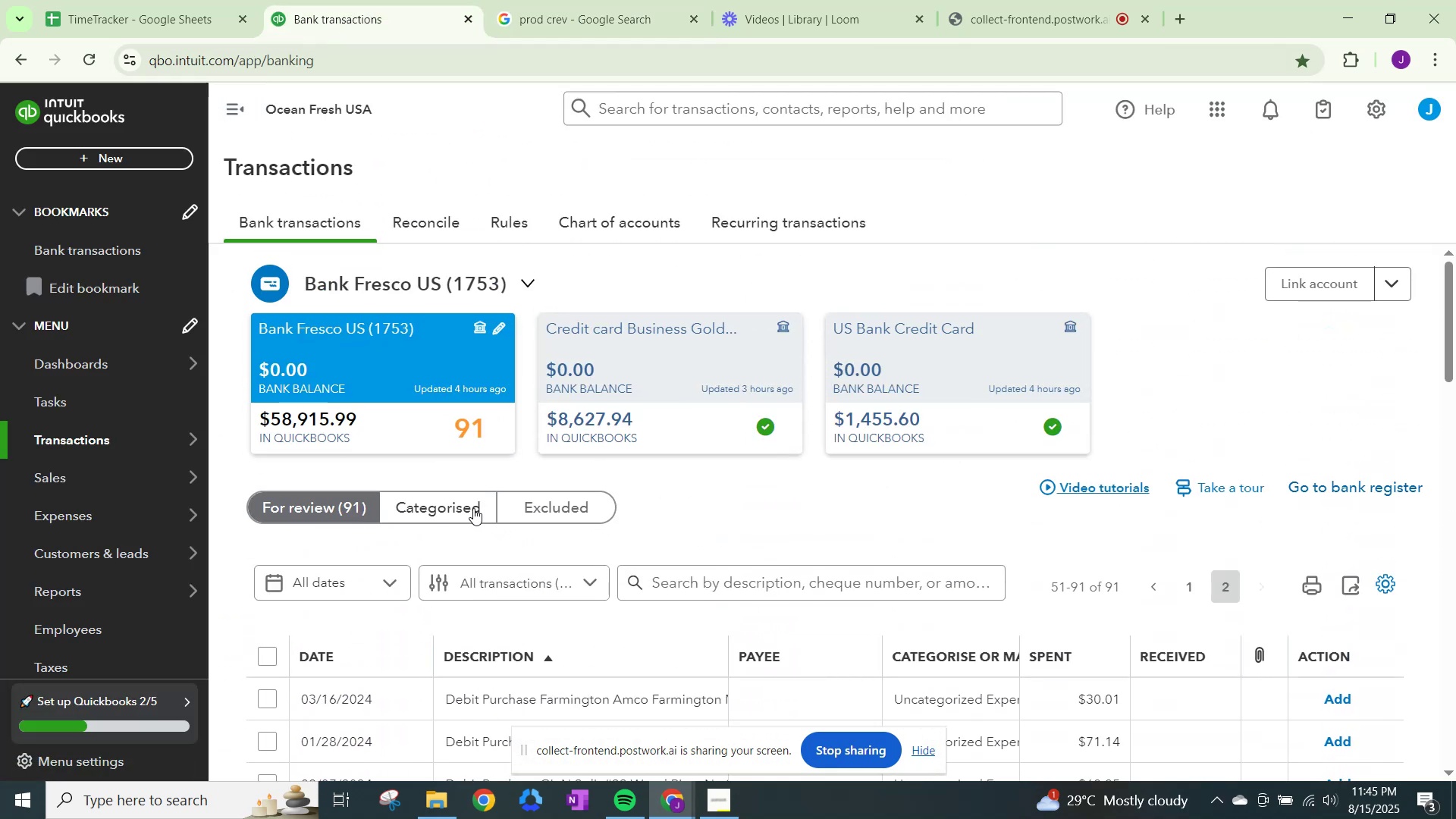 
left_click([440, 507])
 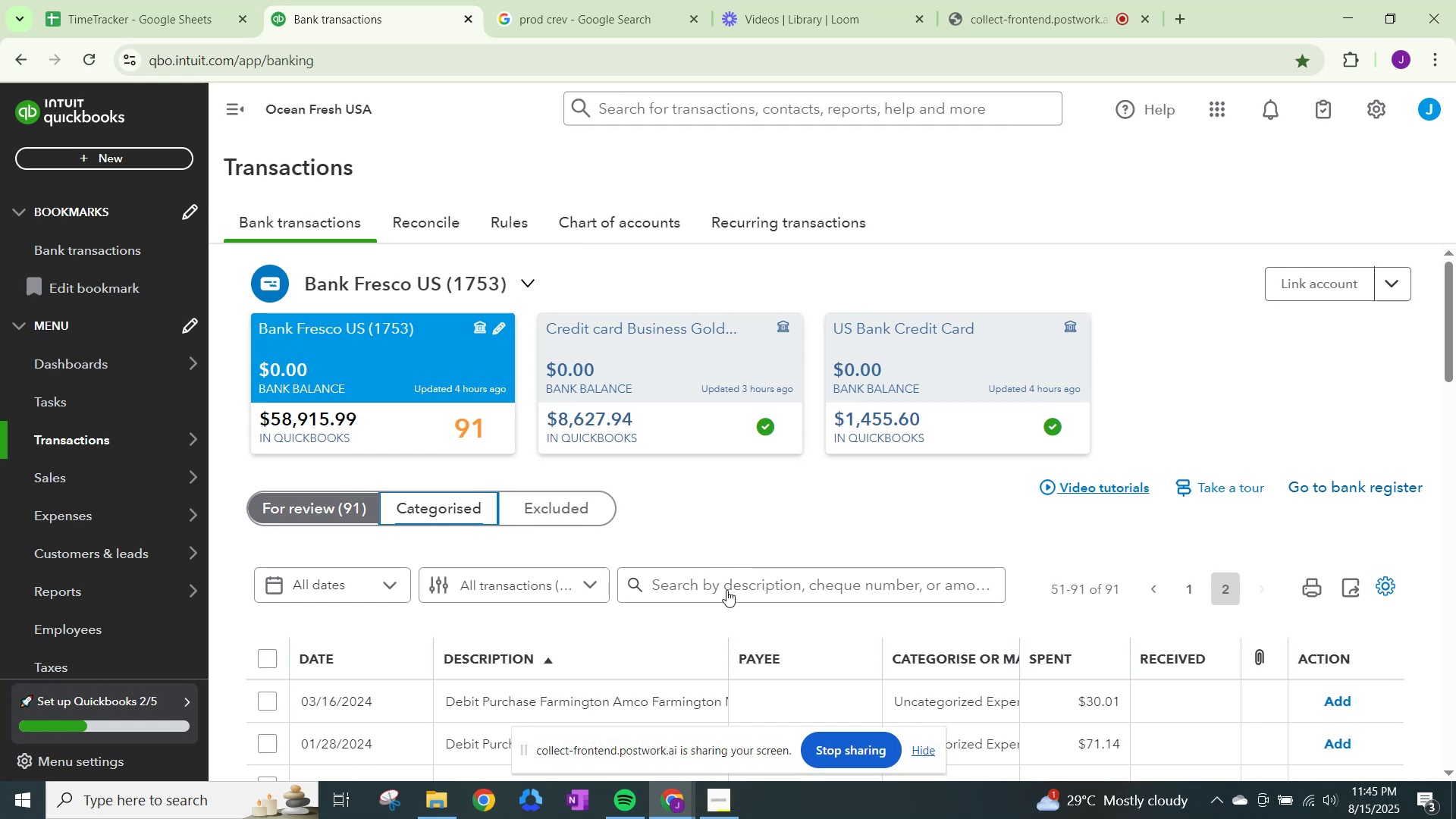 
left_click([728, 589])
 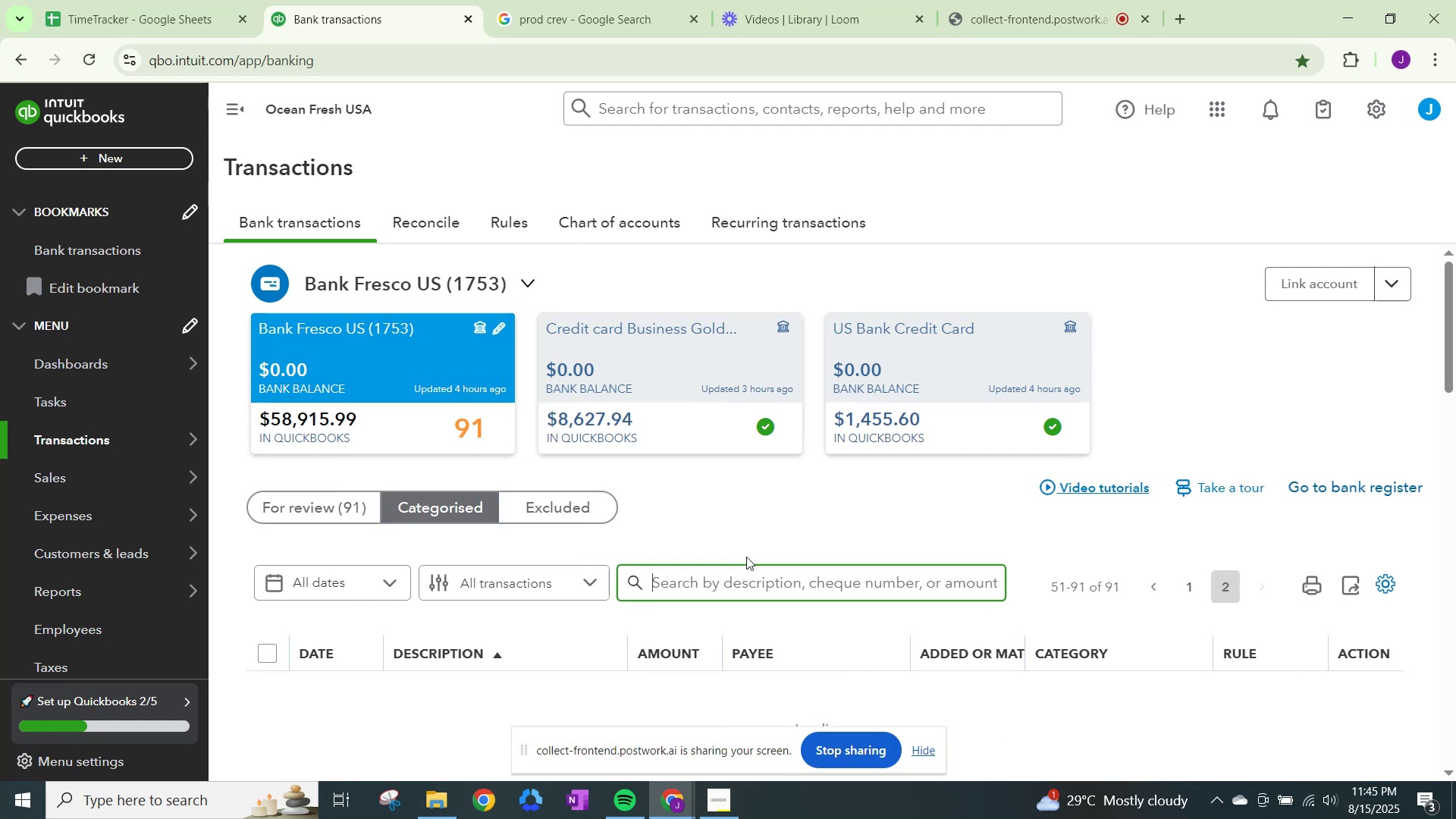 
type(uber)
 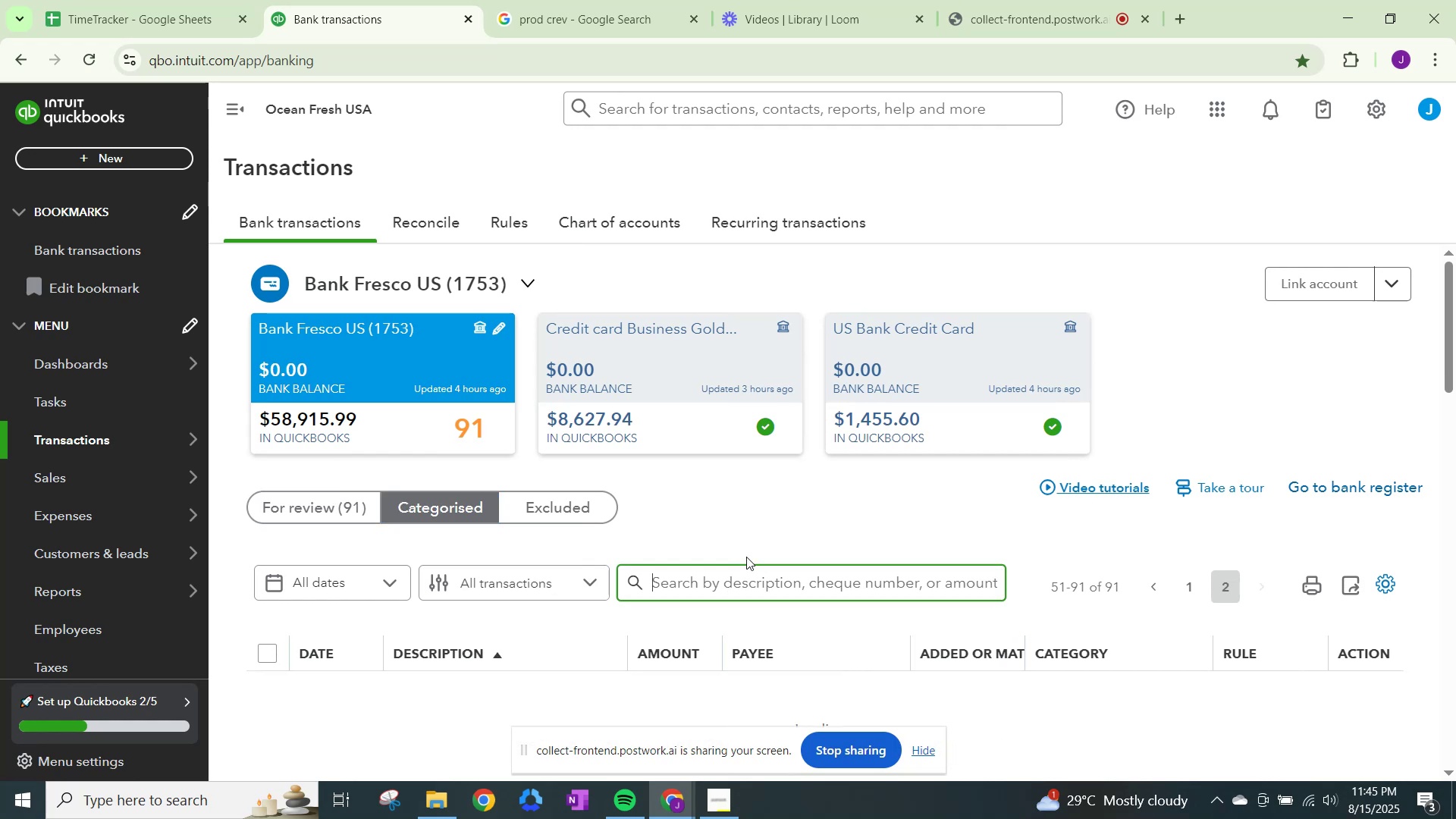 
left_click([746, 592])
 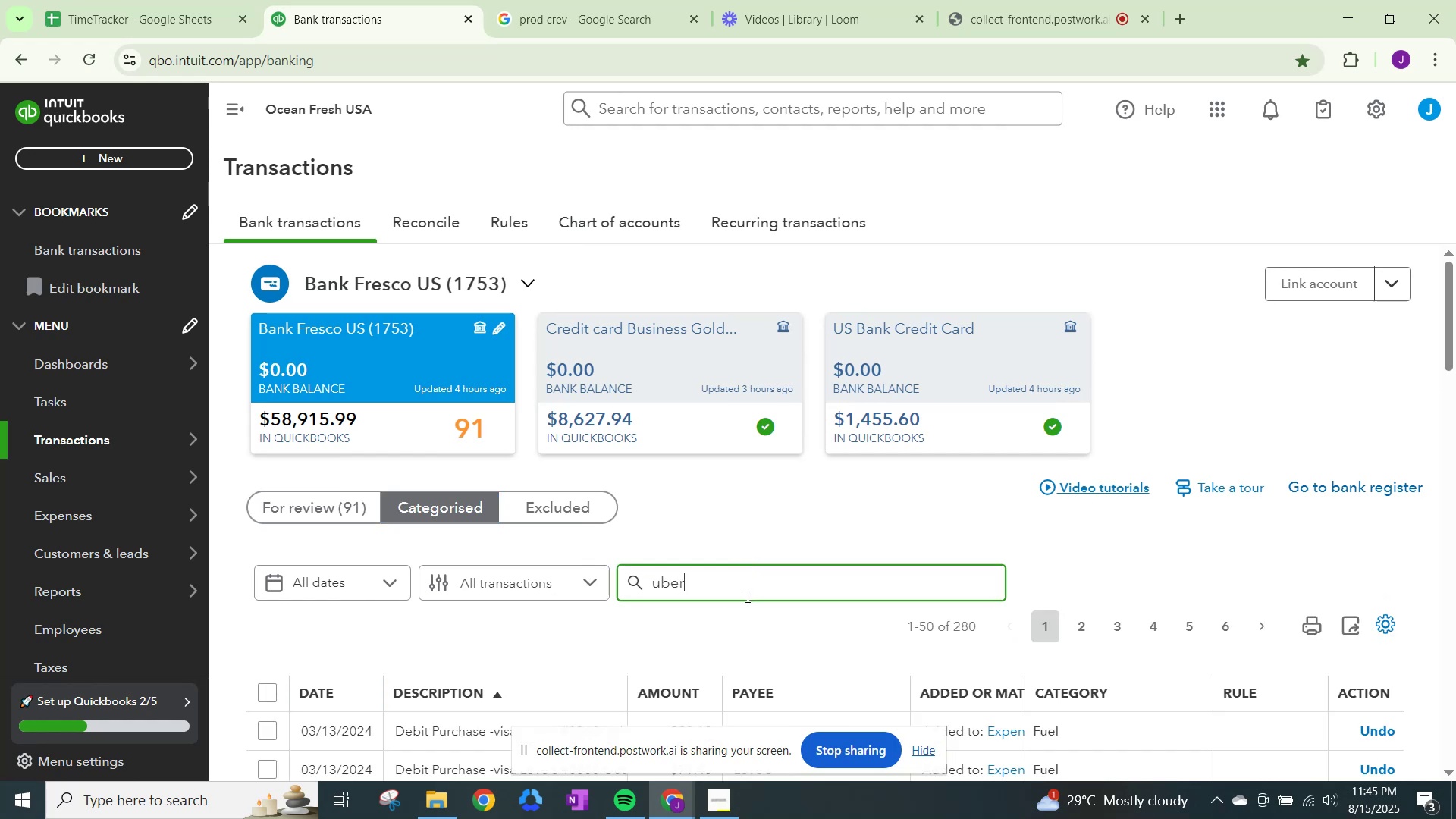 
key(NumpadEnter)
 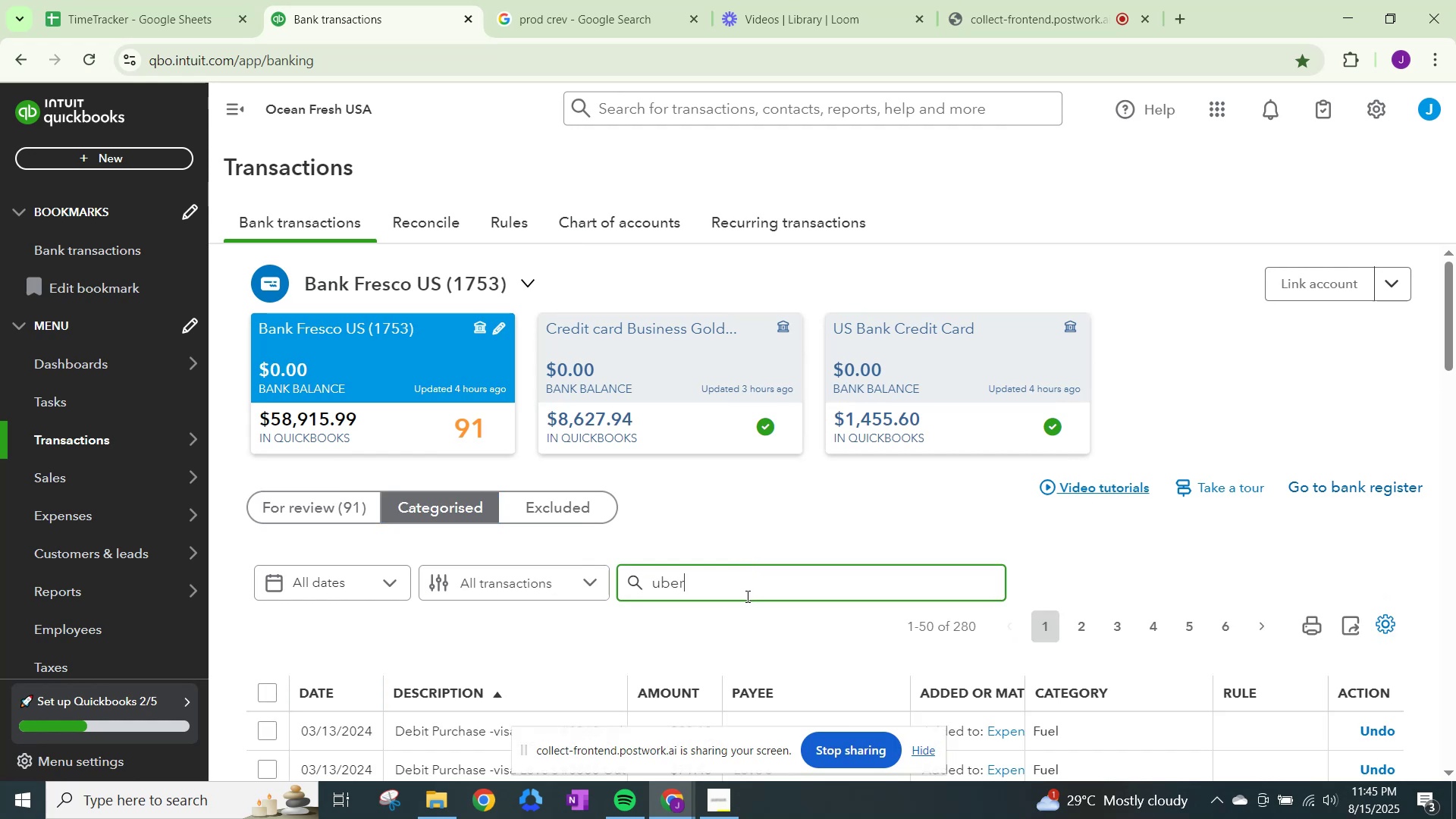 
scroll: coordinate [839, 598], scroll_direction: down, amount: 8.0
 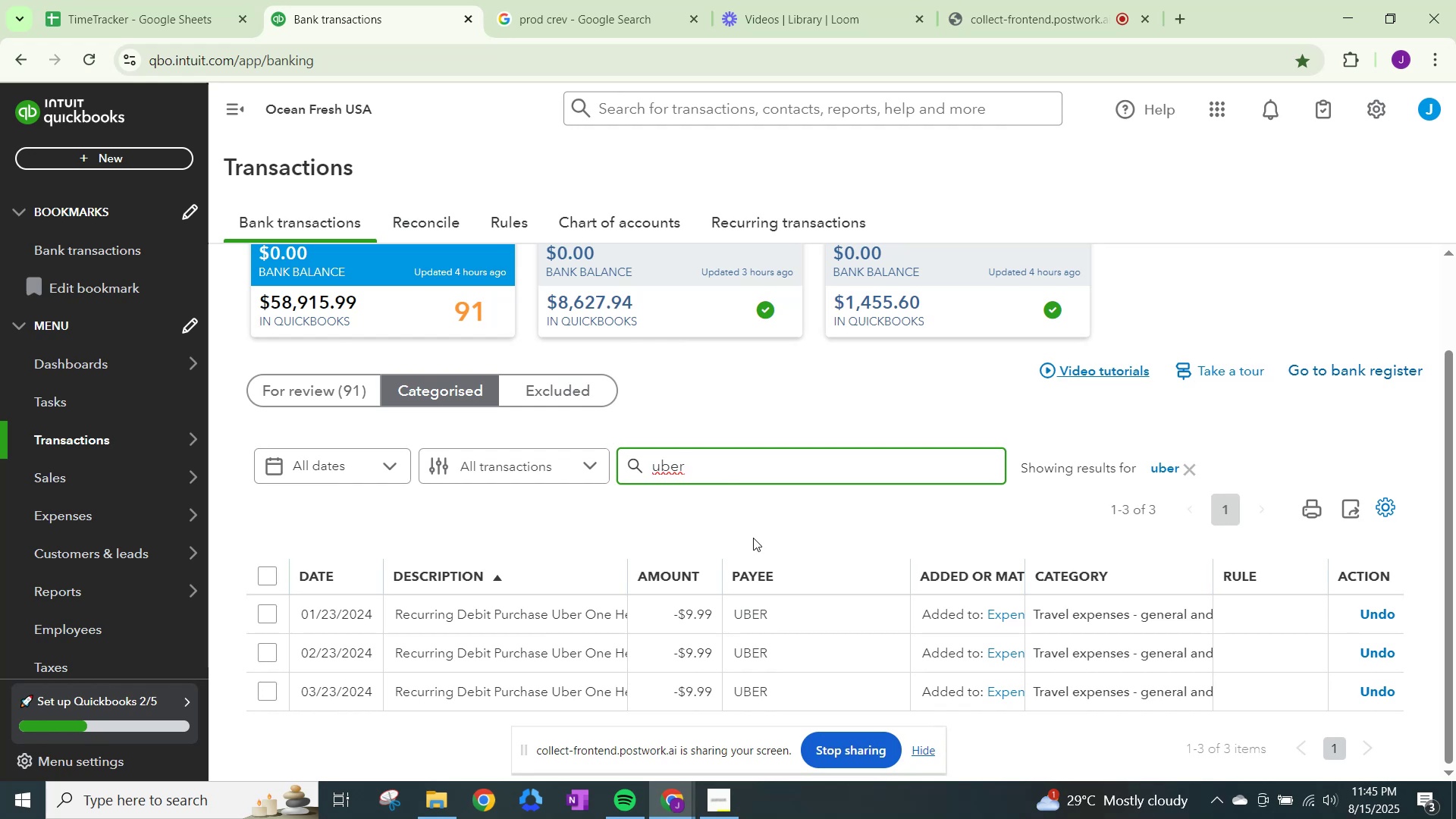 
wait(16.06)
 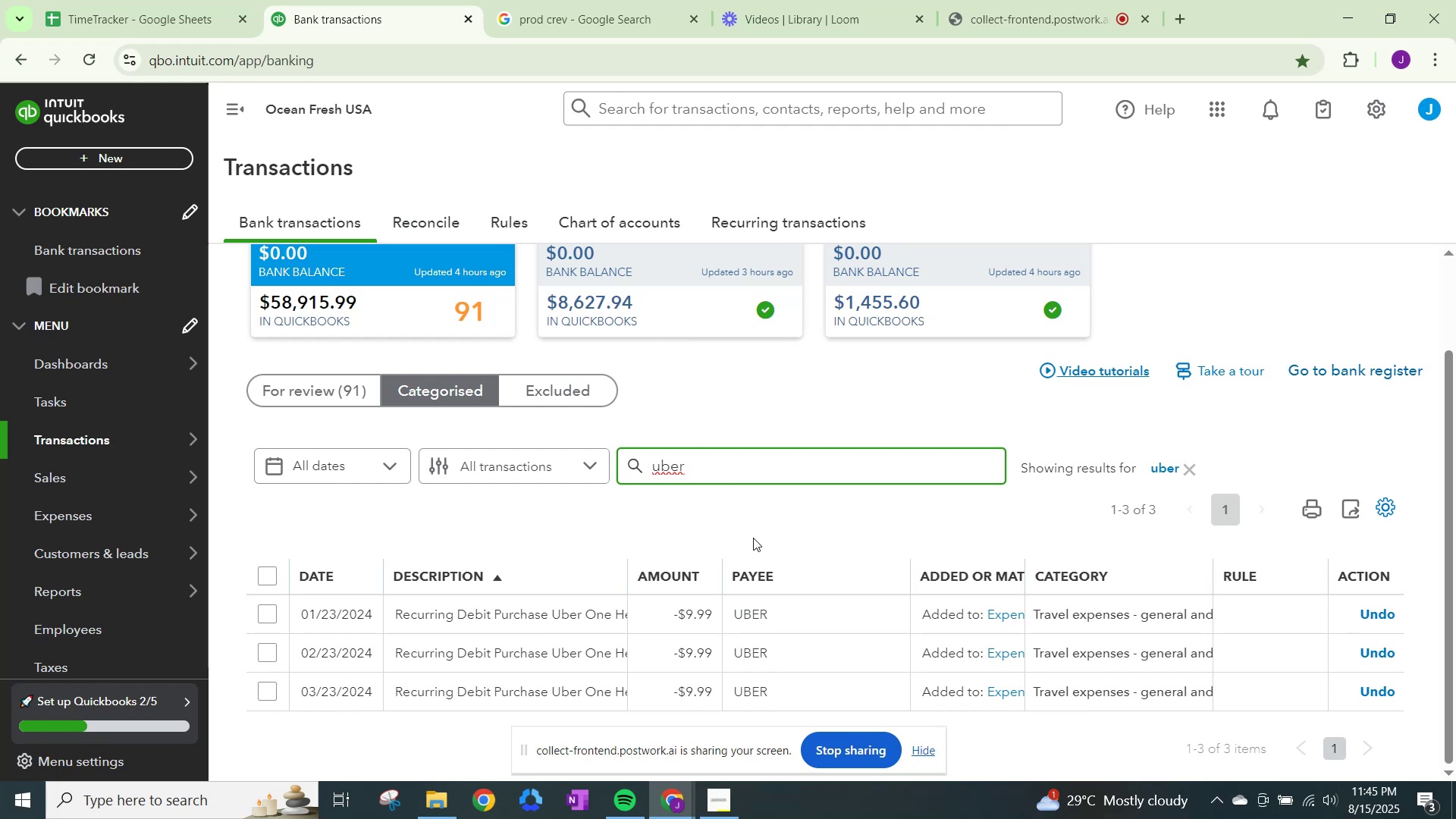 
left_click([303, 391])
 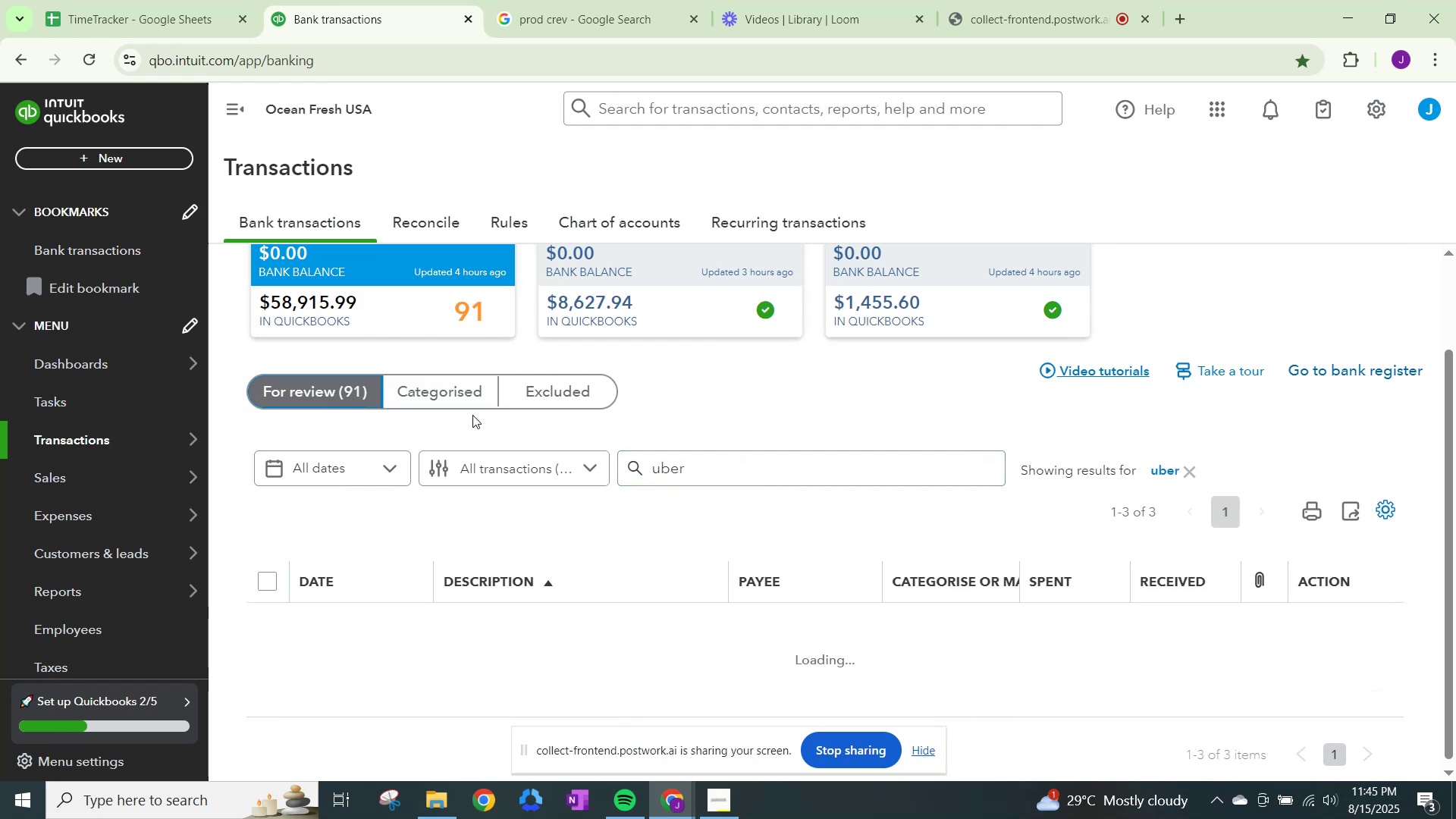 
scroll: coordinate [620, 473], scroll_direction: down, amount: 3.0
 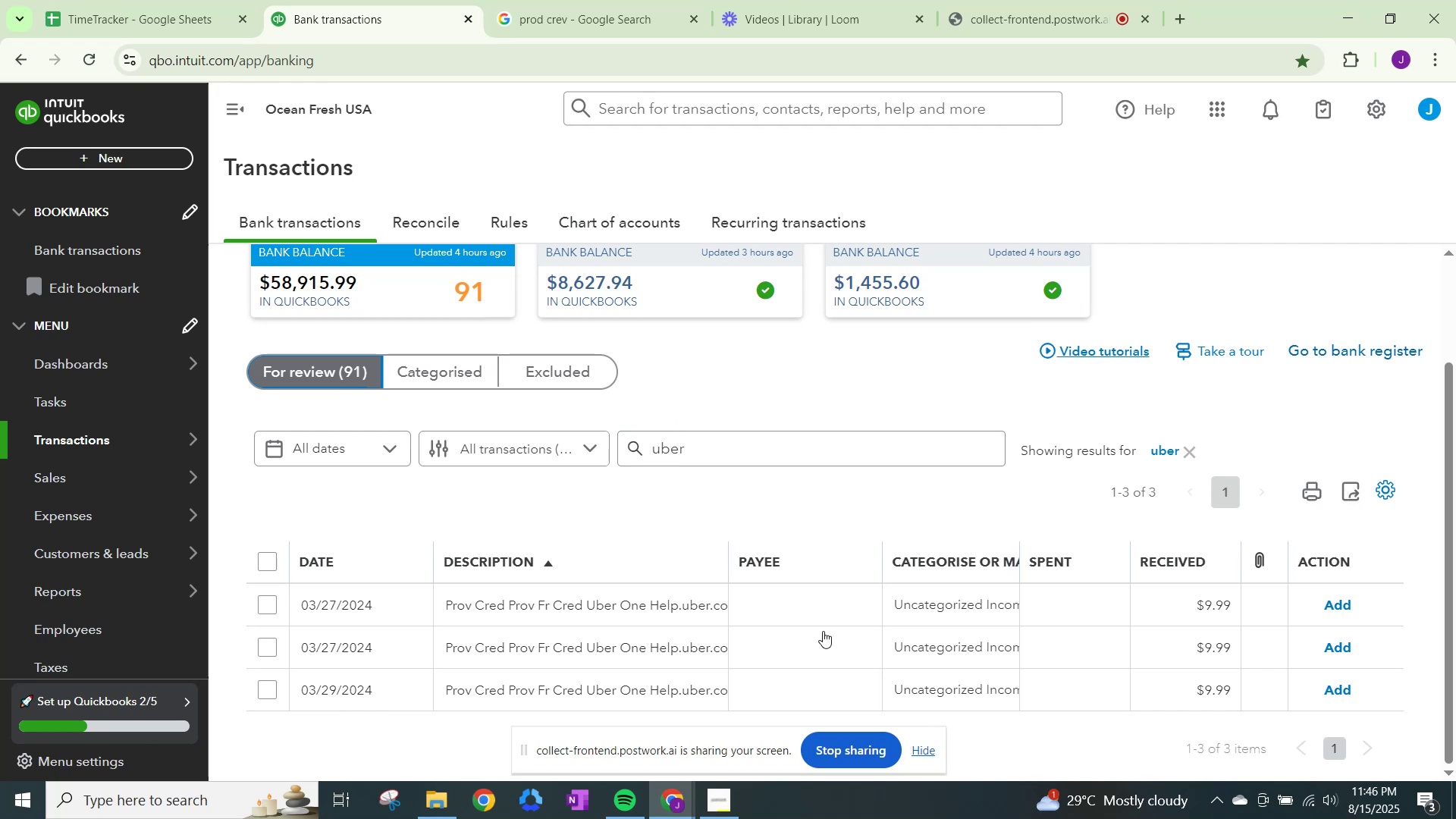 
wait(5.38)
 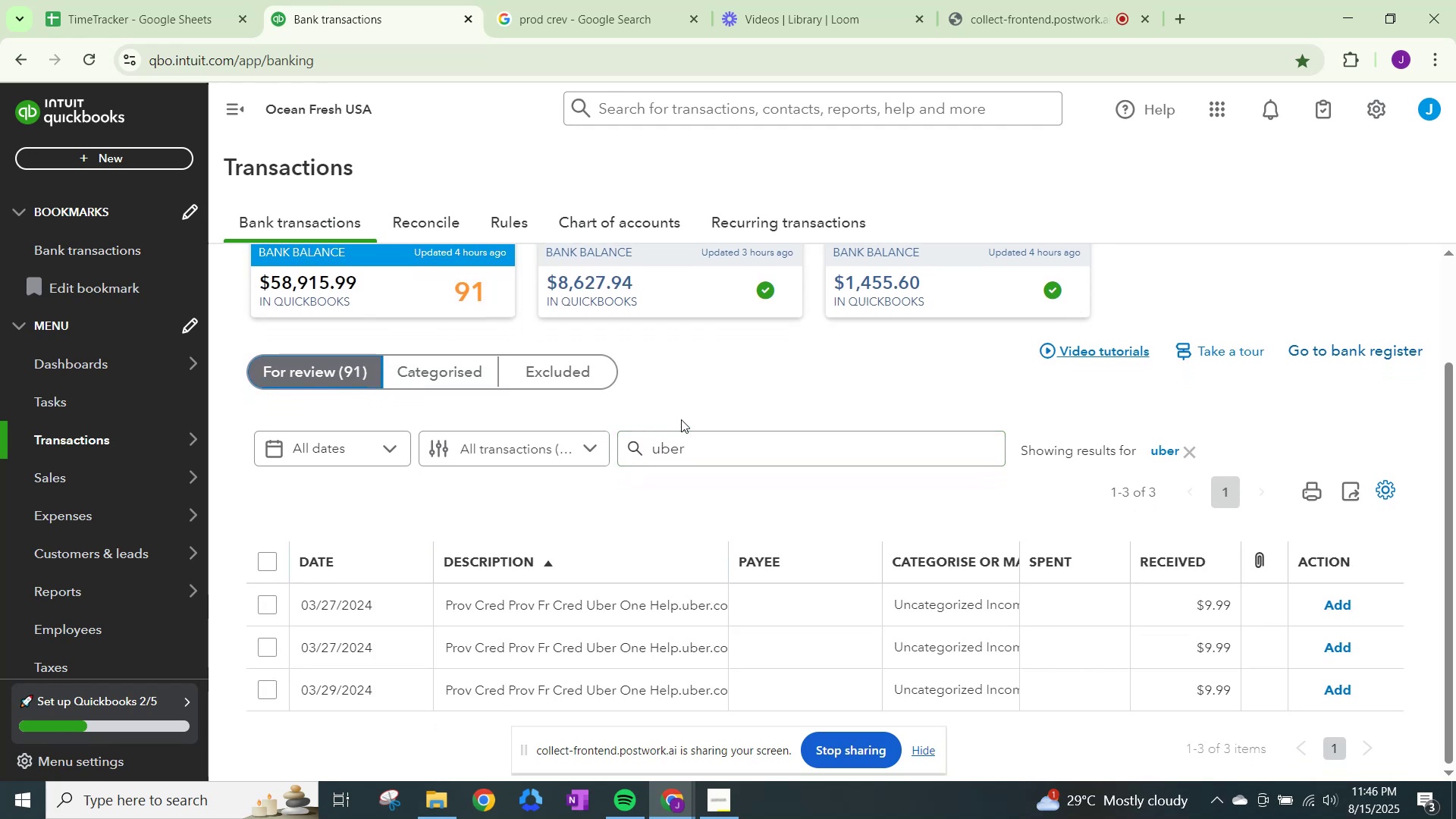 
left_click([928, 603])
 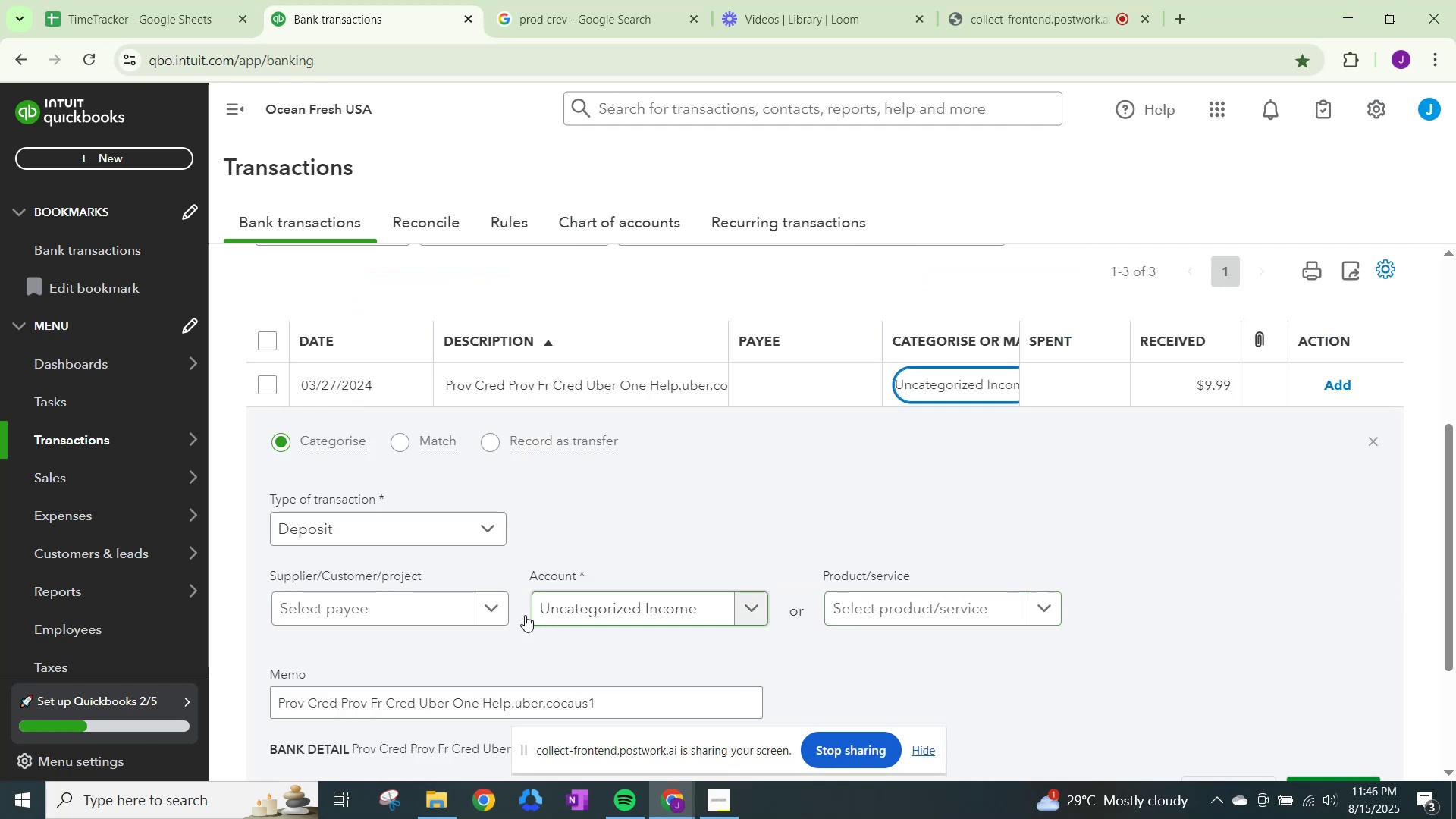 
left_click([498, 614])
 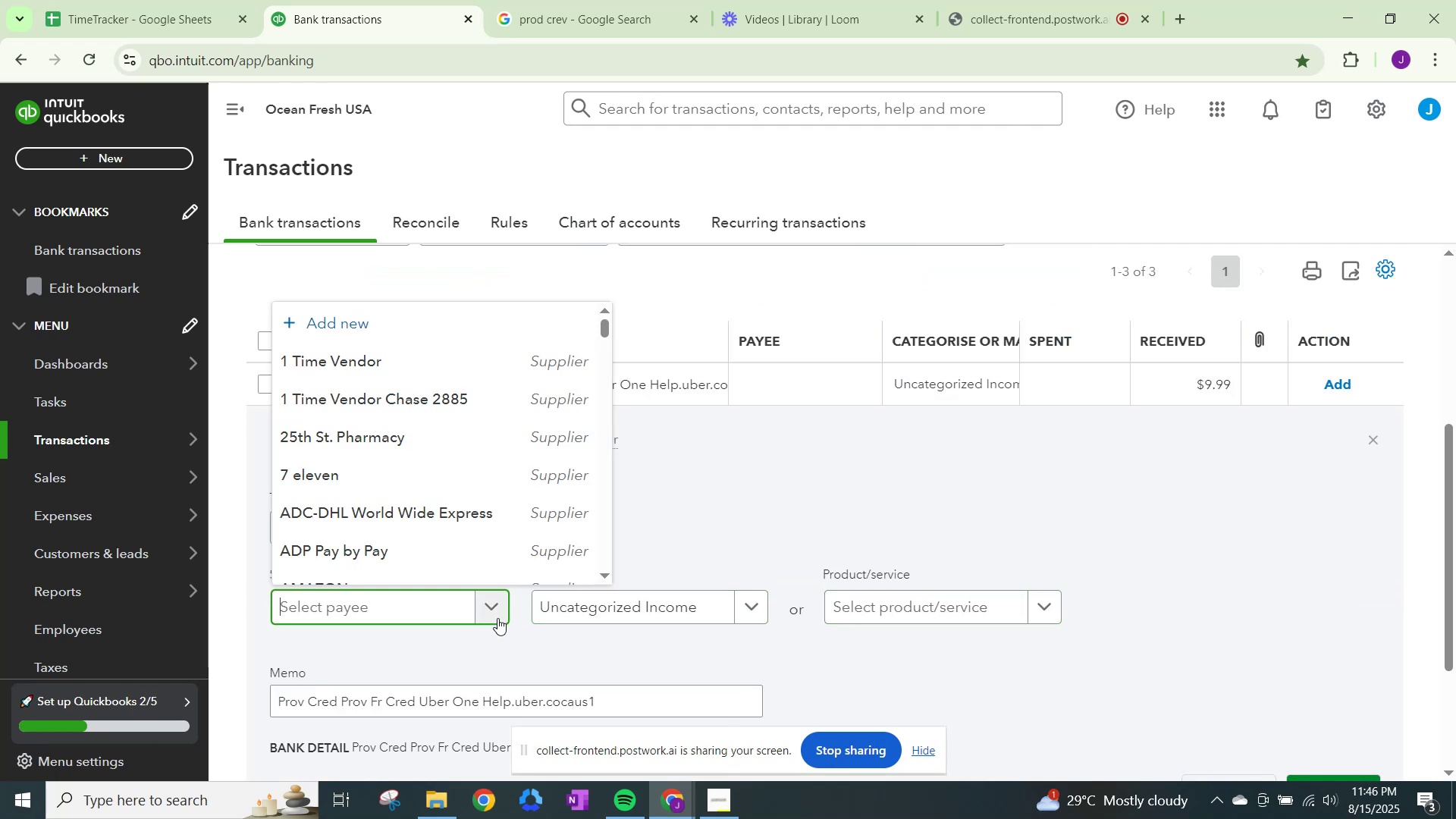 
type(Uber)
 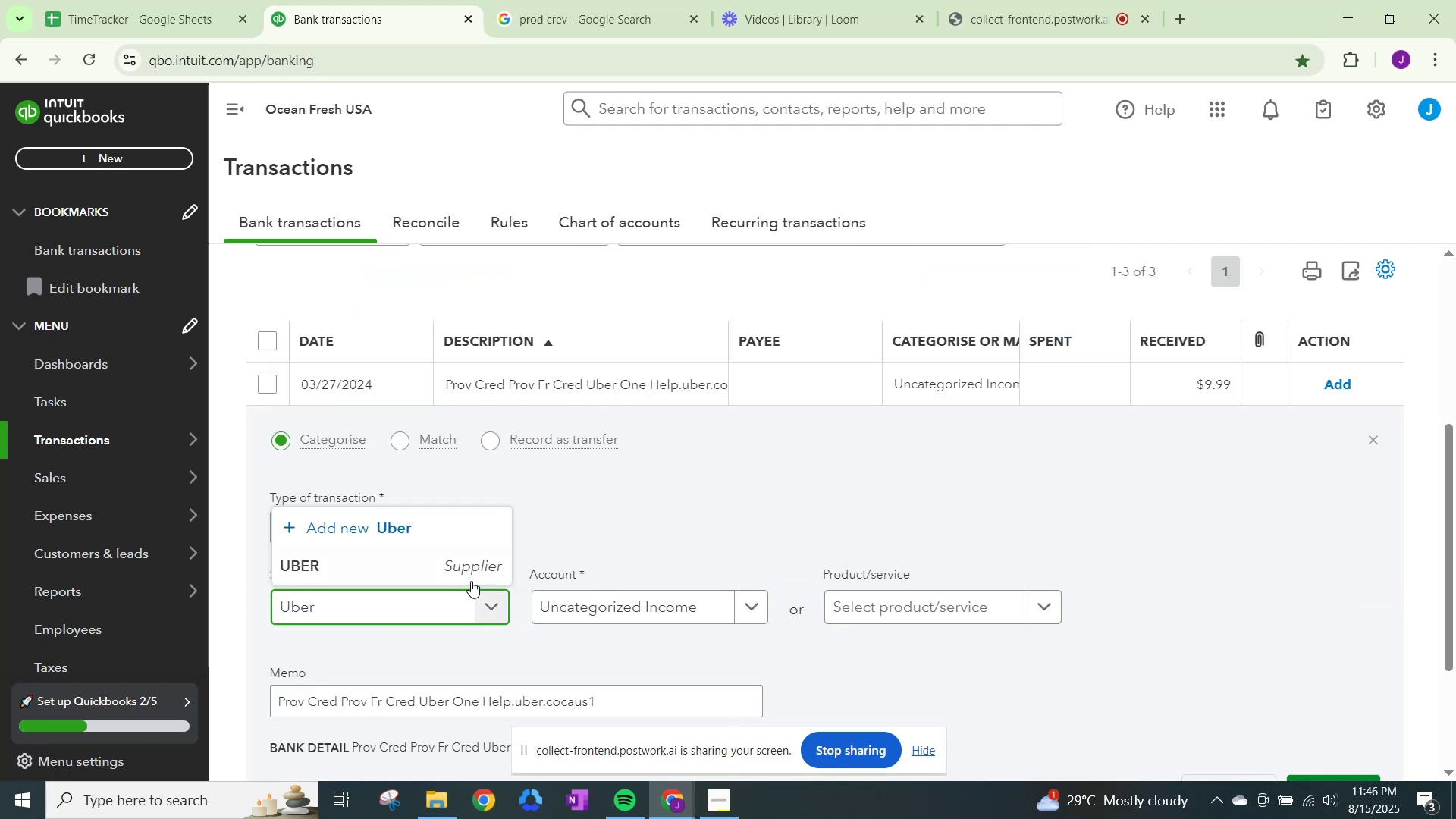 
left_click([407, 563])
 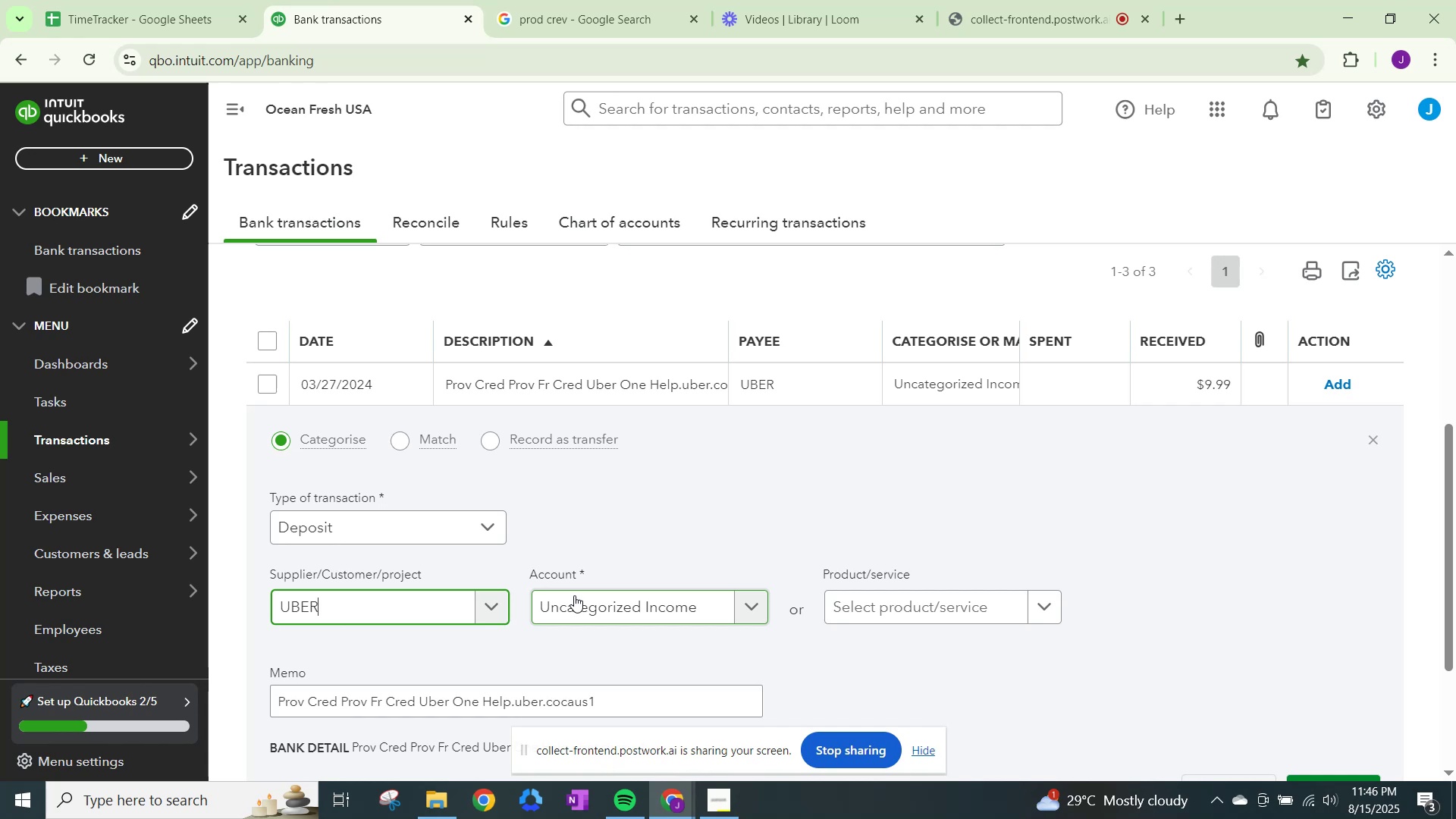 
wait(7.7)
 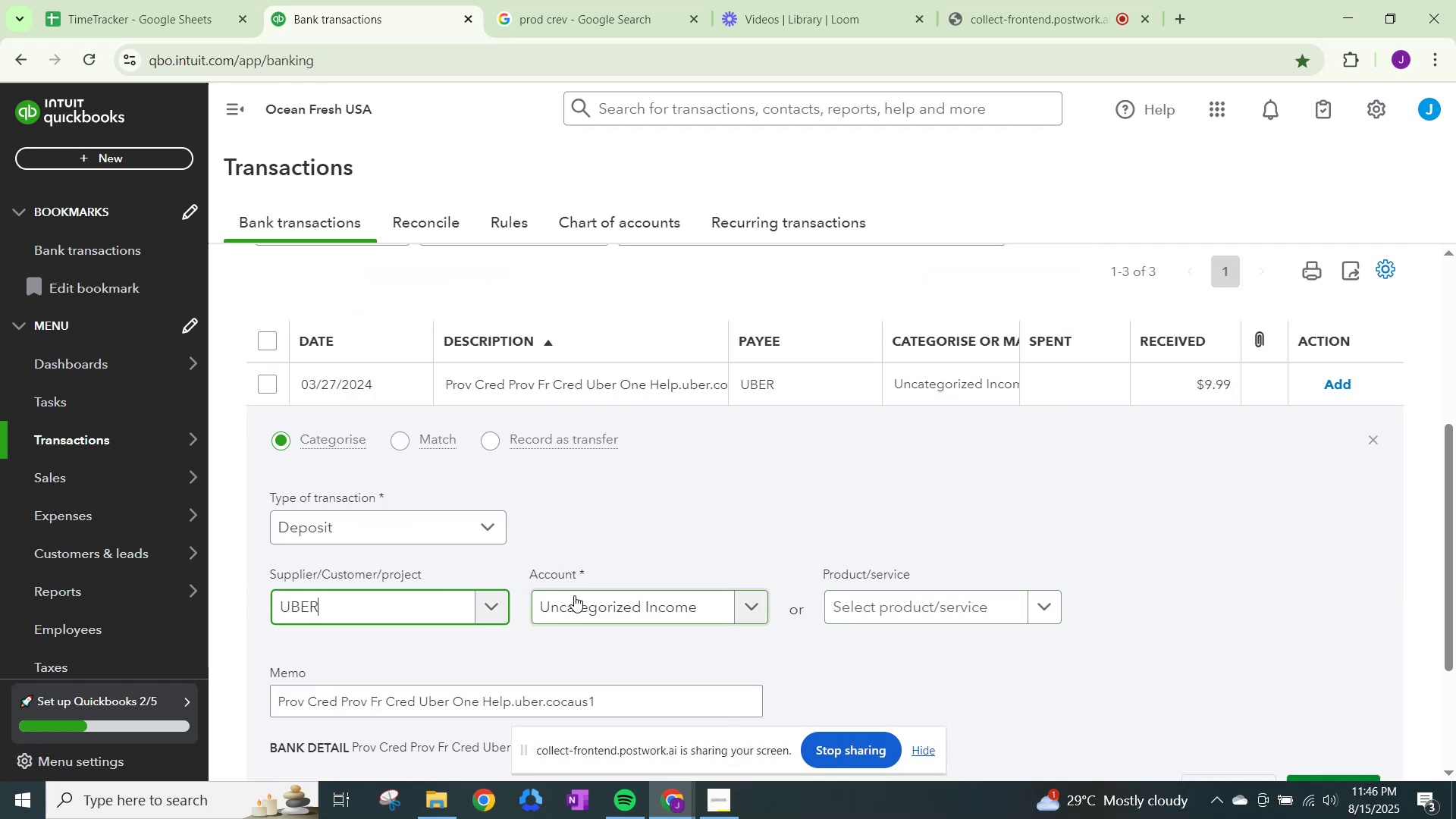 
left_click([574, 595])
 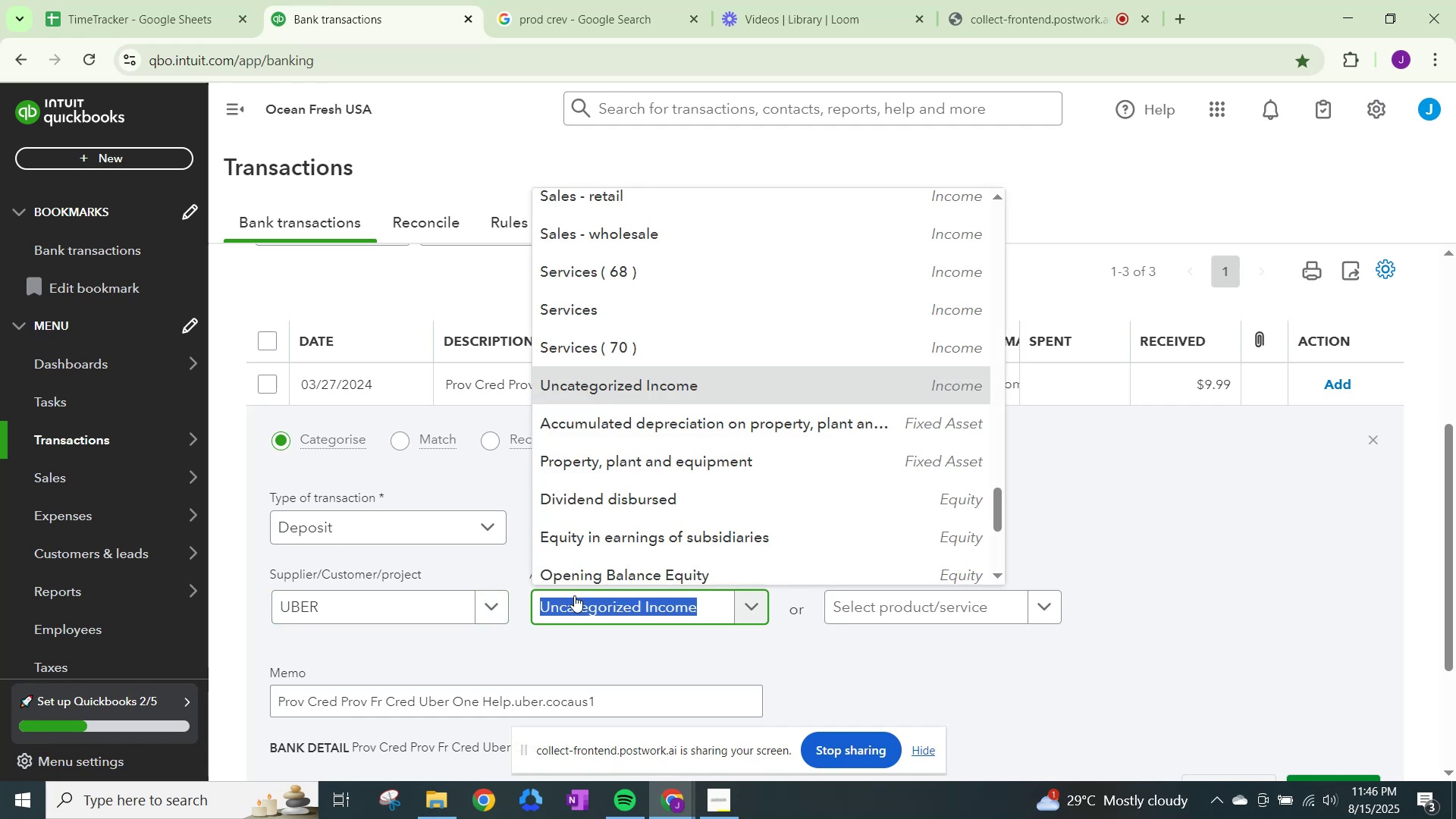 
type(trave)
 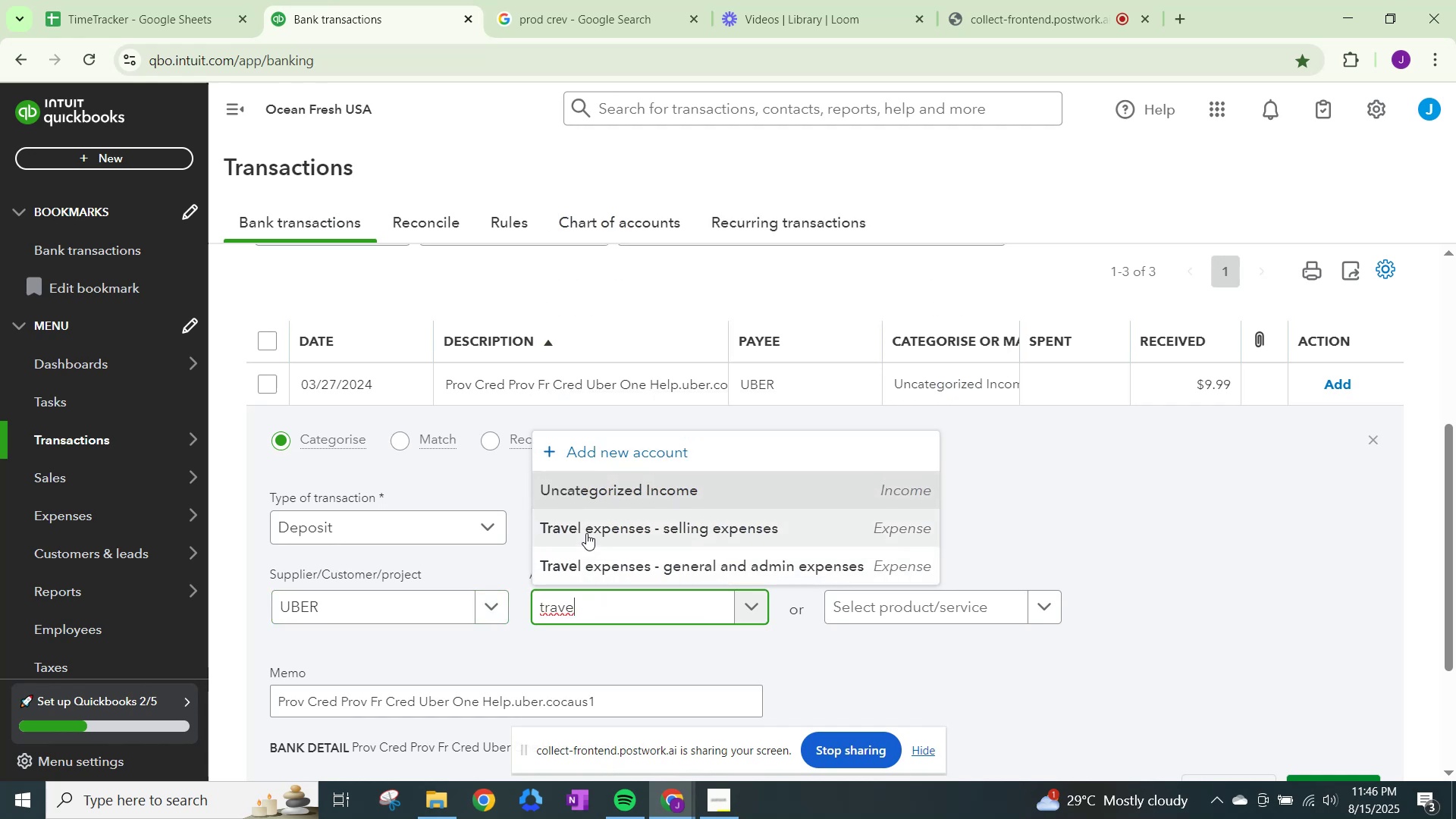 
left_click([598, 566])
 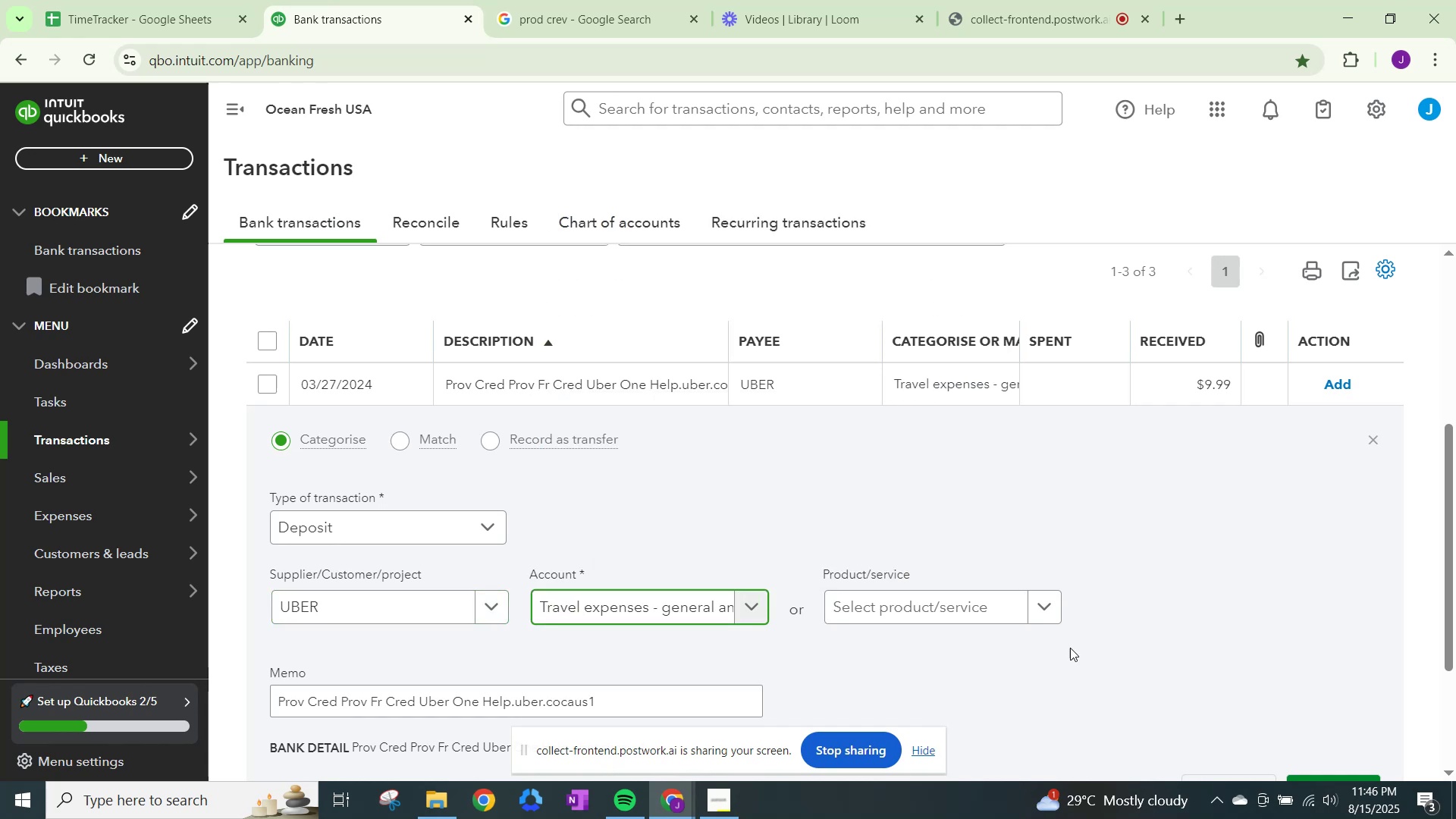 
scroll: coordinate [1153, 662], scroll_direction: down, amount: 1.0
 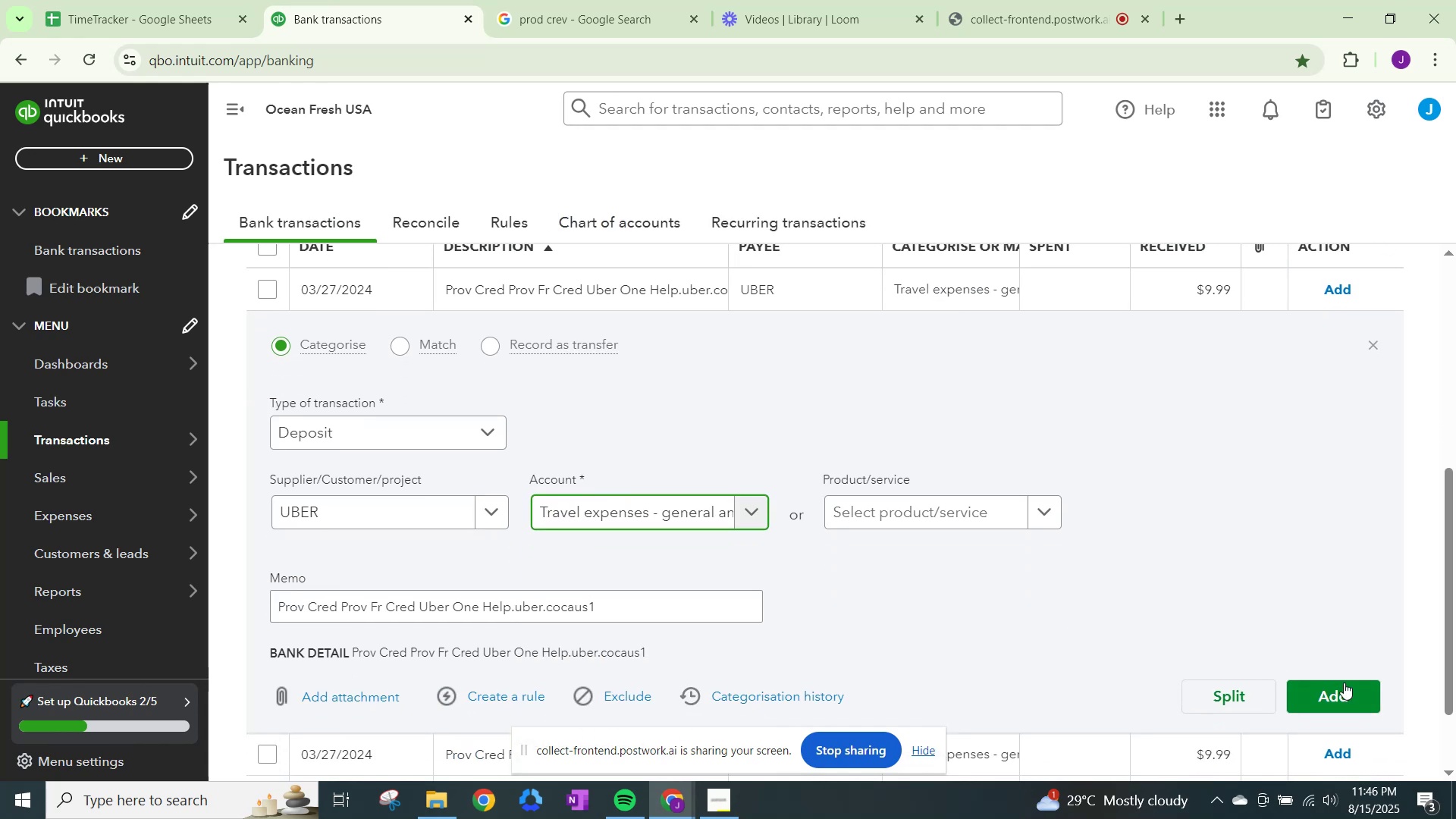 
left_click([1344, 683])
 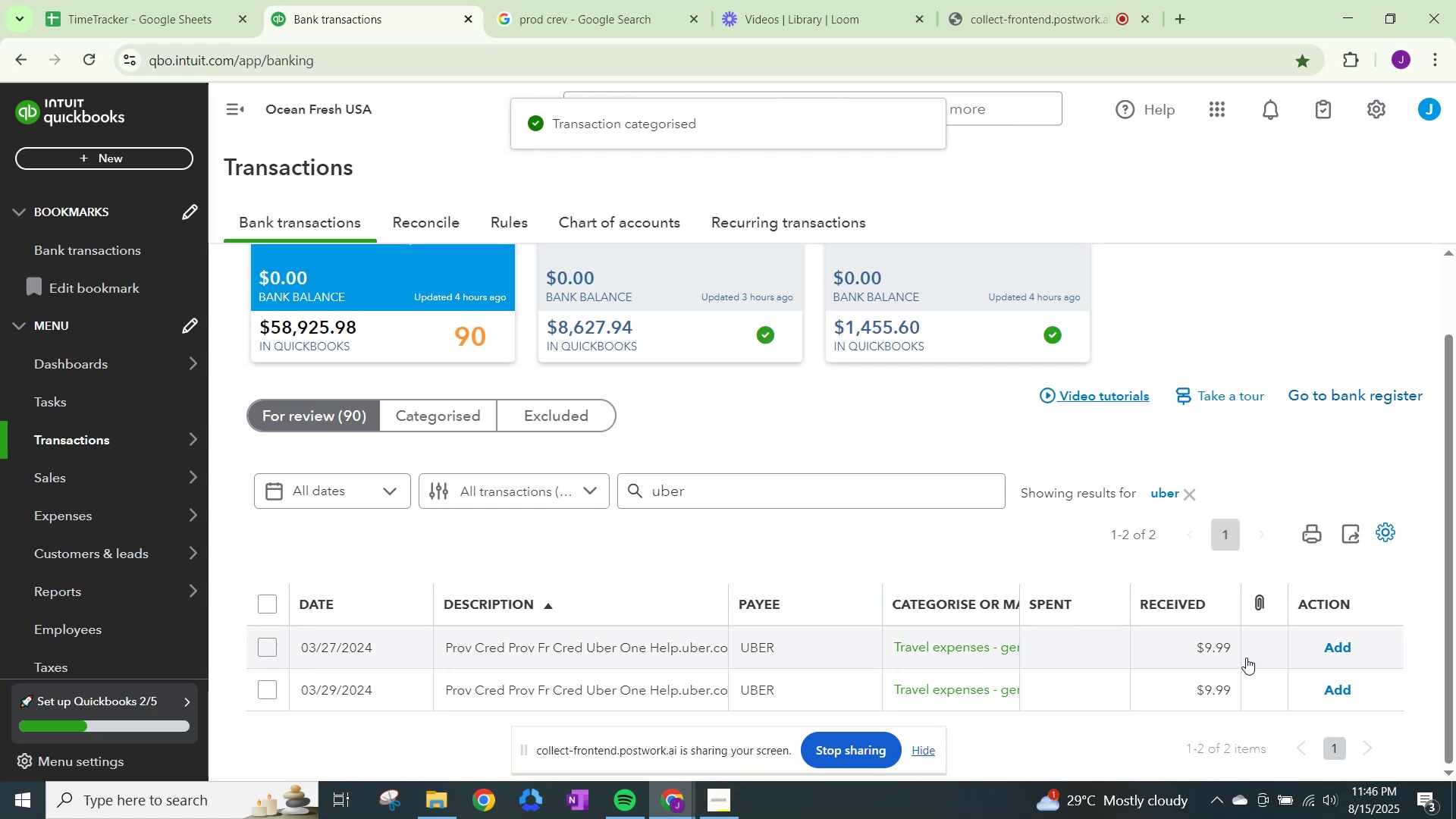 
left_click([1335, 646])
 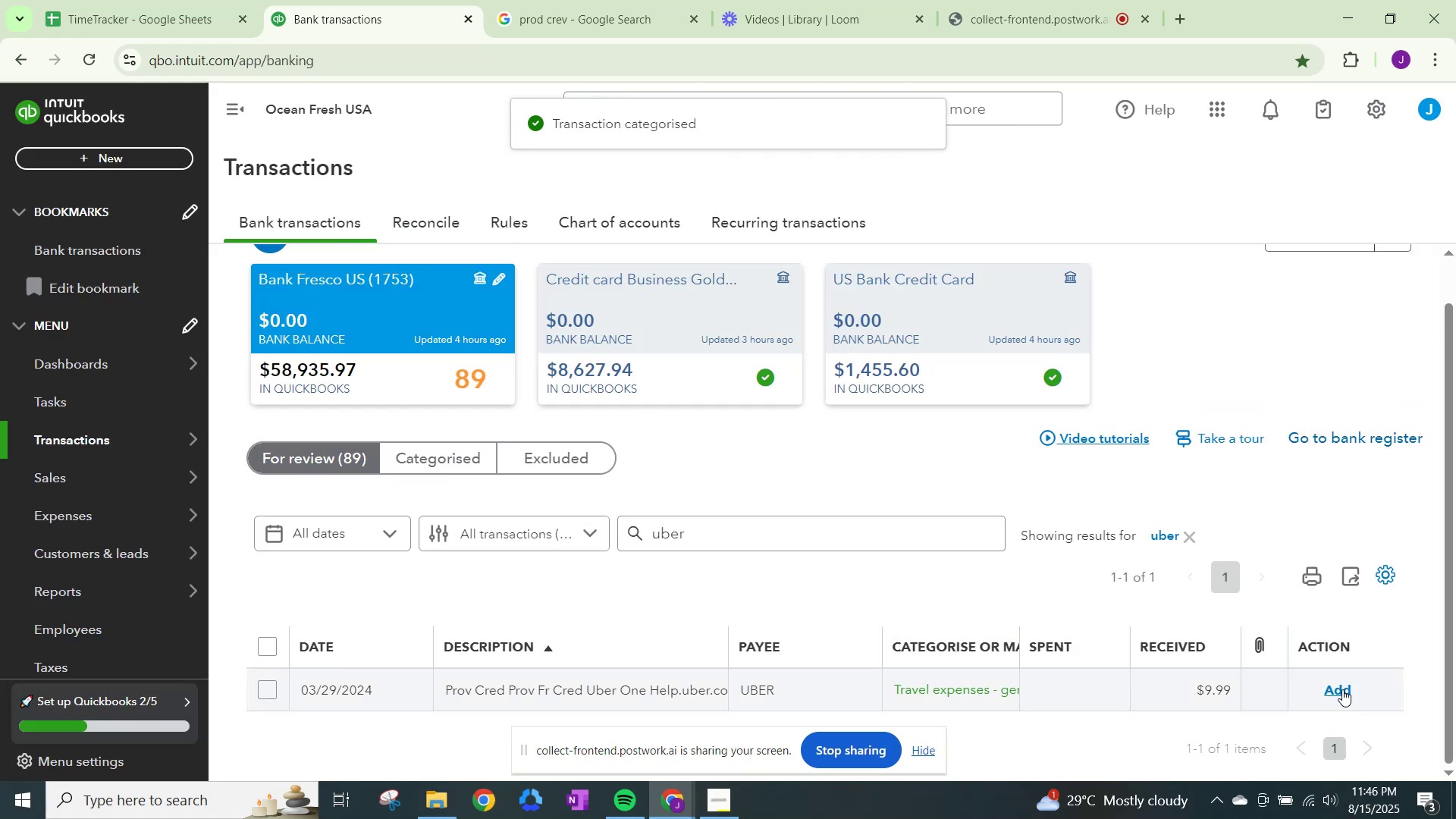 
left_click([1342, 690])
 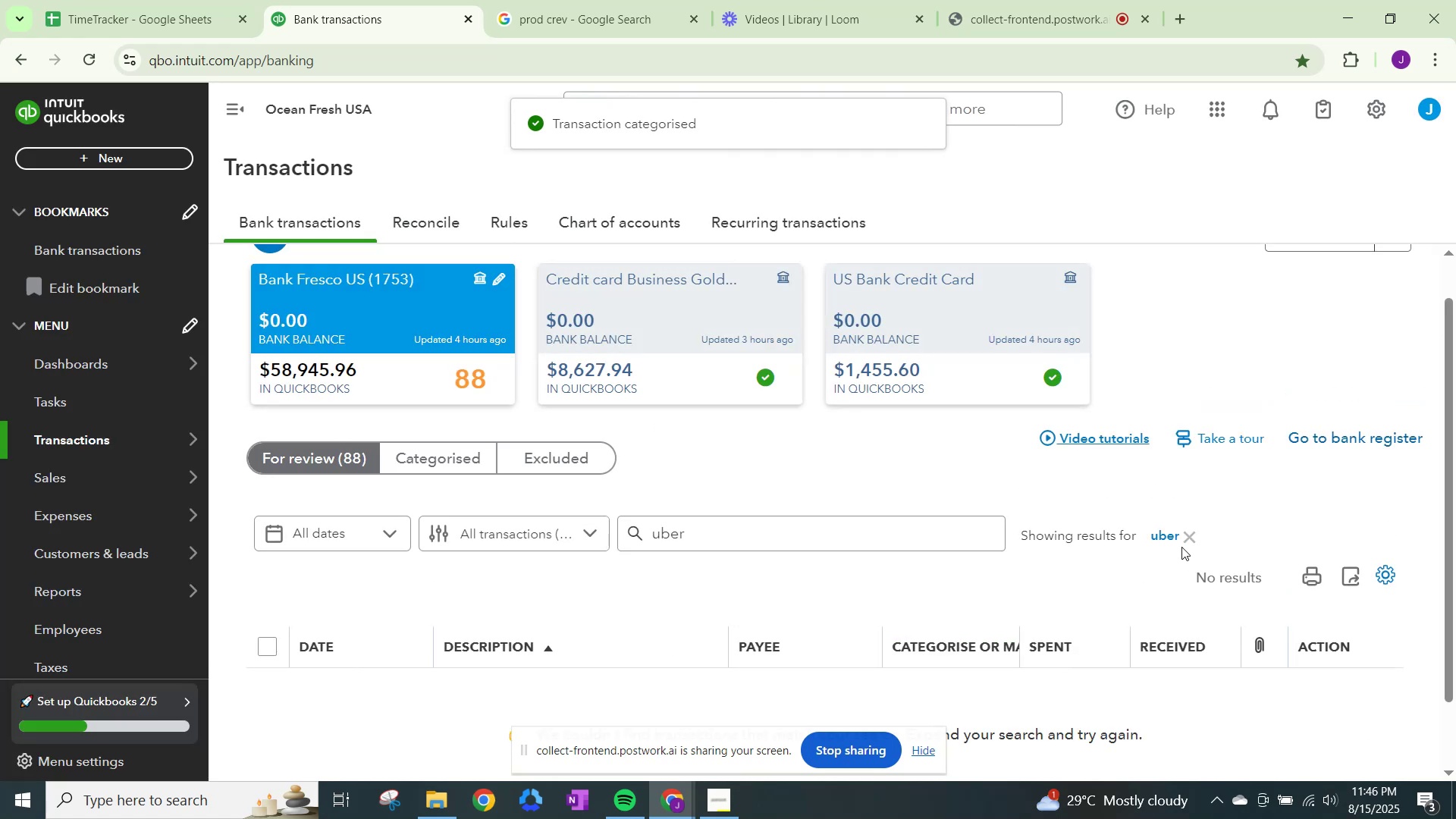 
left_click([1179, 537])
 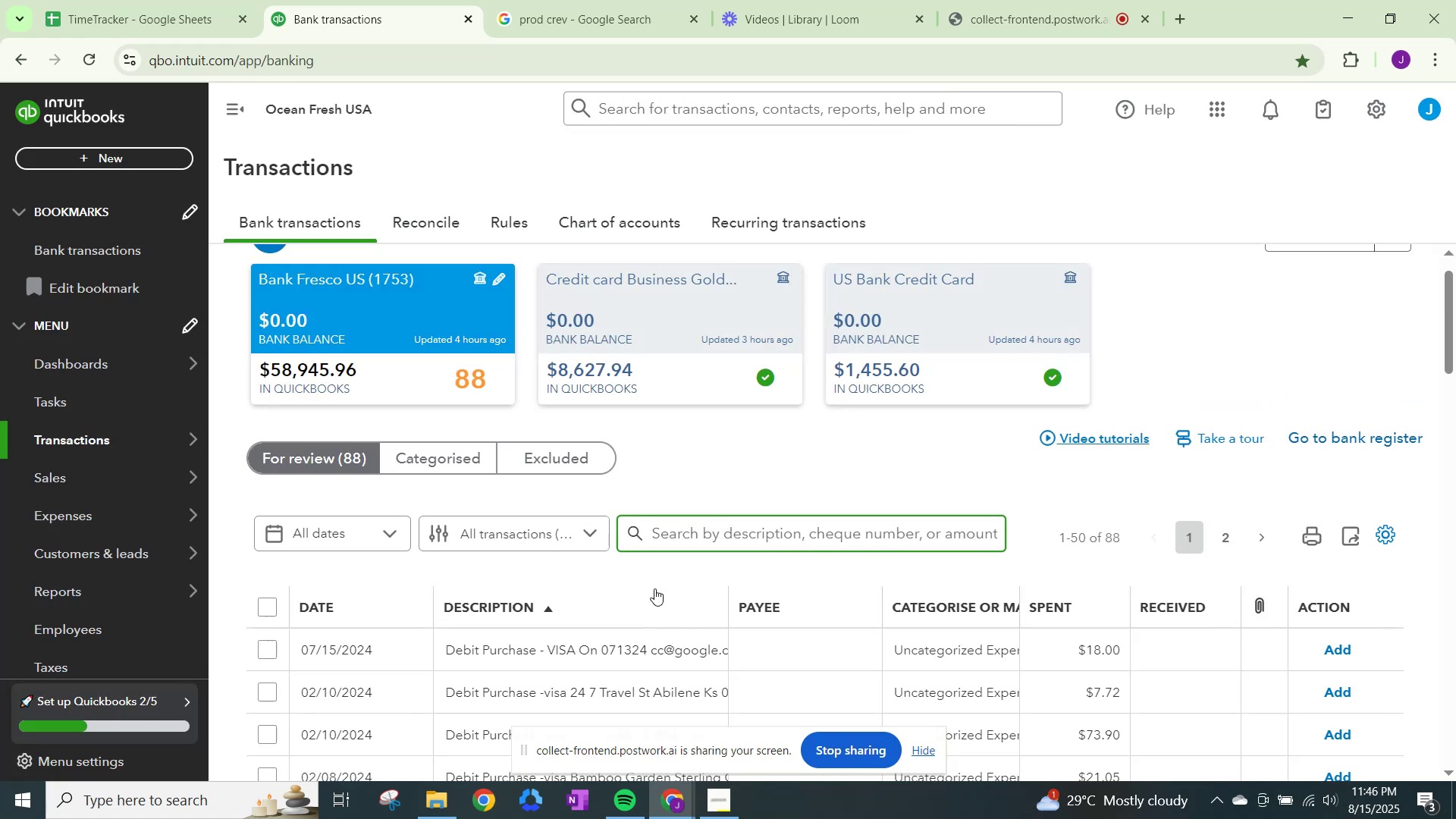 
scroll: coordinate [654, 586], scroll_direction: down, amount: 3.0
 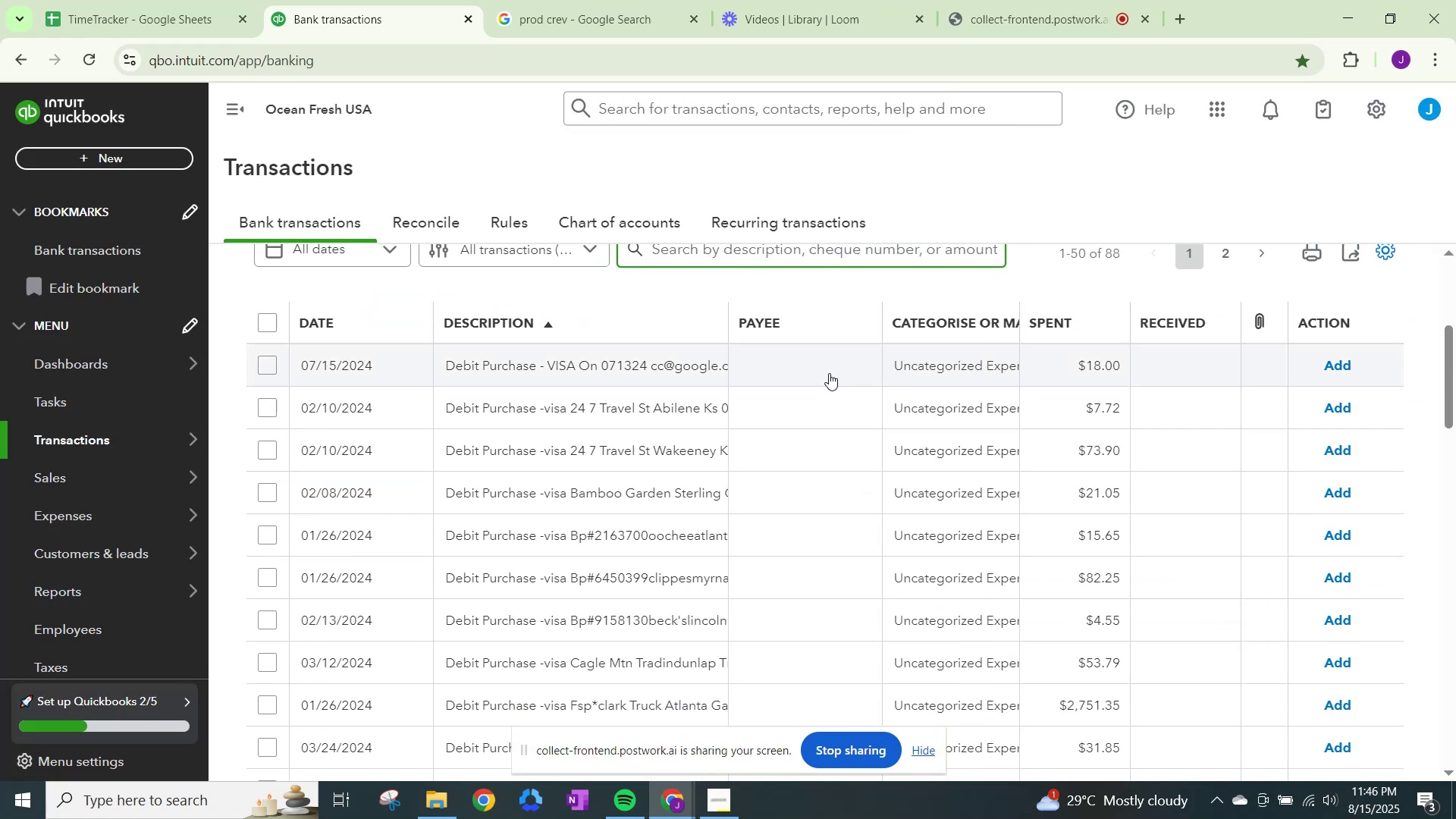 
left_click([916, 360])
 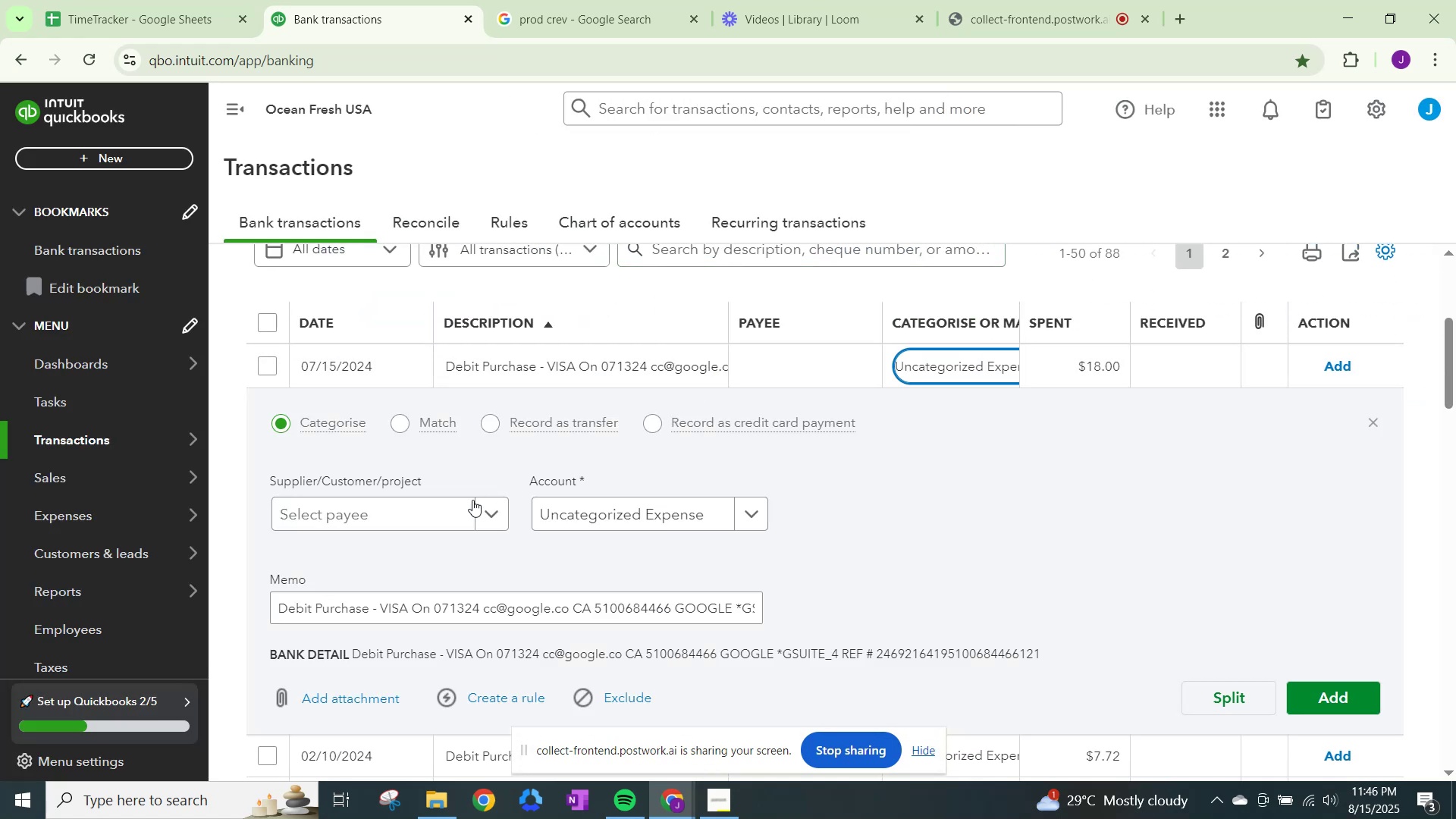 
left_click([469, 501])
 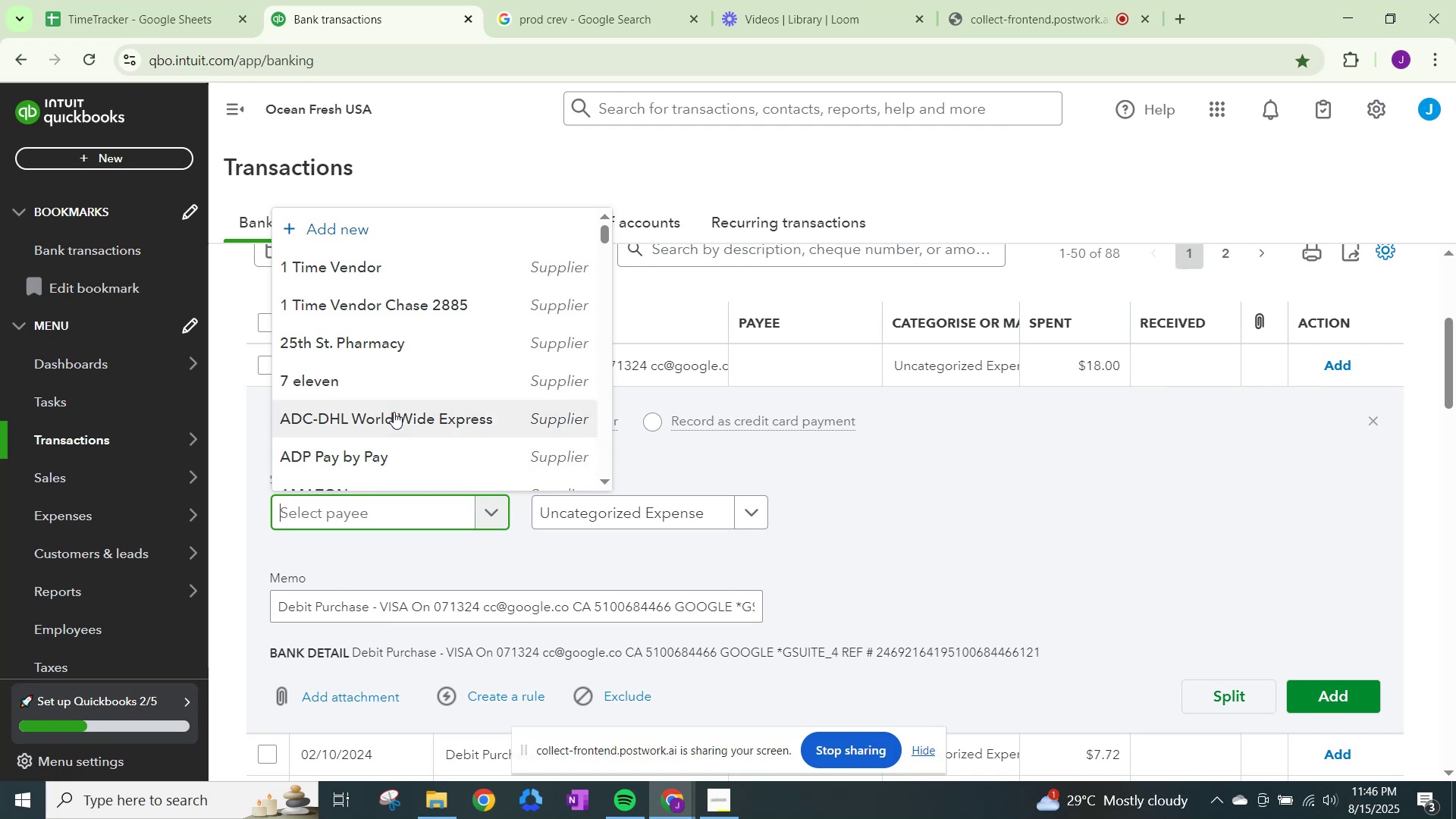 
type(goog)
 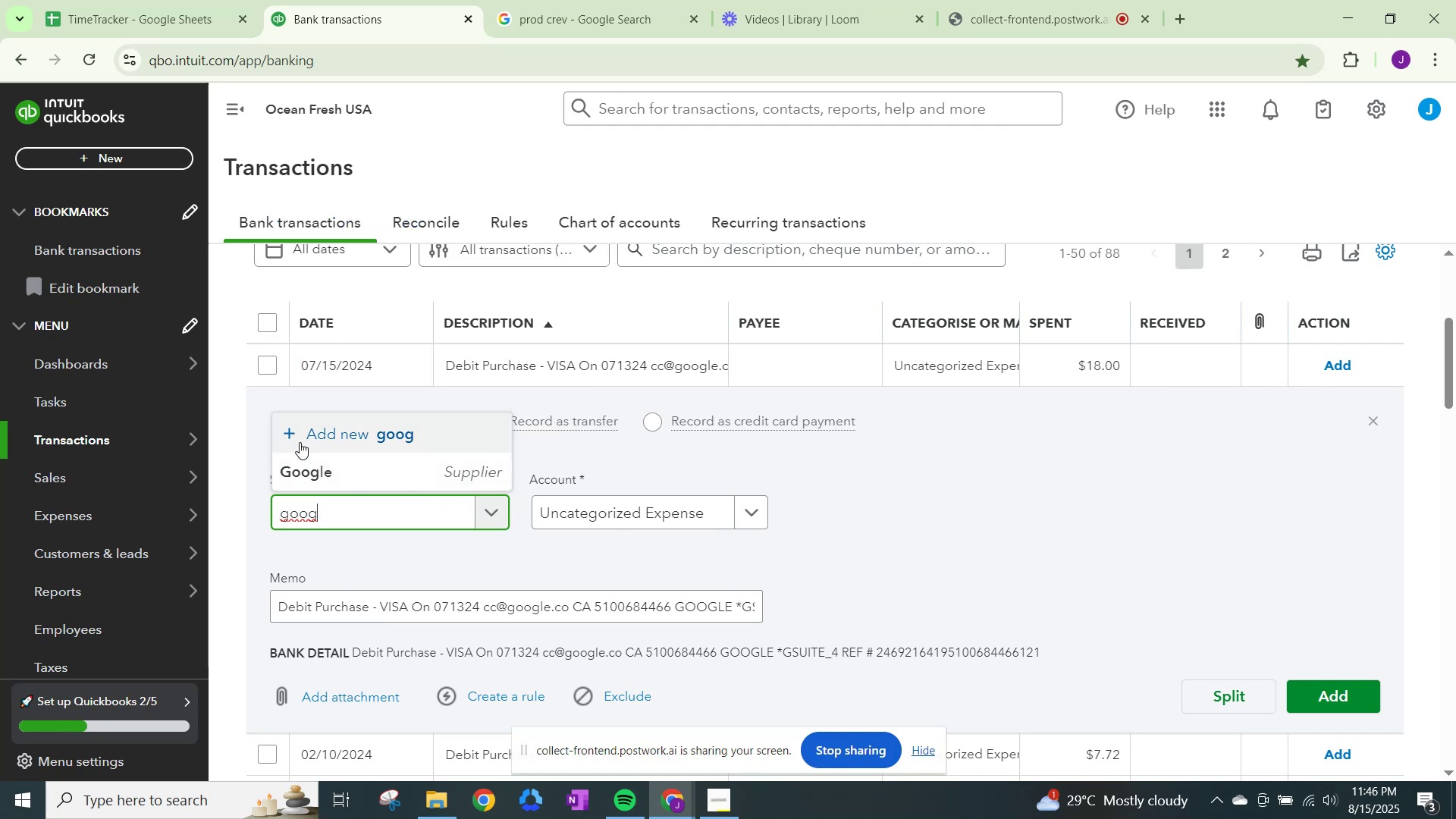 
left_click([321, 475])
 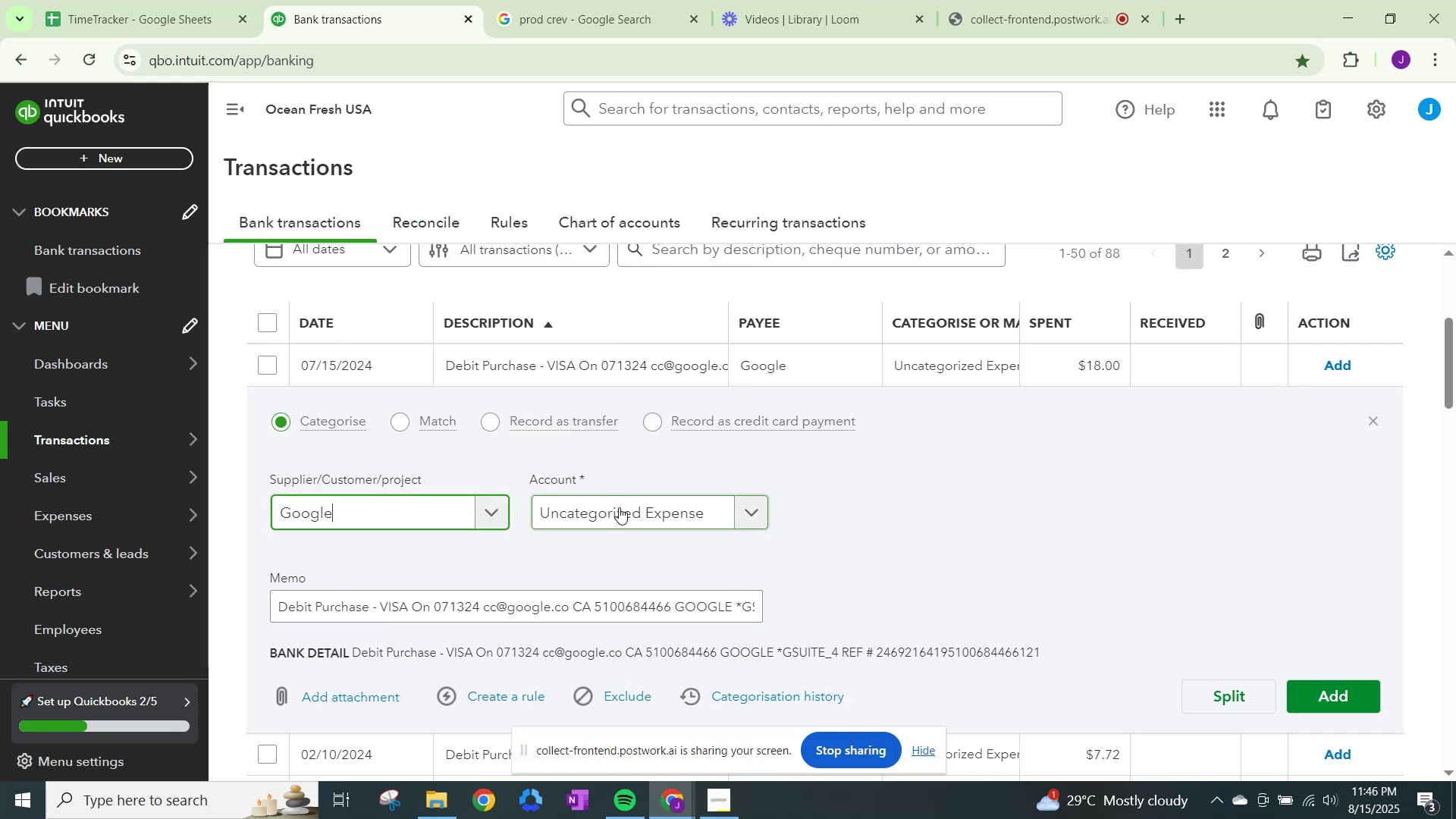 
left_click([619, 507])
 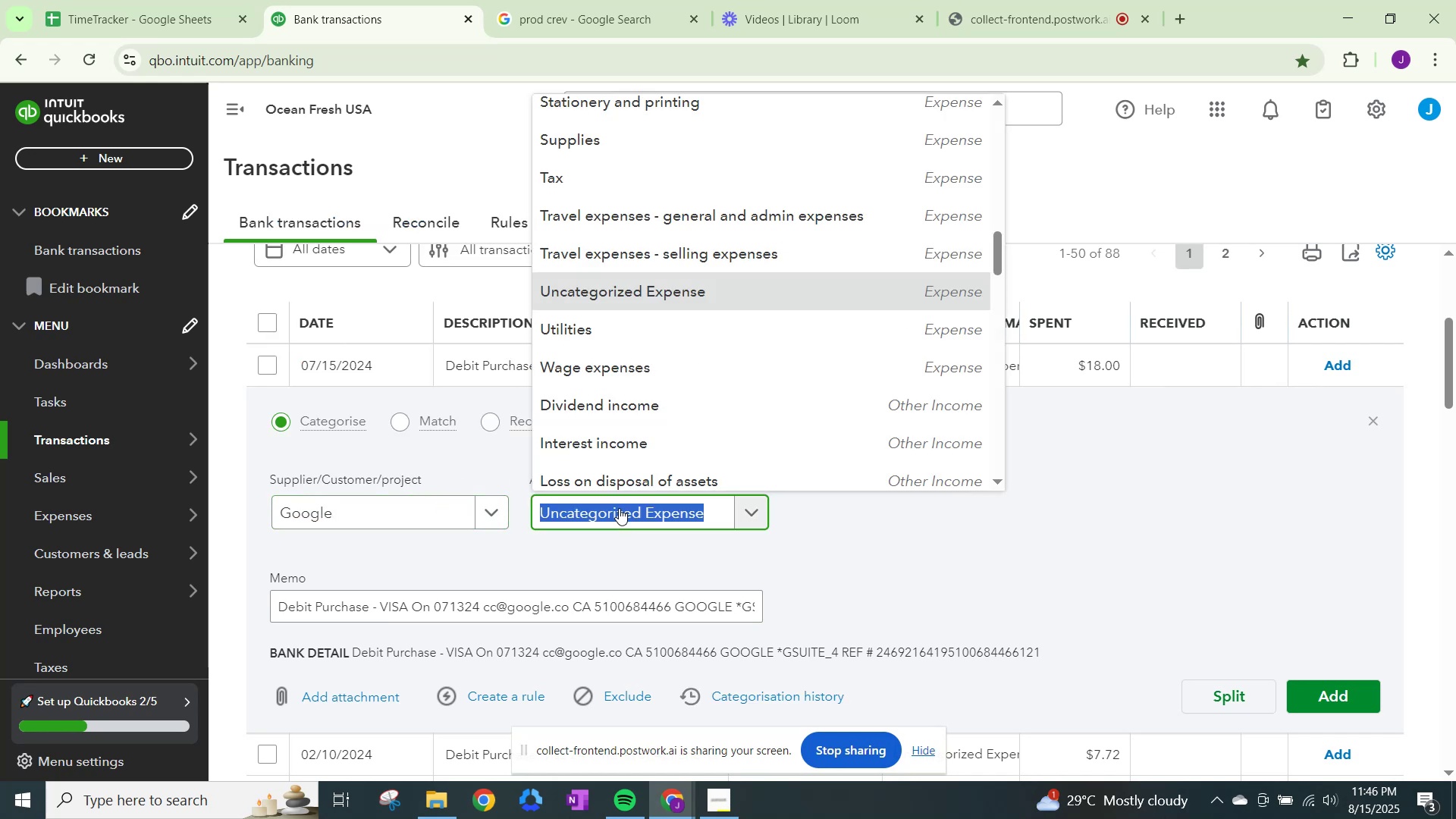 
type(offic)
 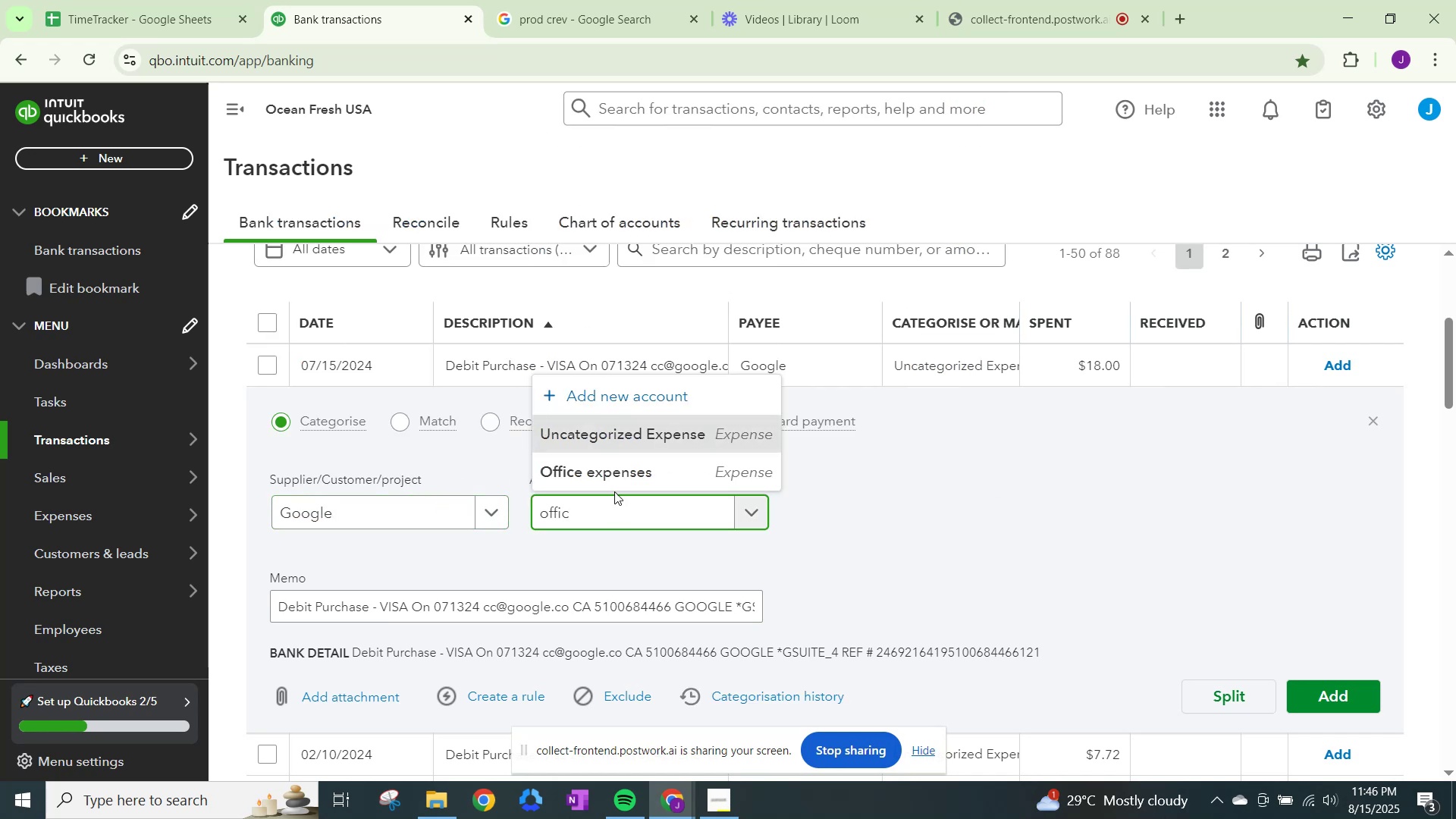 
left_click([613, 472])
 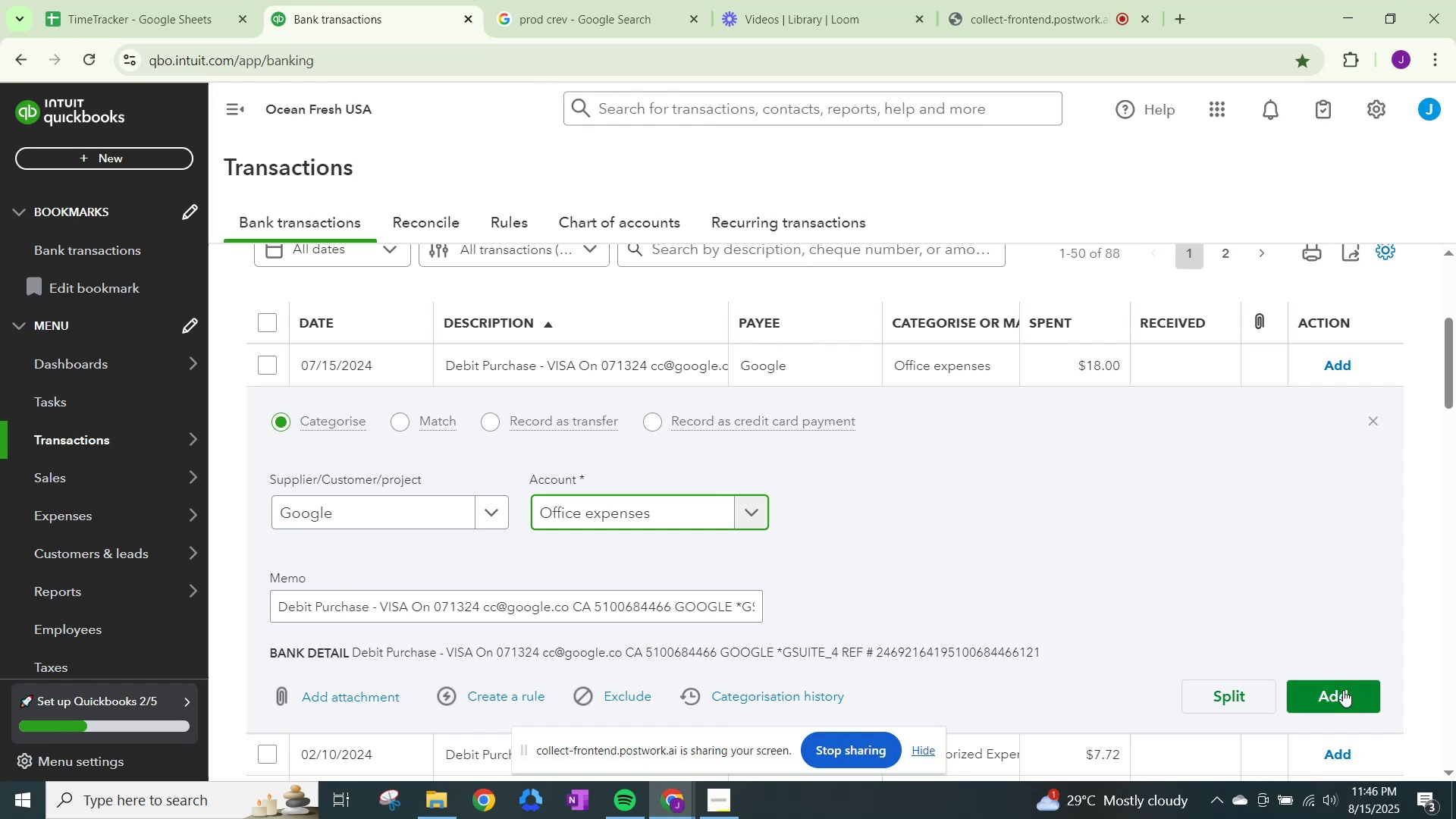 
left_click([1343, 695])
 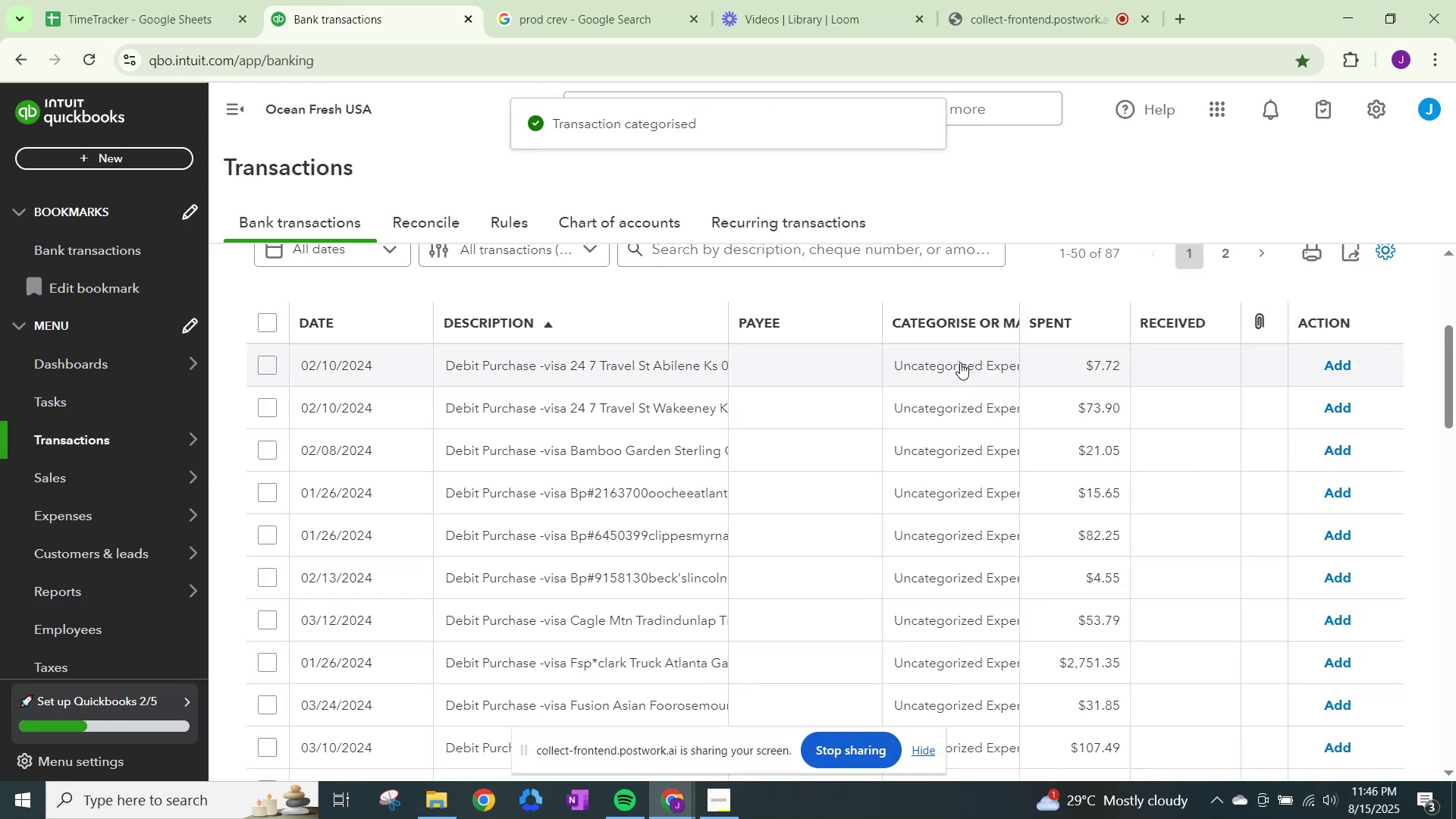 
wait(6.46)
 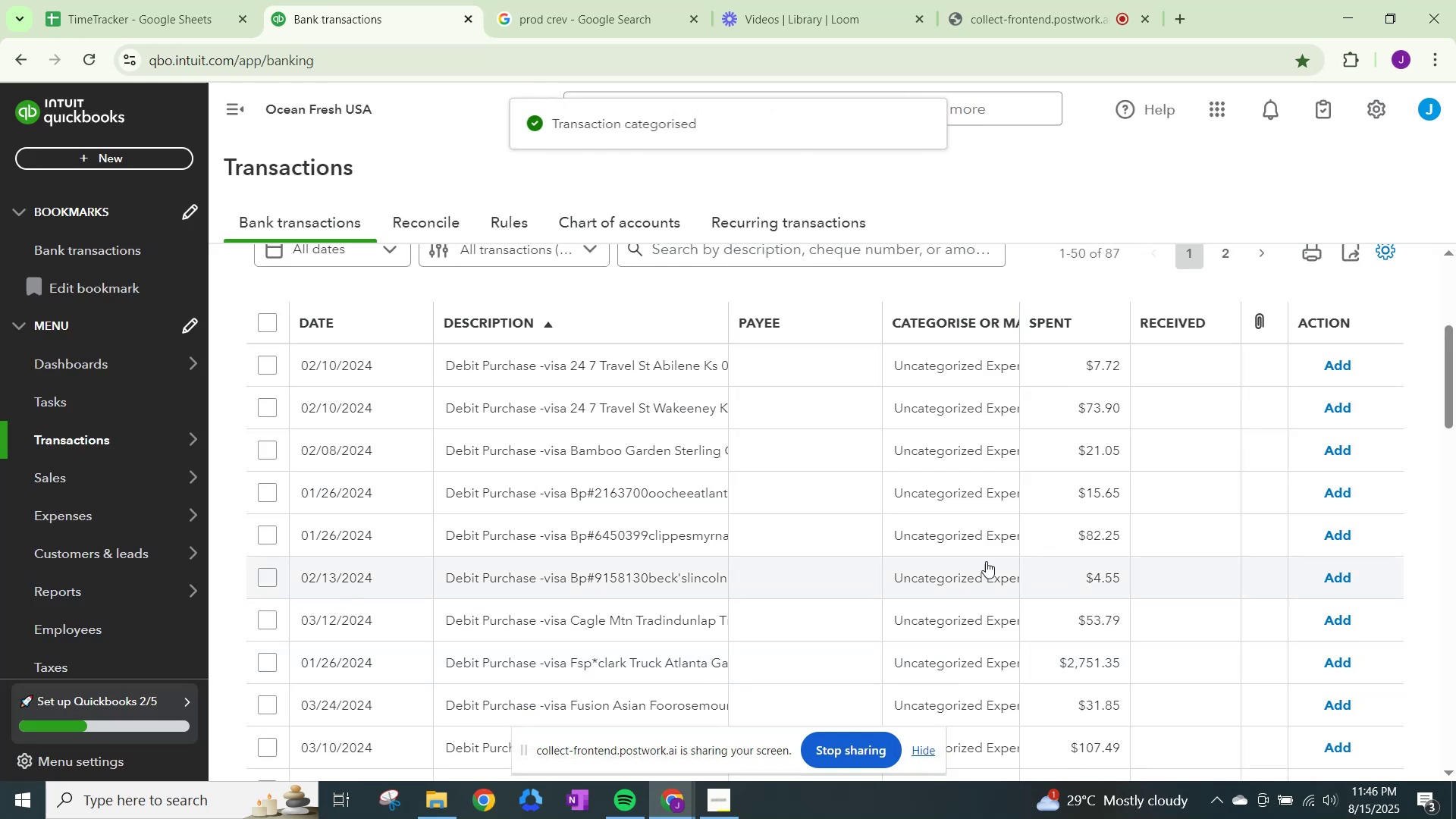 
left_click([960, 362])
 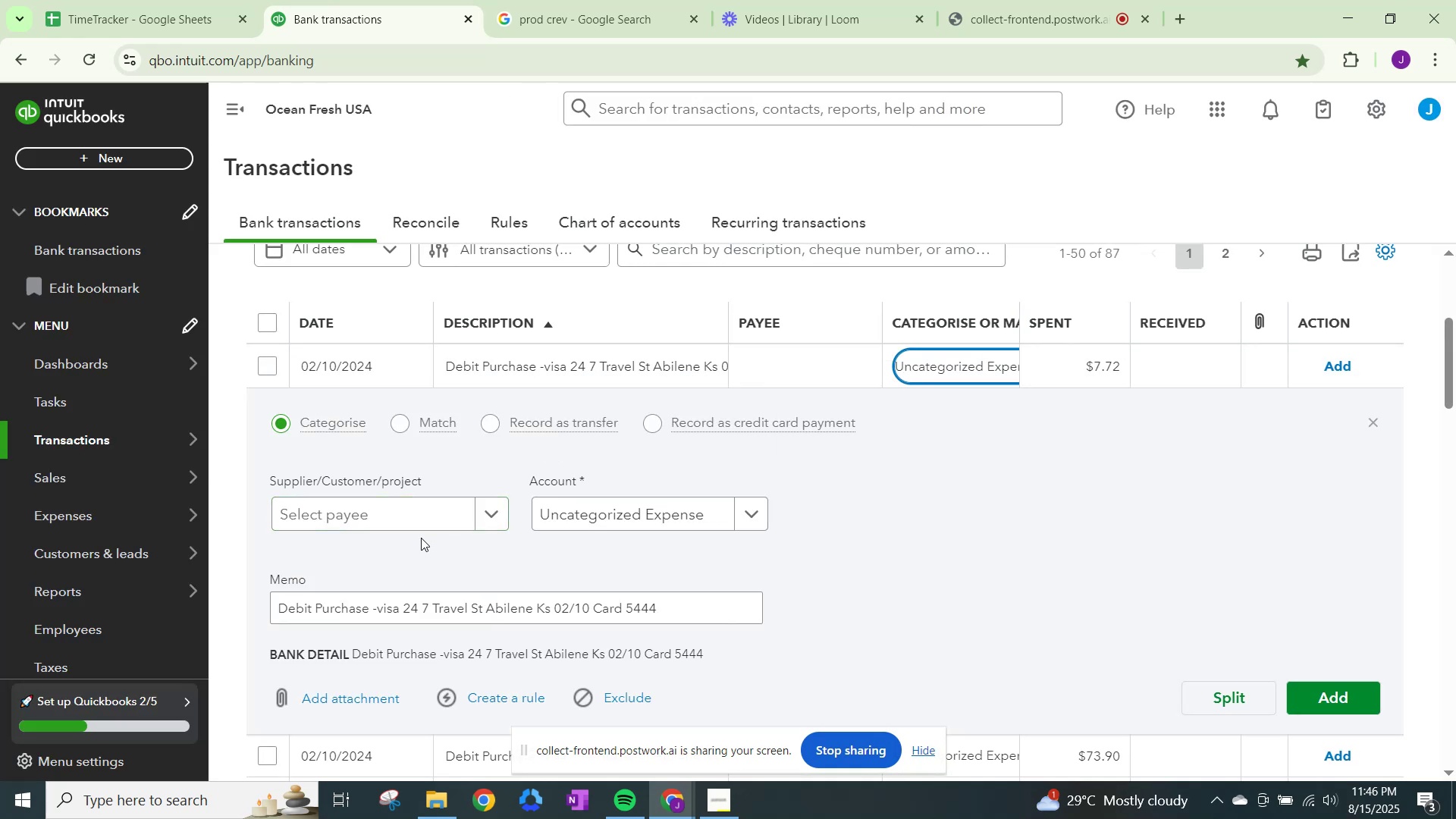 
left_click([441, 520])
 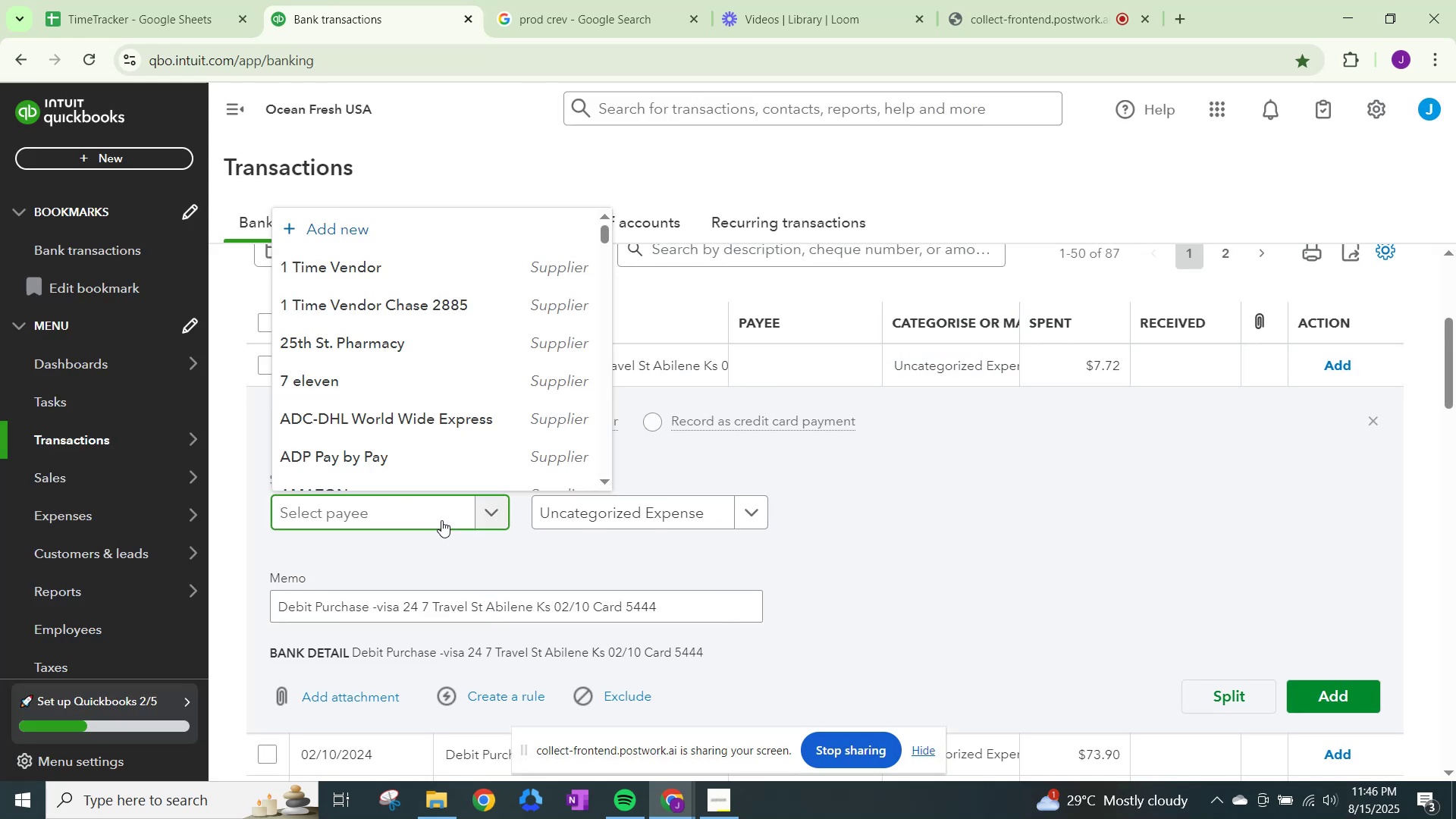 
type(trAVE)
key(Backspace)
key(Backspace)
key(Backspace)
key(Backspace)
key(Backspace)
key(Backspace)
type(Travel)
 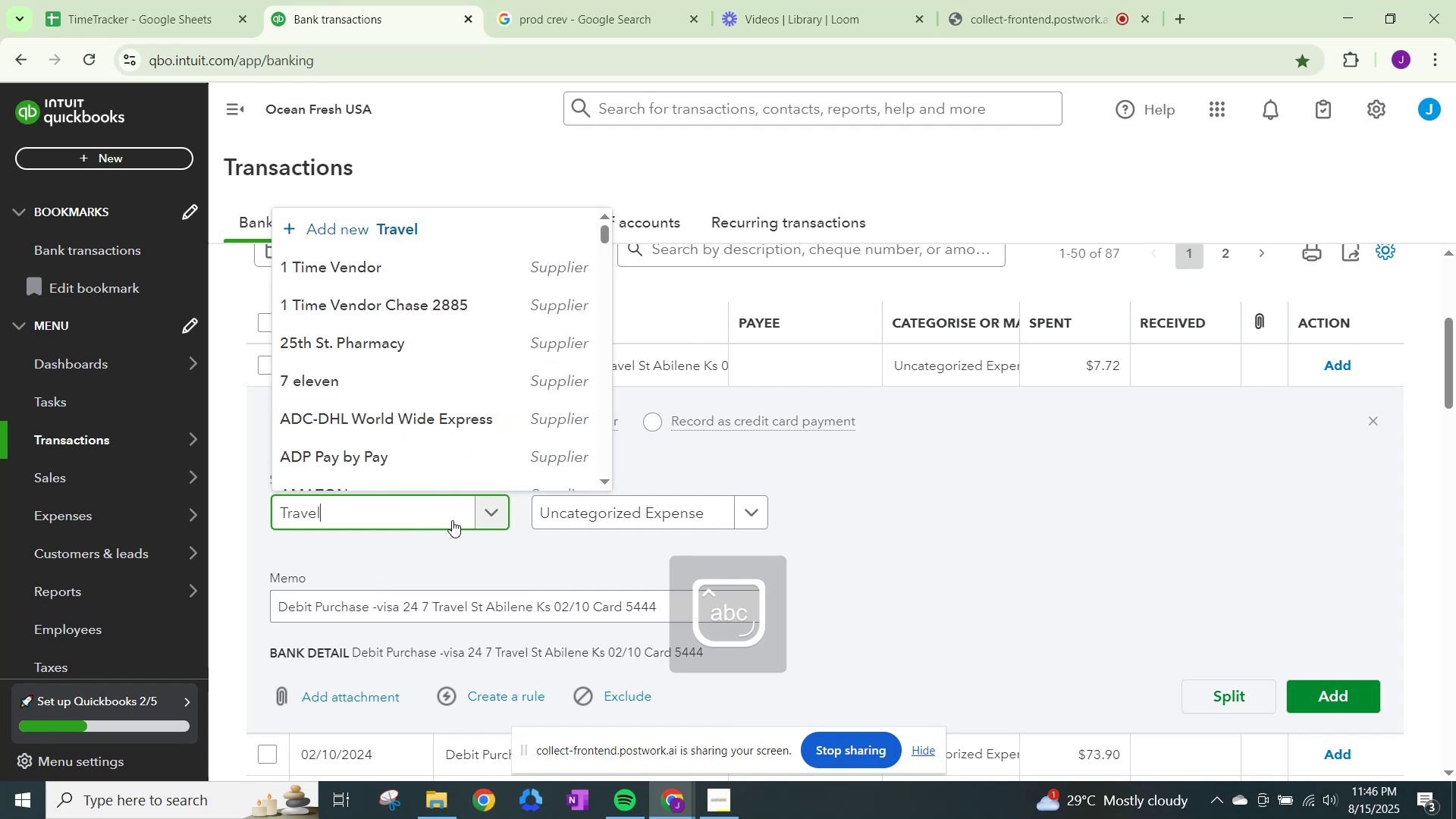 
wait(7.92)
 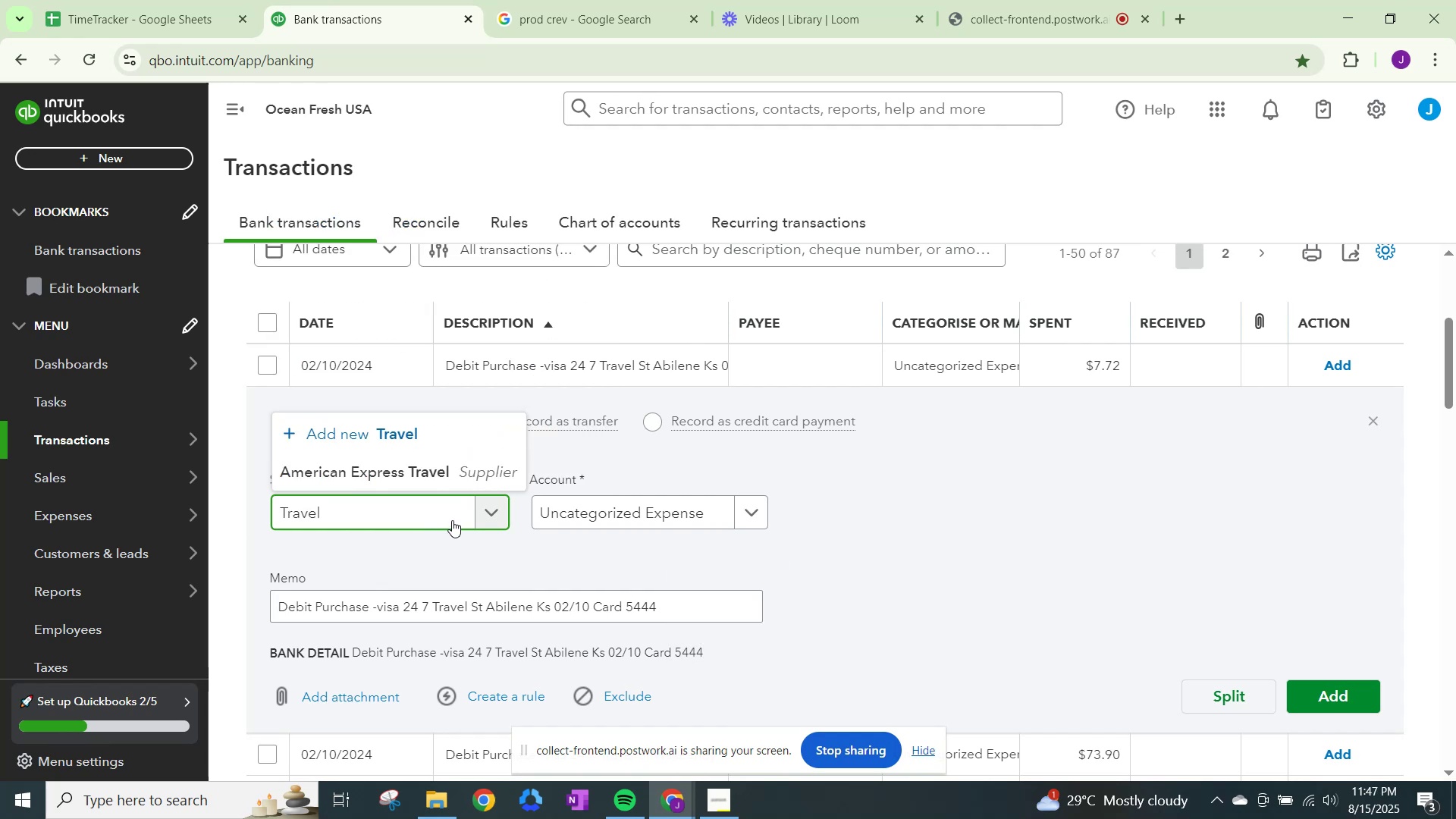 
left_click([998, 448])
 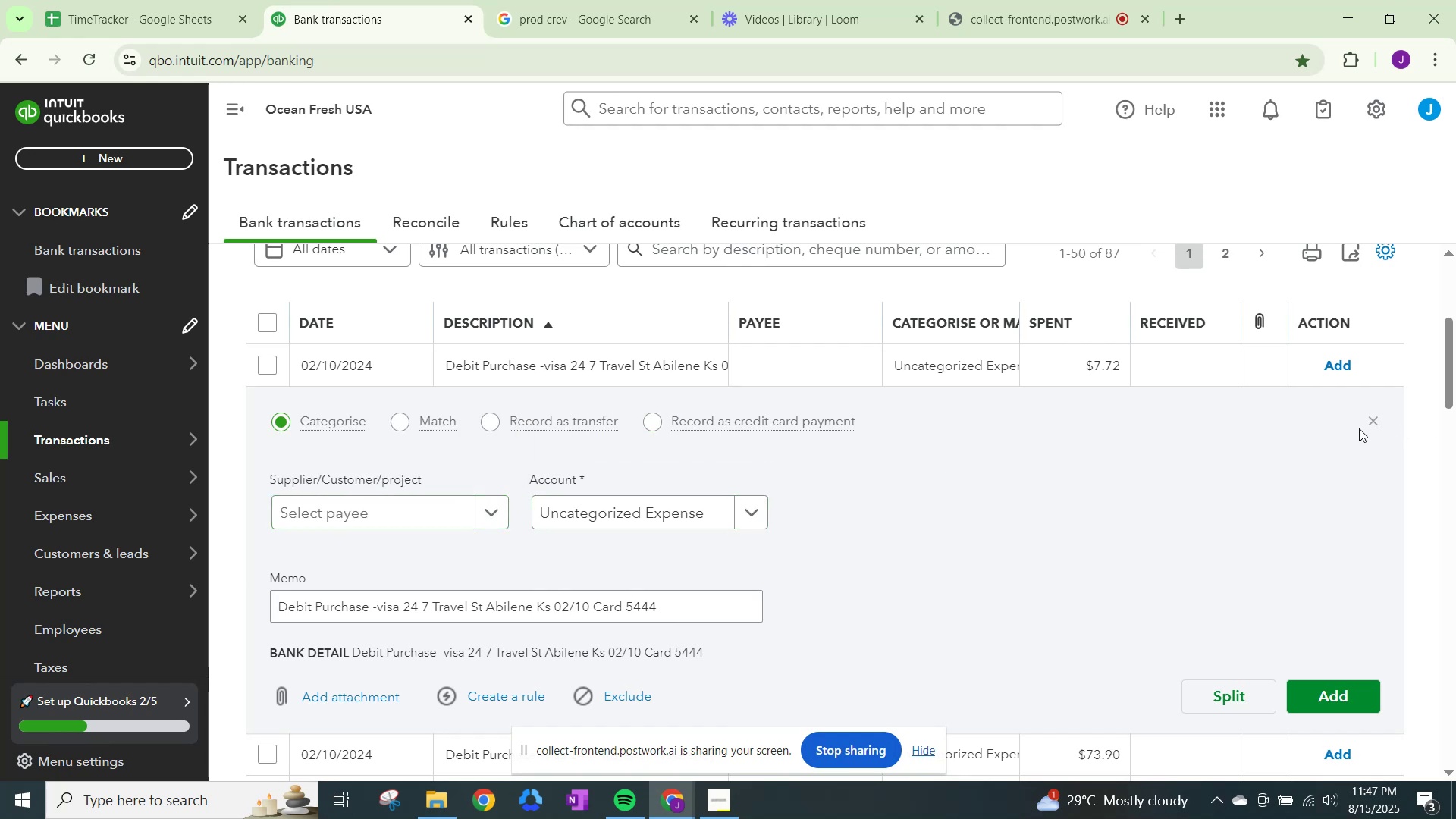 
left_click([1367, 428])
 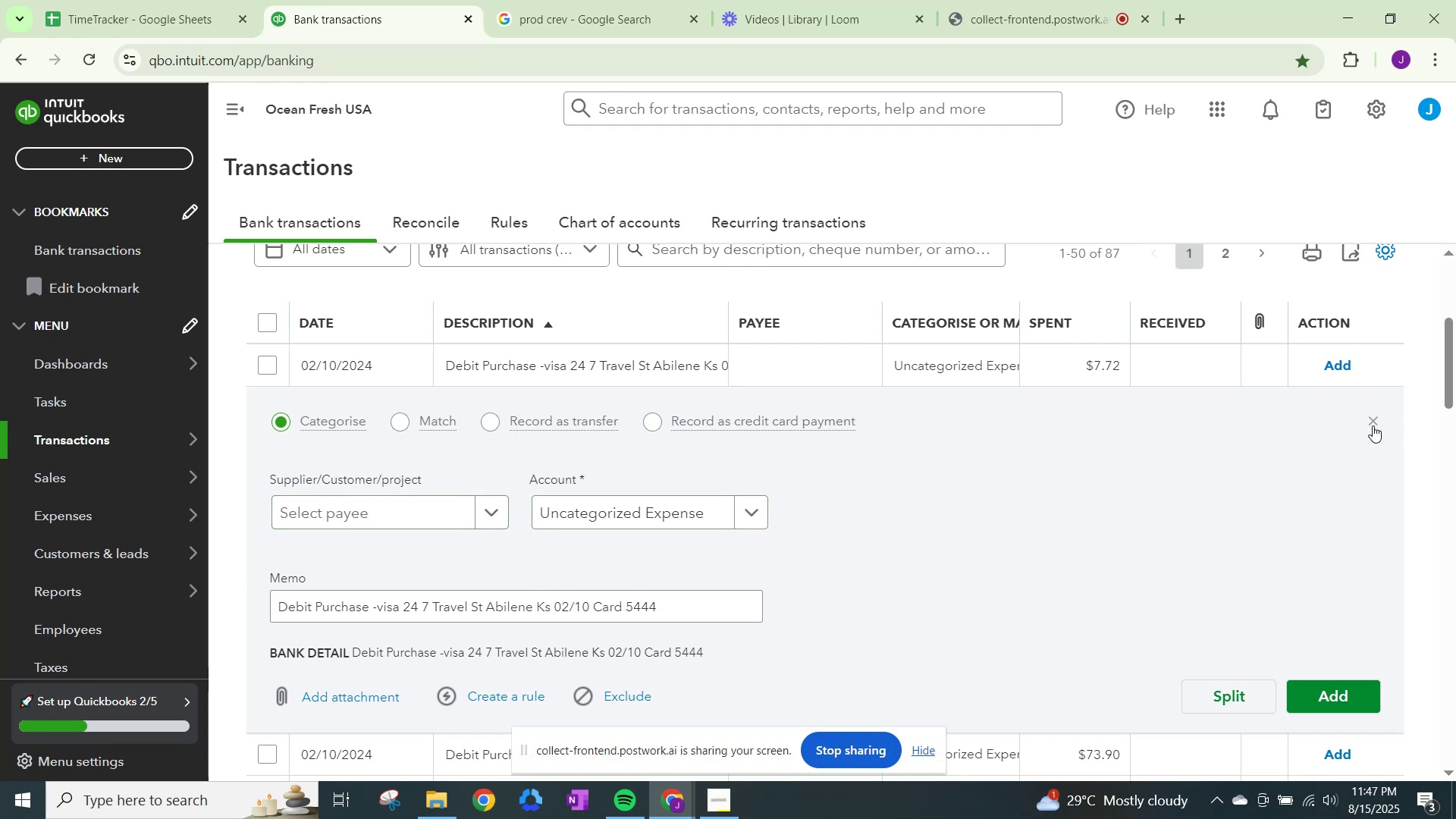 
left_click([1373, 425])
 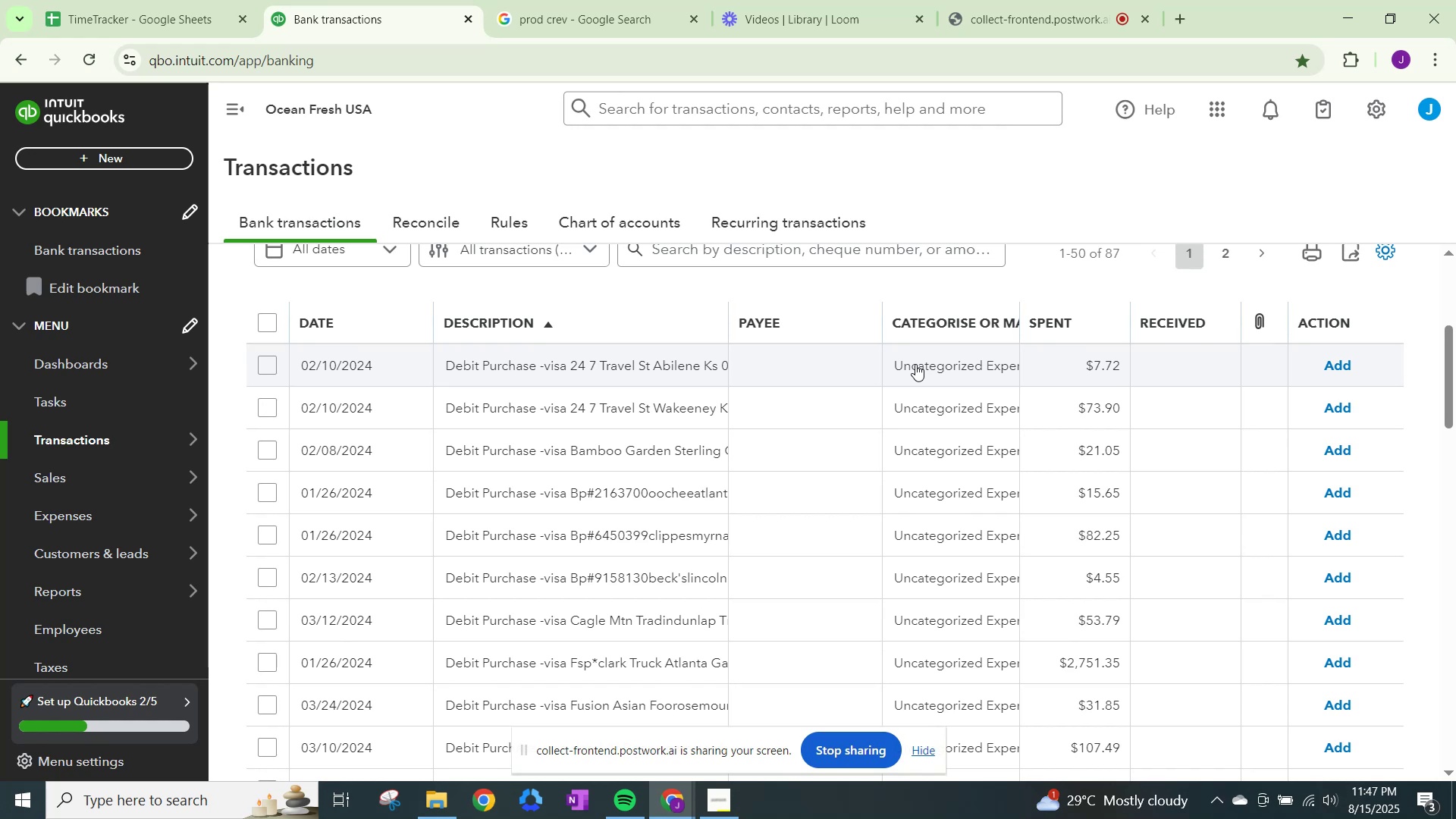 
wait(14.5)
 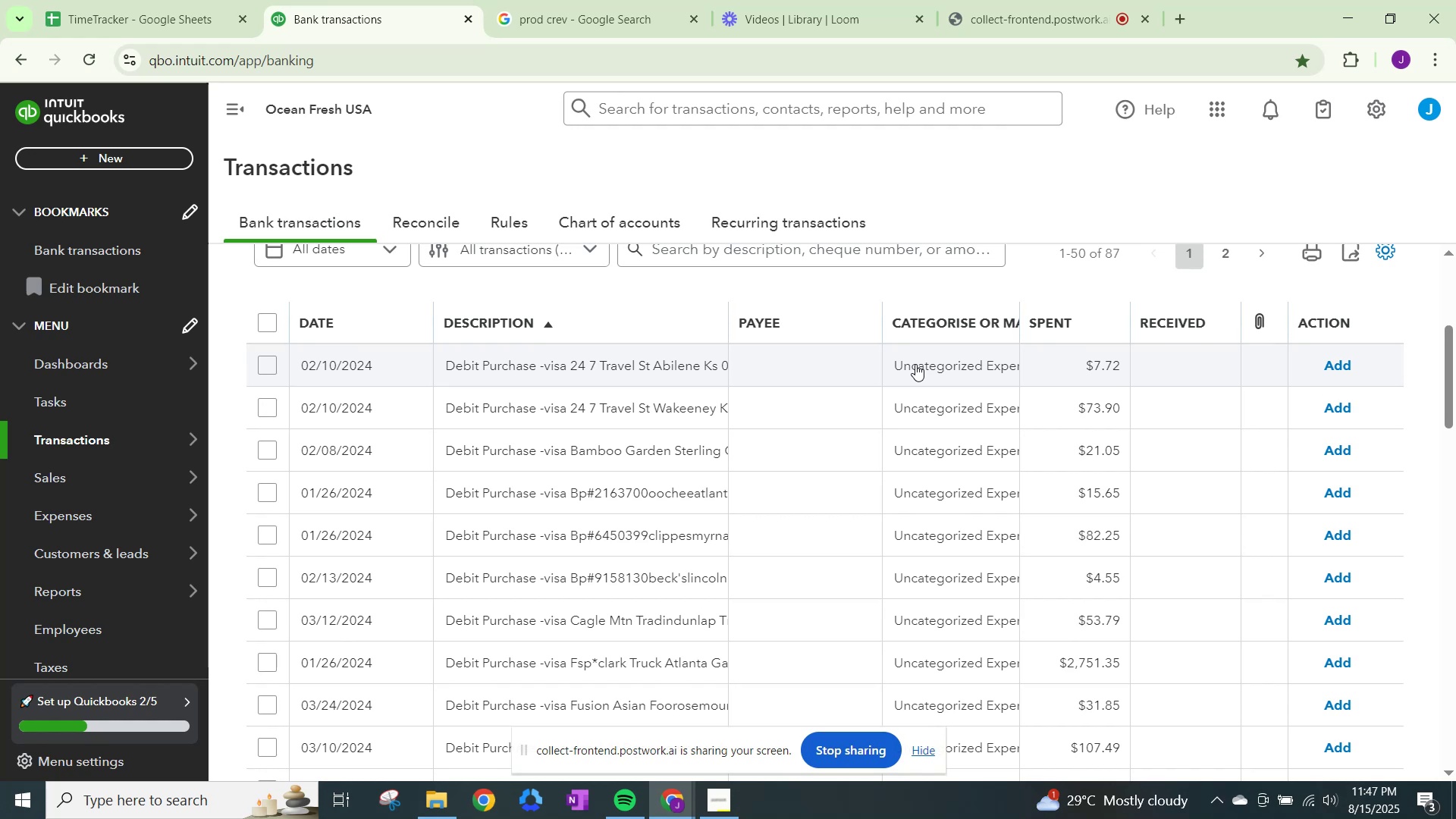 
scroll: coordinate [915, 364], scroll_direction: down, amount: 3.0
 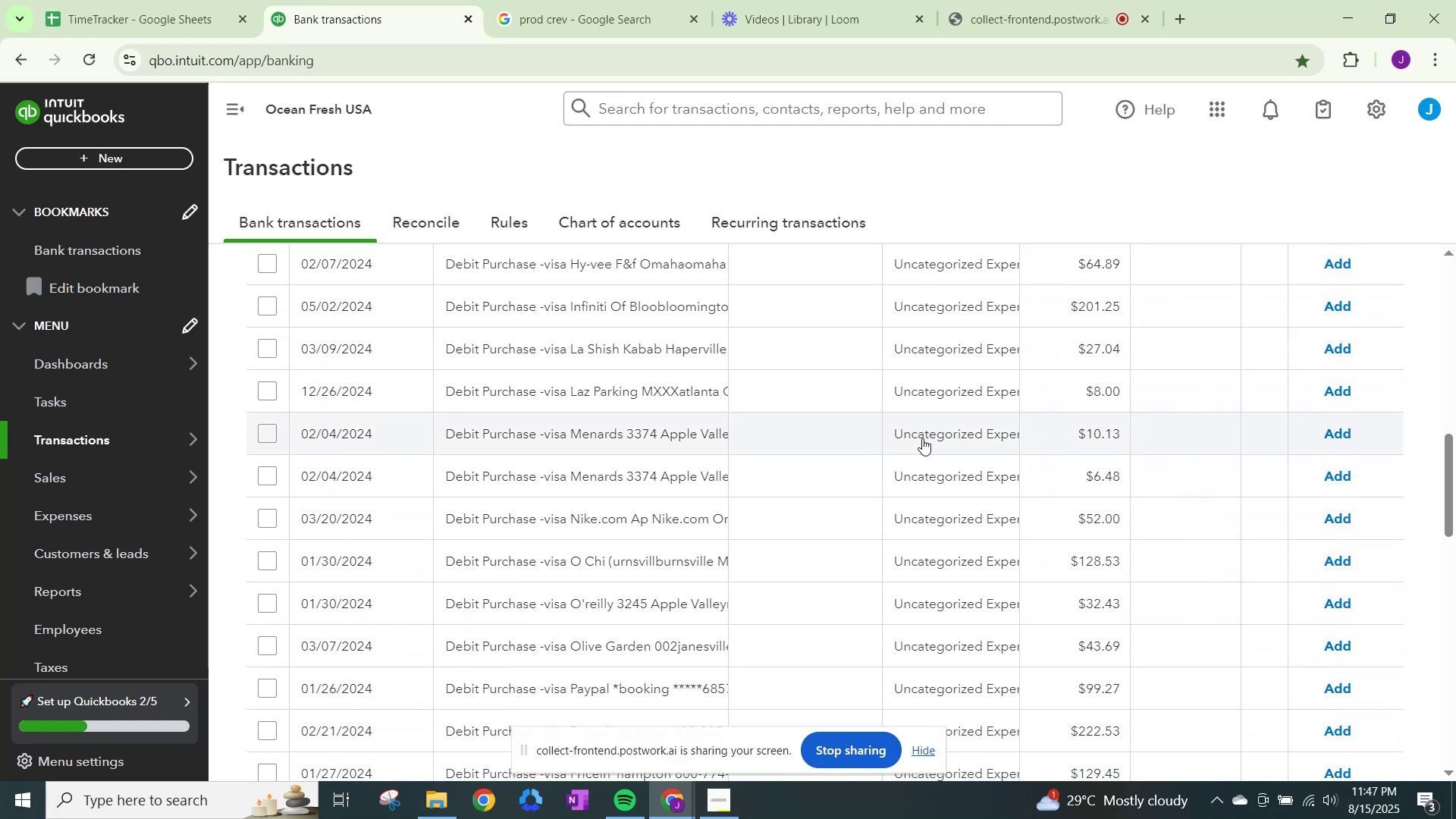 
scroll: coordinate [780, 453], scroll_direction: up, amount: 9.0
 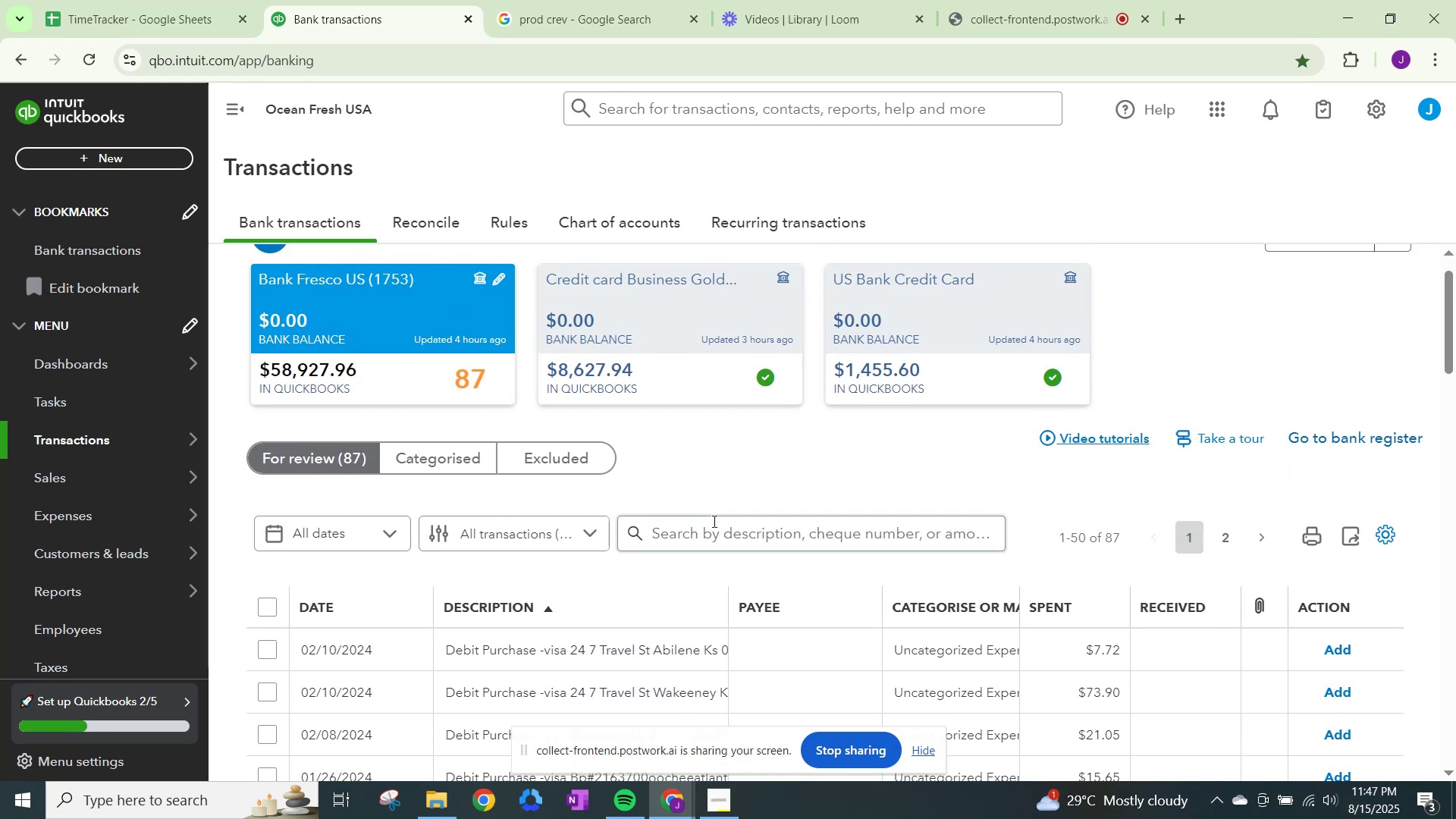 
left_click([713, 521])
 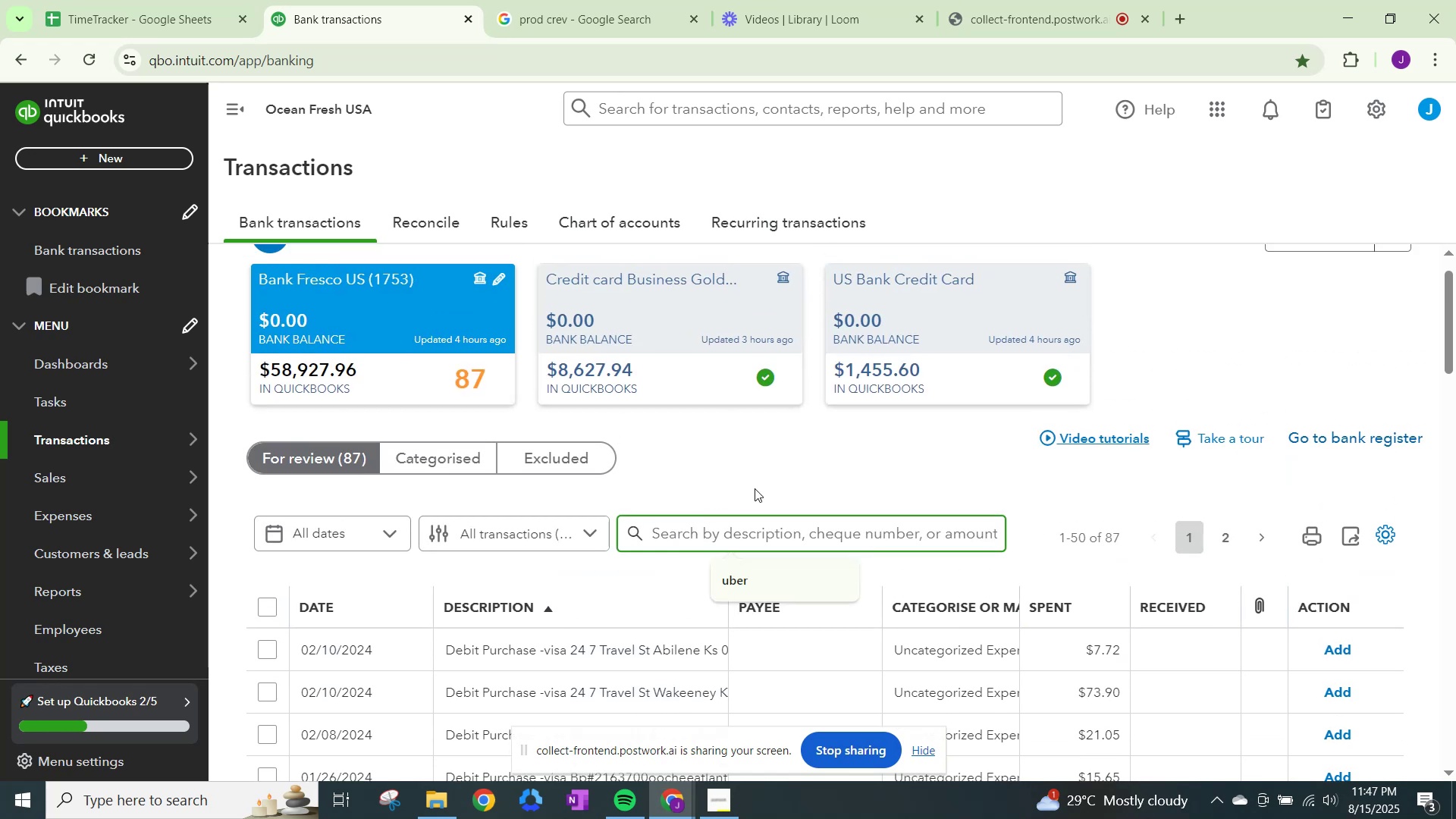 
type(menards)
 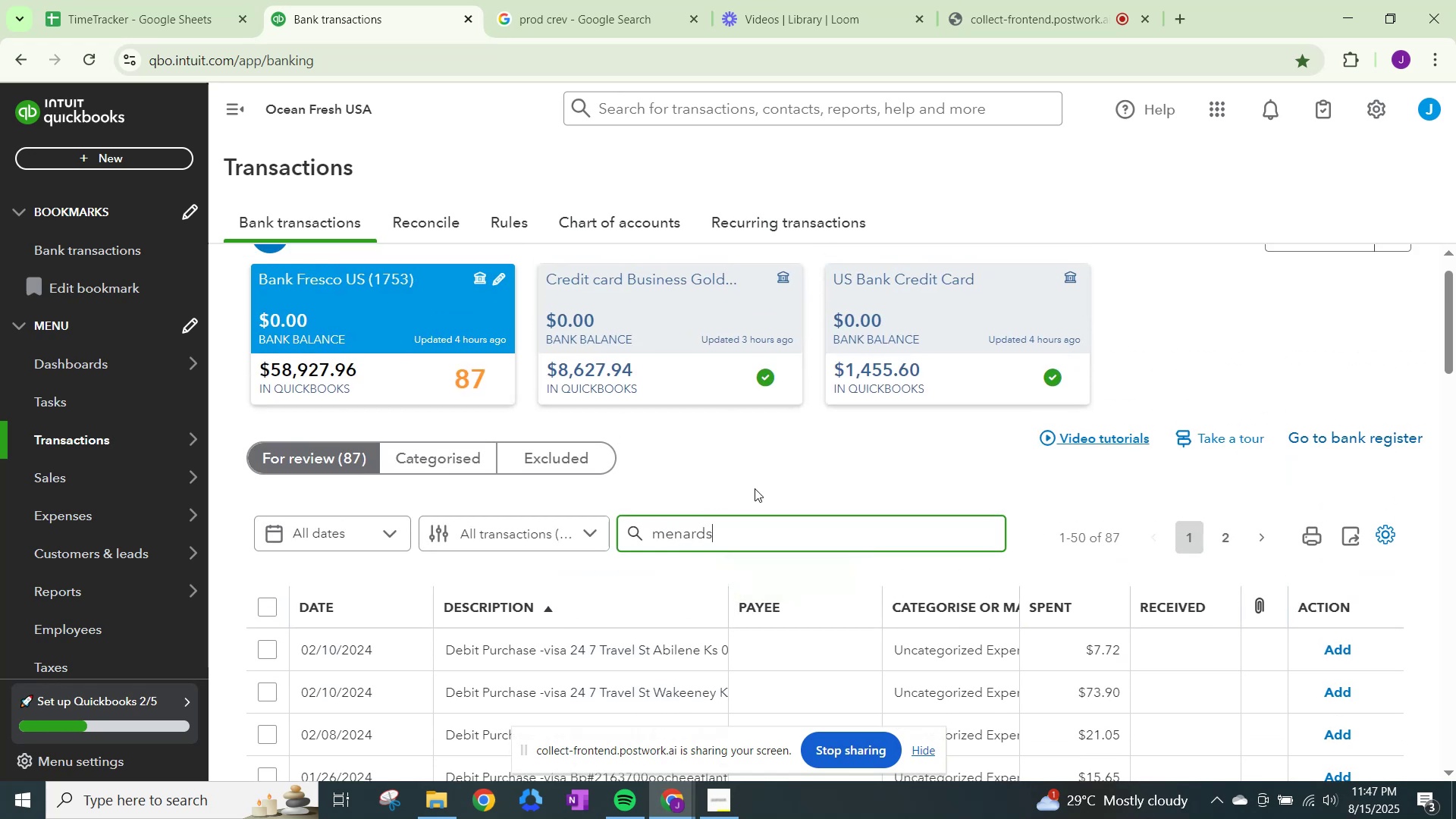 
key(Enter)
 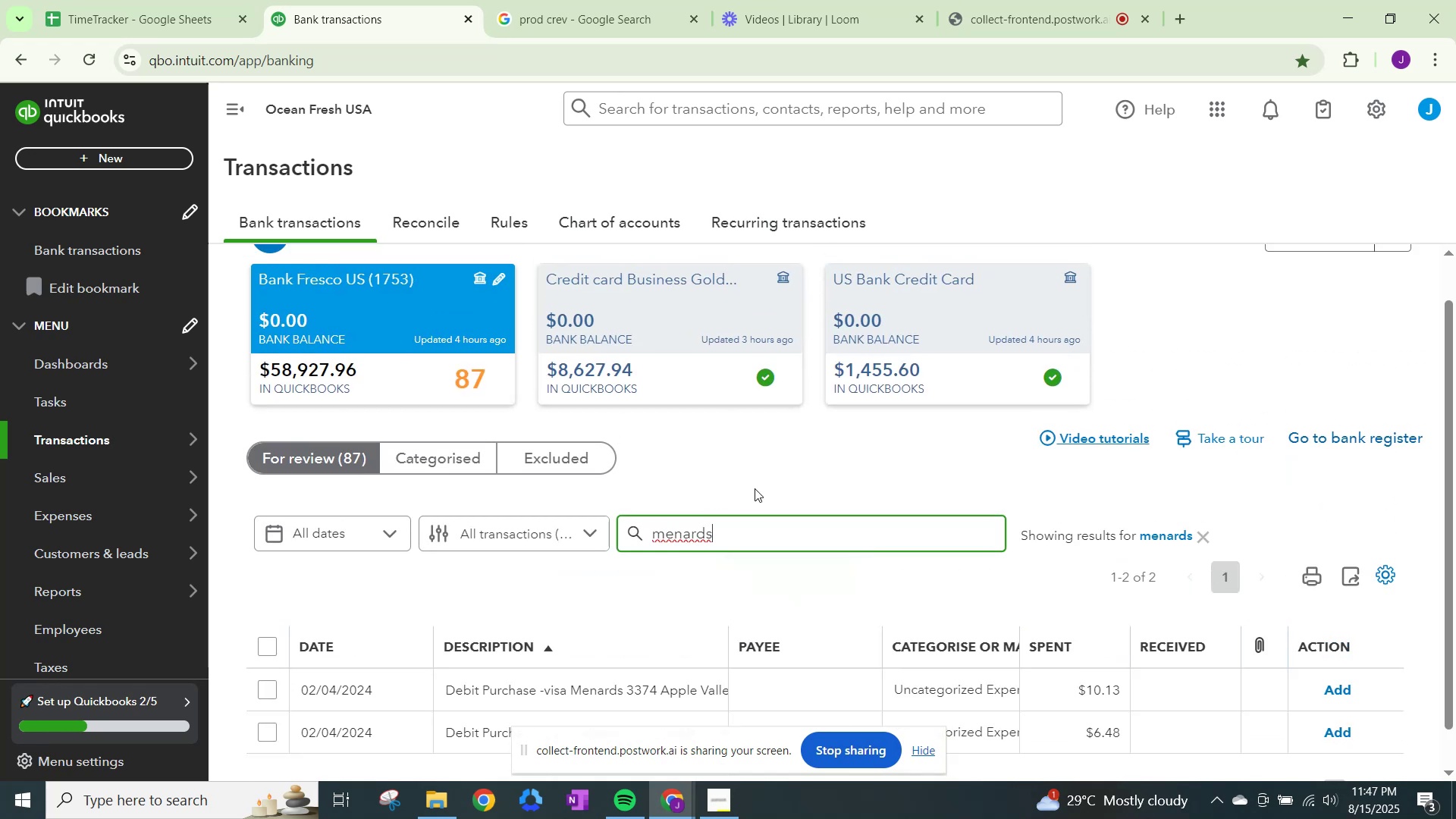 
scroll: coordinate [682, 530], scroll_direction: down, amount: 3.0
 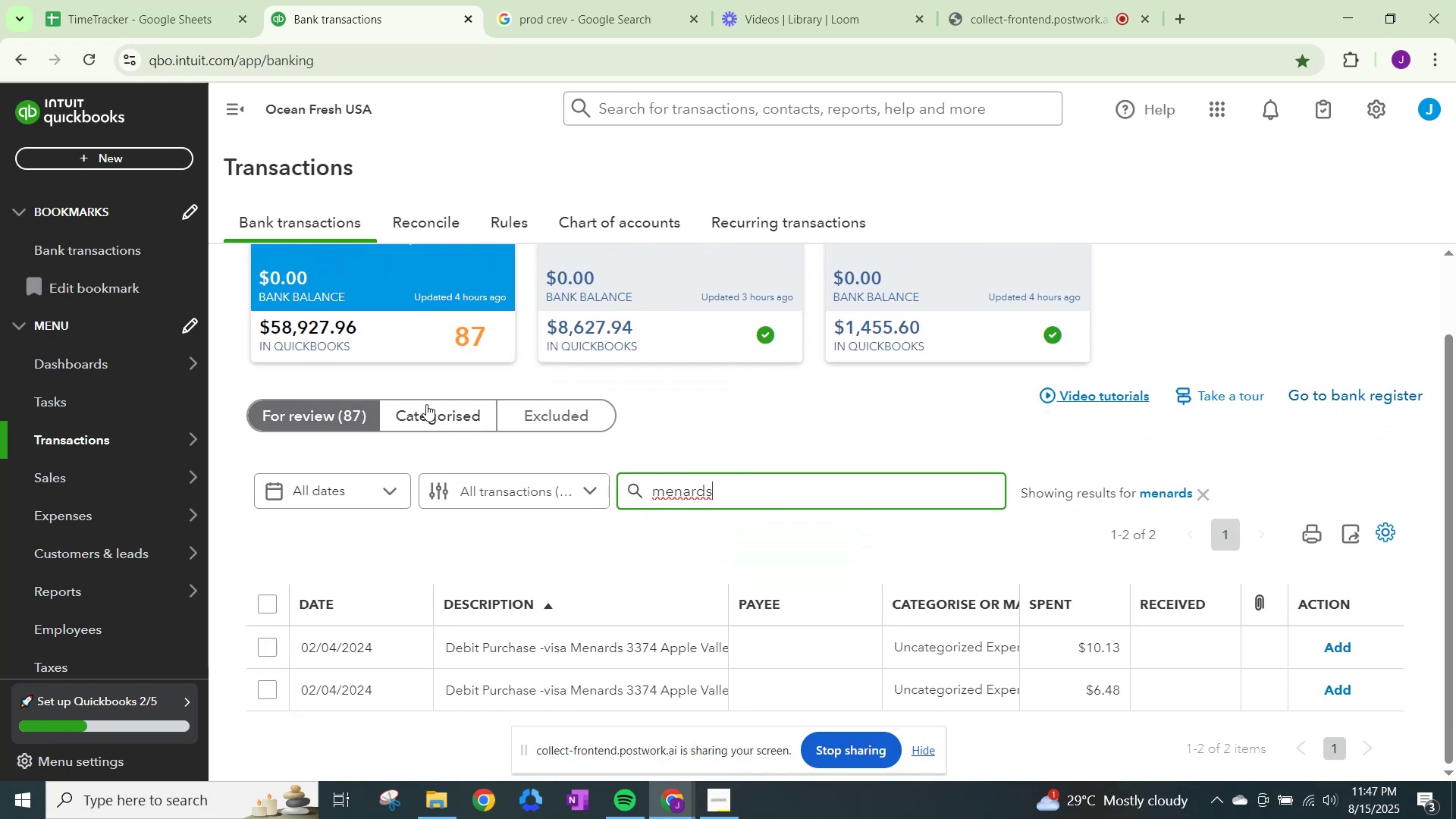 
left_click([425, 404])
 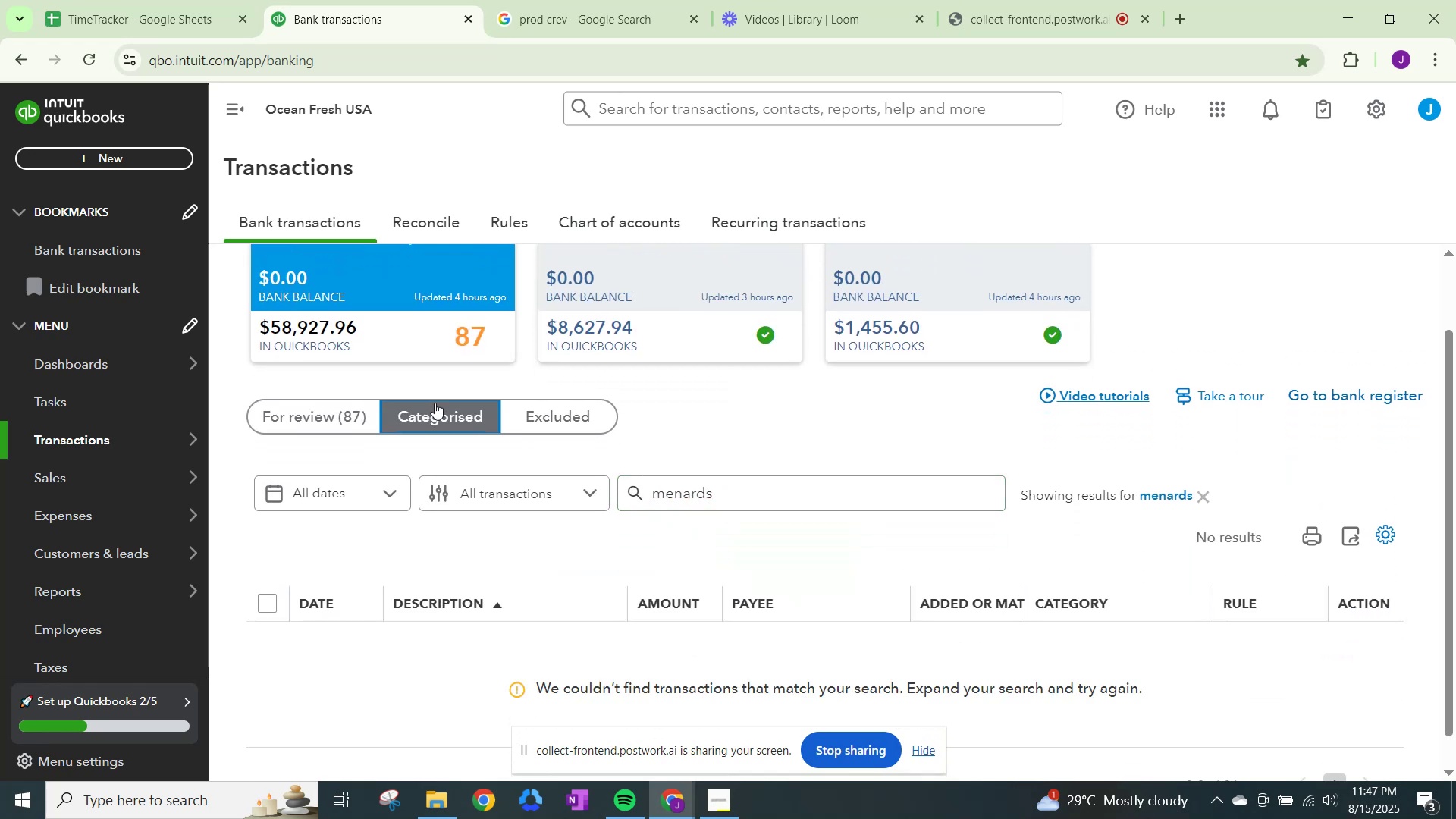 
left_click([650, 326])
 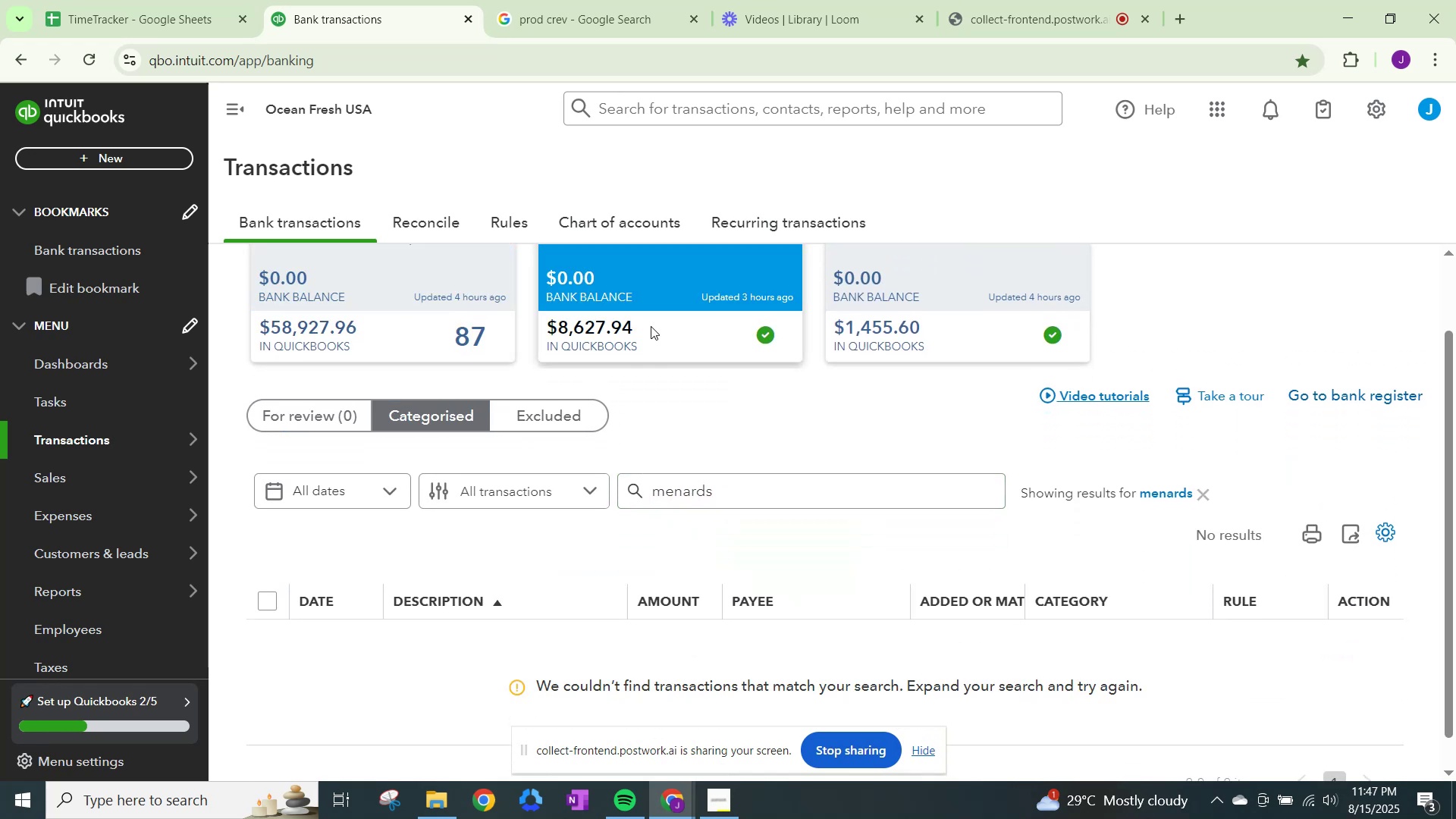 
scroll: coordinate [613, 410], scroll_direction: down, amount: 3.0
 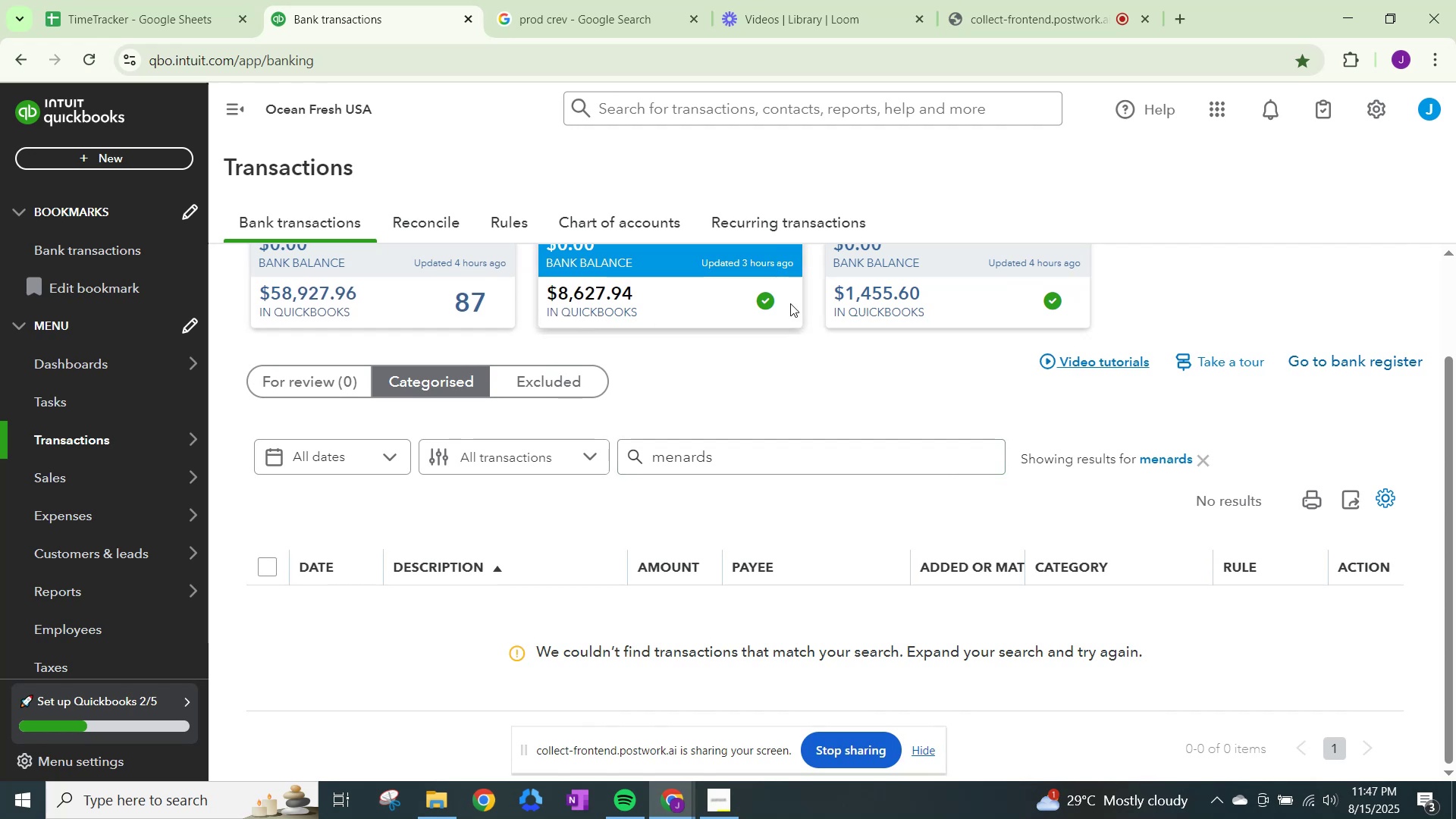 
left_click([902, 287])
 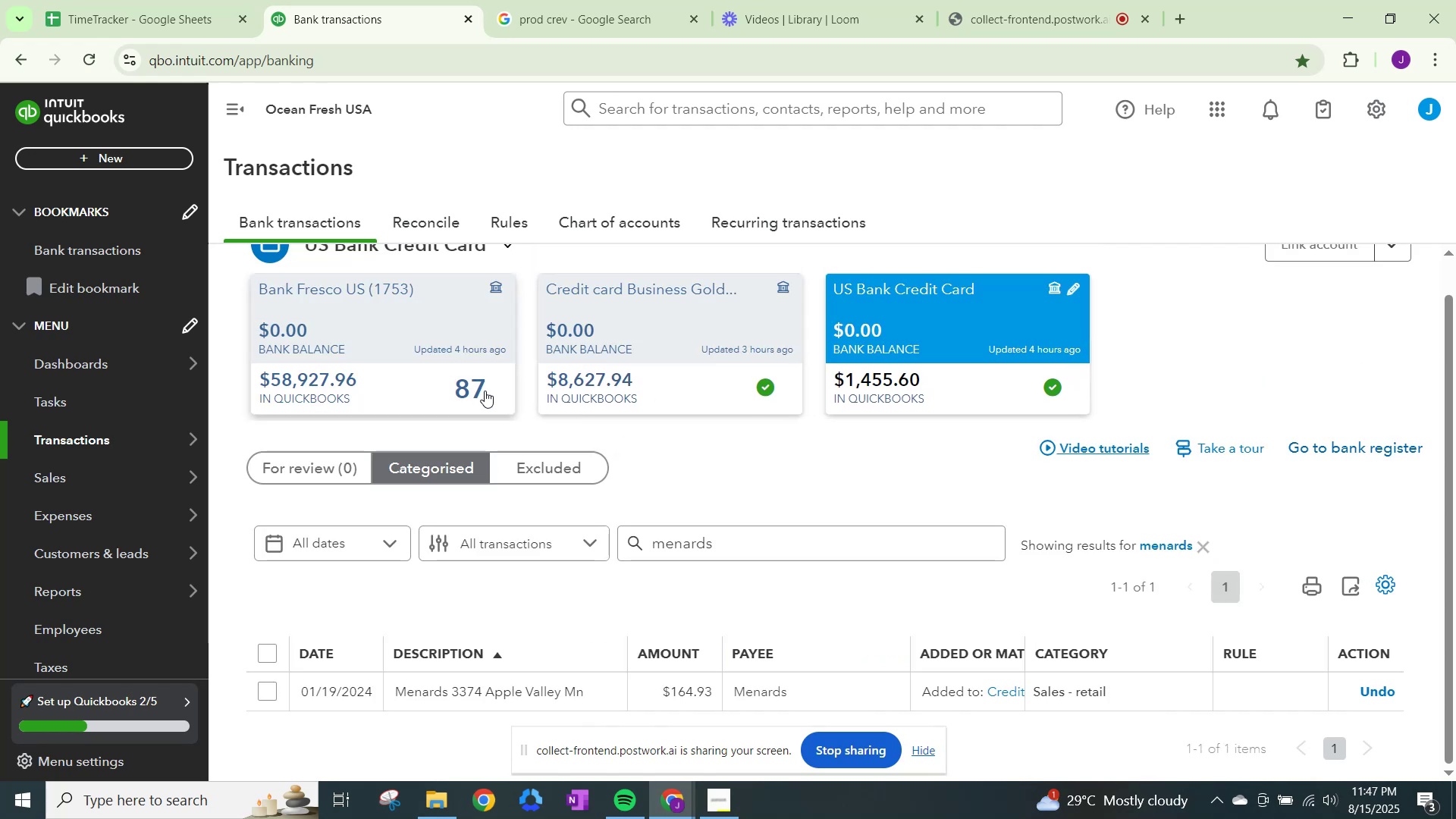 
wait(5.04)
 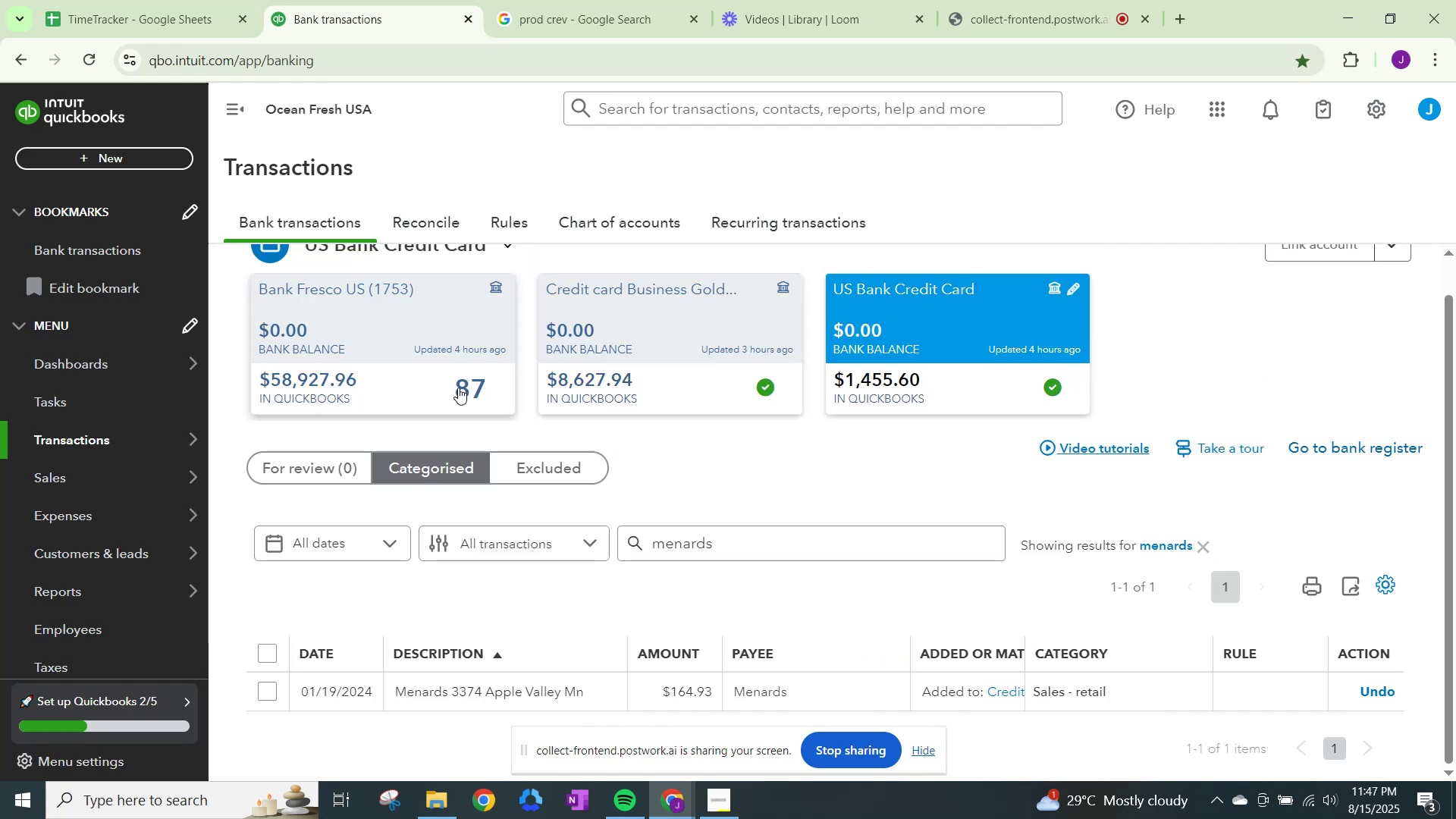 
left_click([382, 351])
 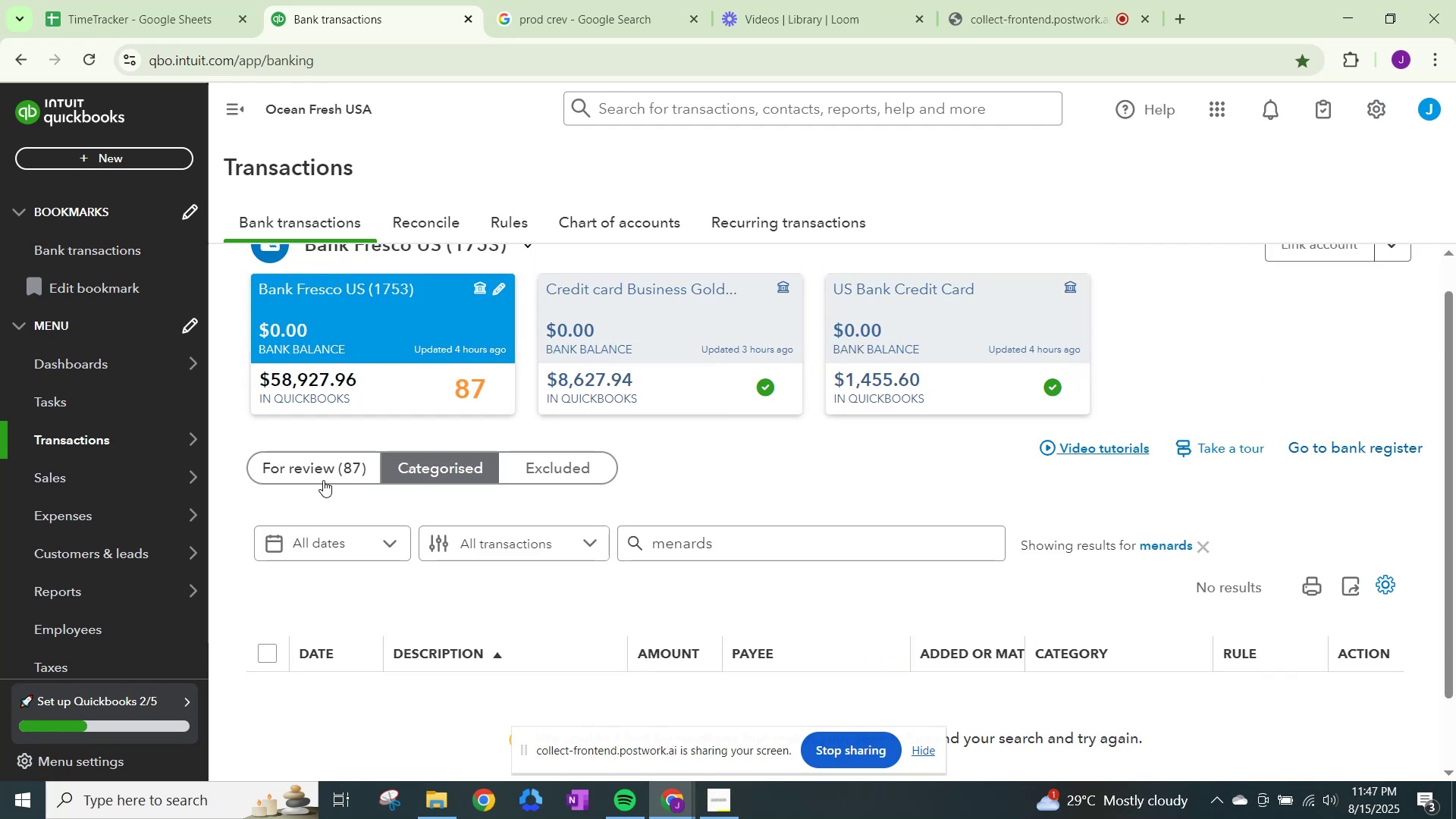 
left_click([325, 475])
 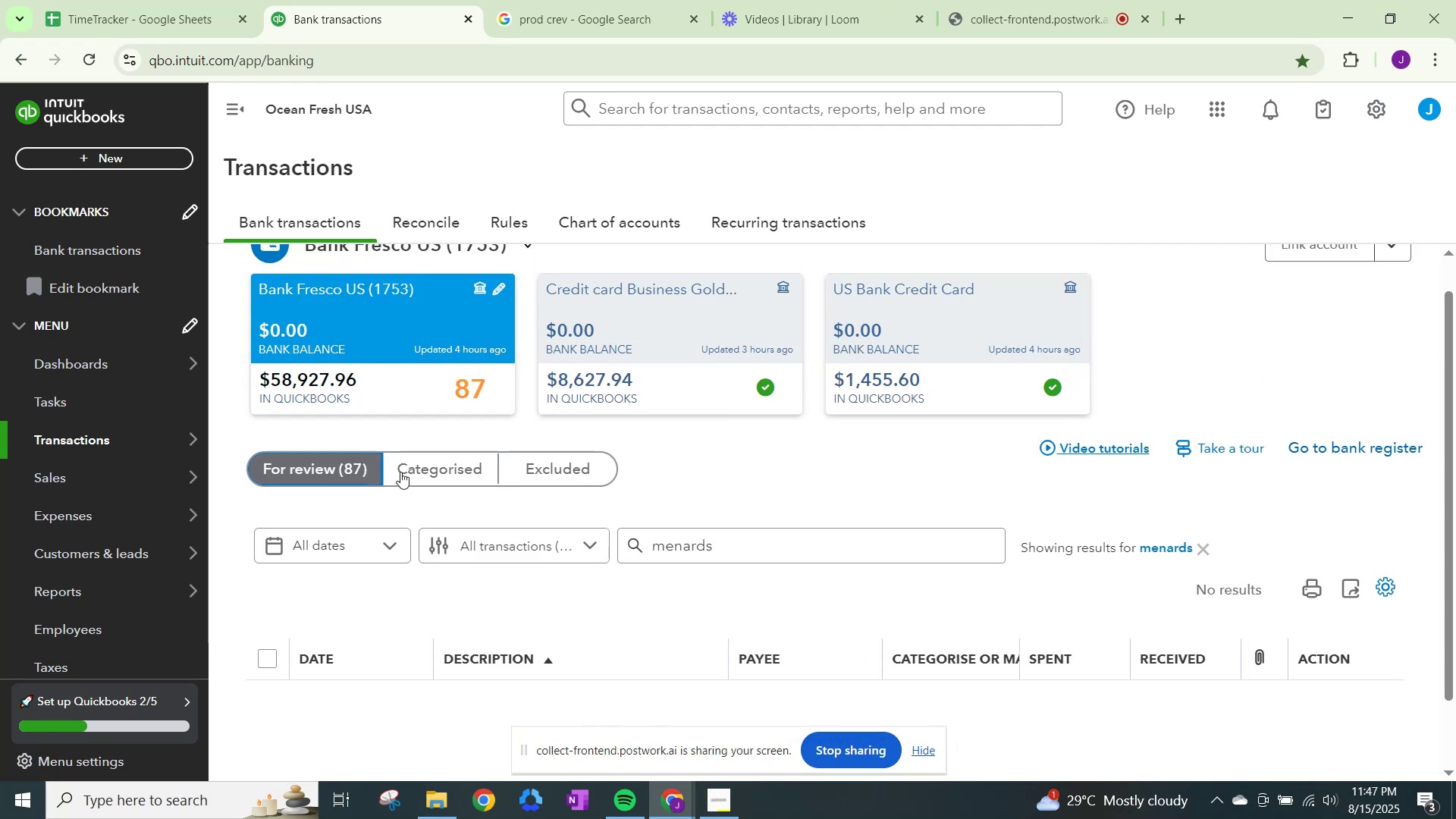 
scroll: coordinate [966, 522], scroll_direction: down, amount: 4.0
 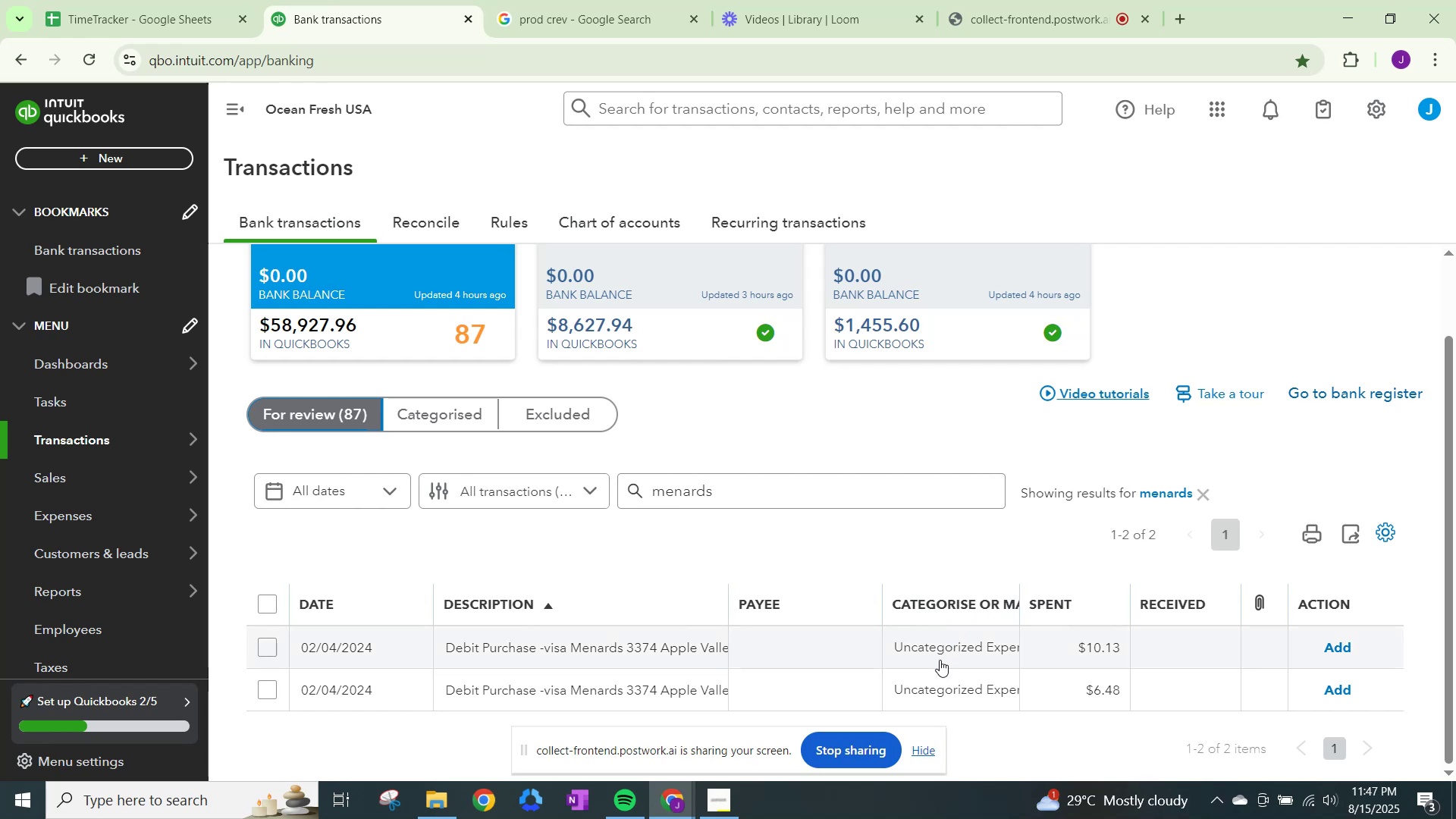 
wait(9.29)
 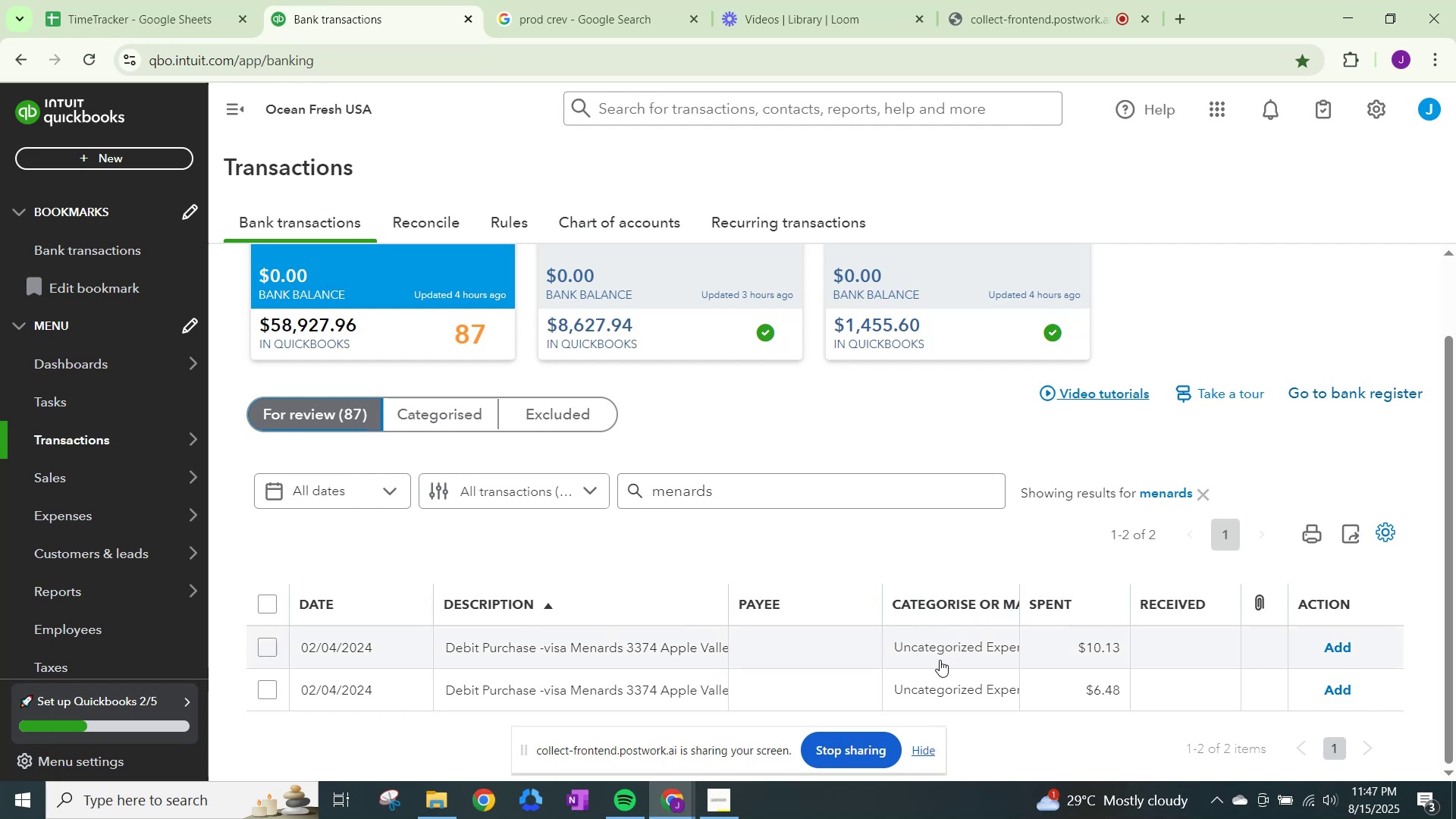 
left_click([921, 659])
 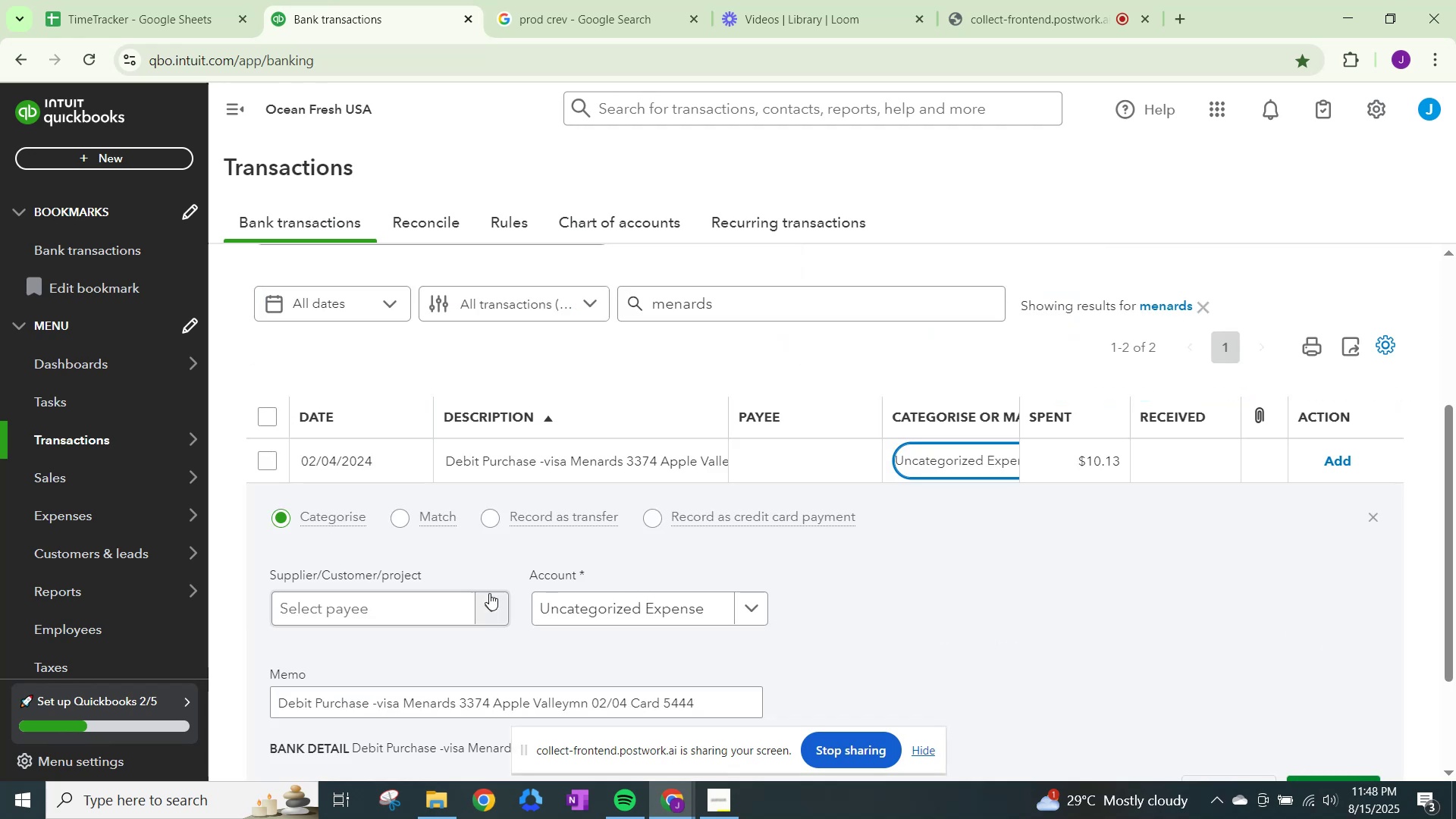 
left_click([488, 600])
 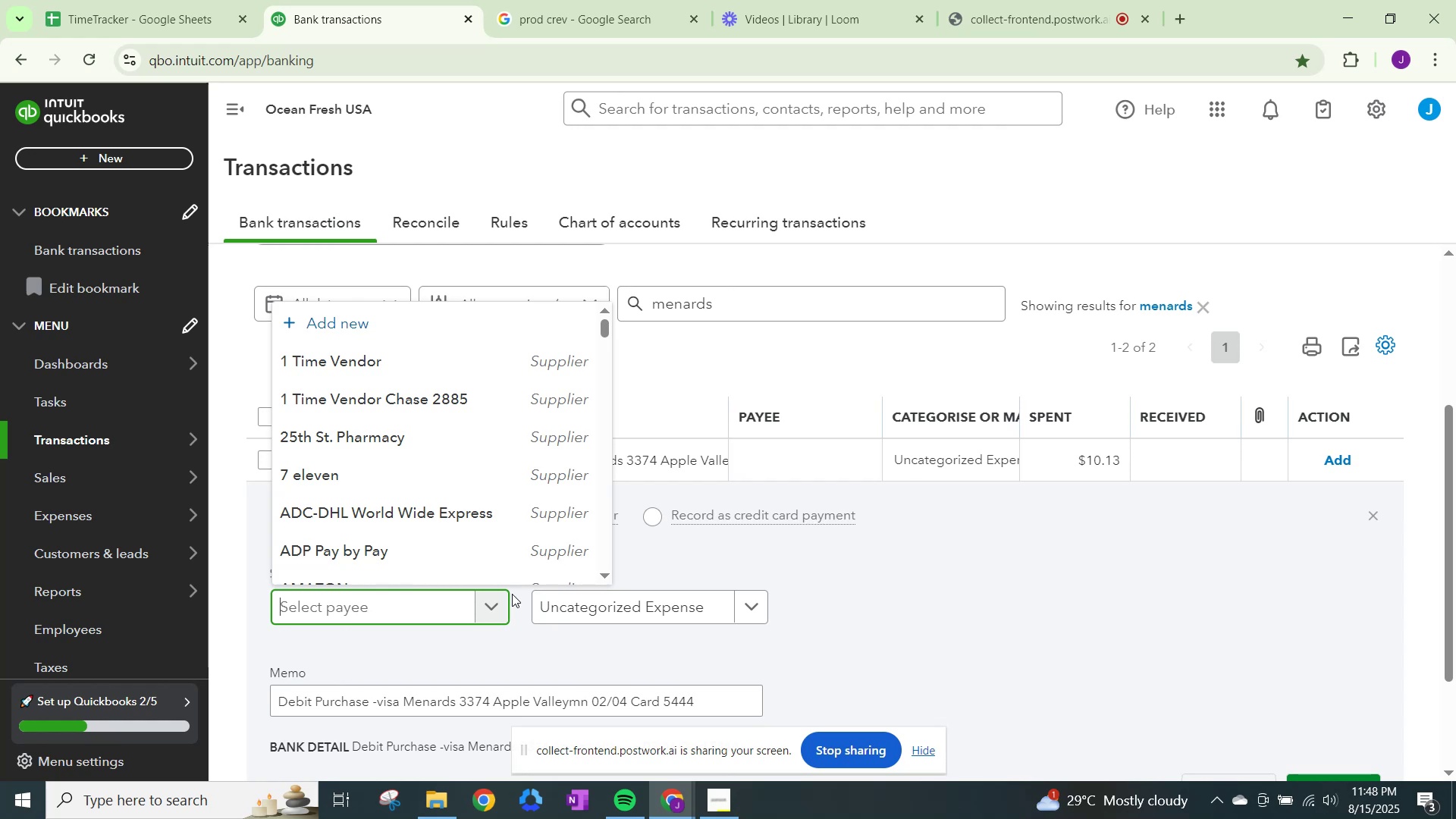 
type(menard)
 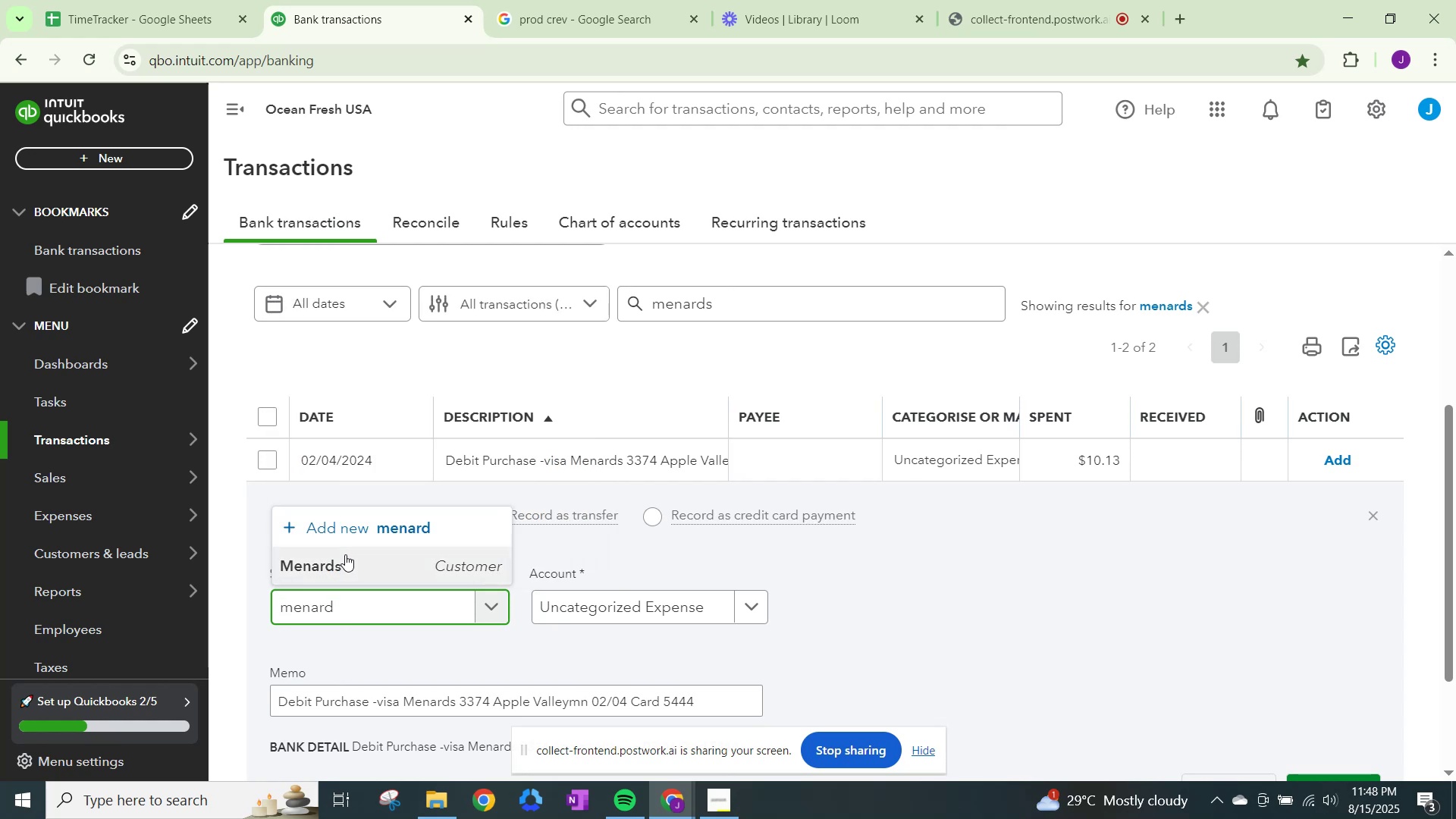 
left_click([349, 570])
 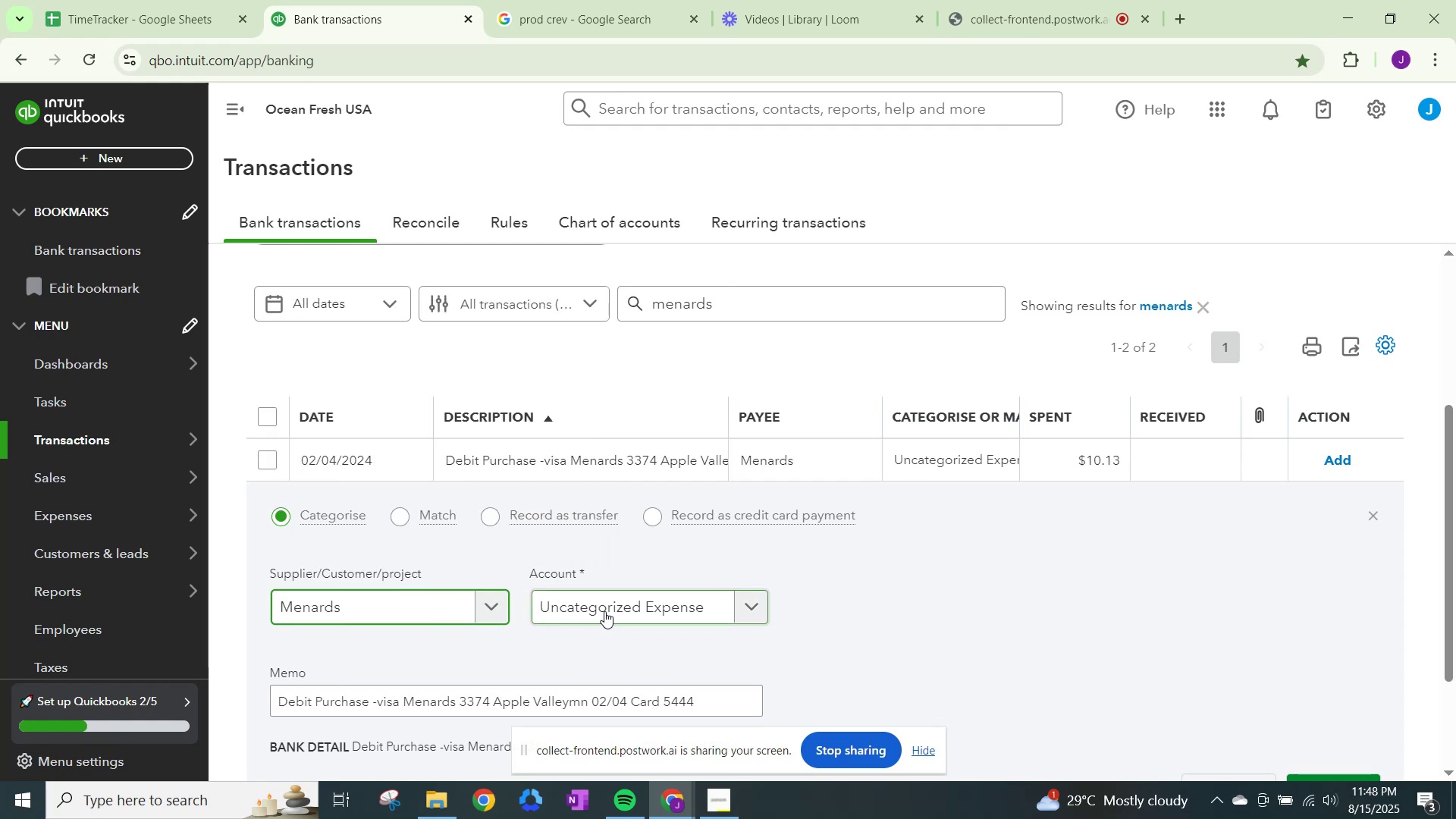 
left_click([607, 609])
 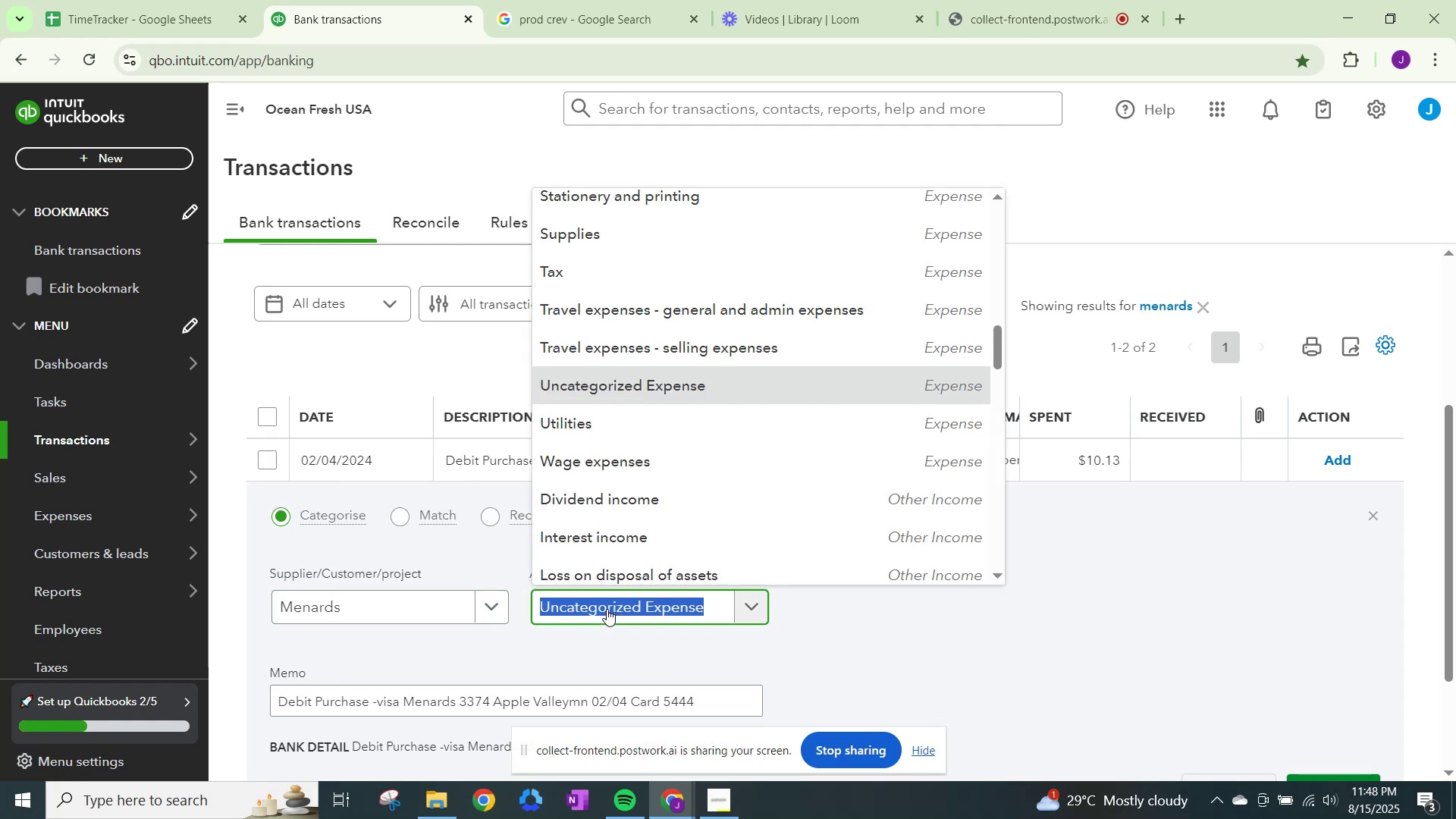 
type(other)
 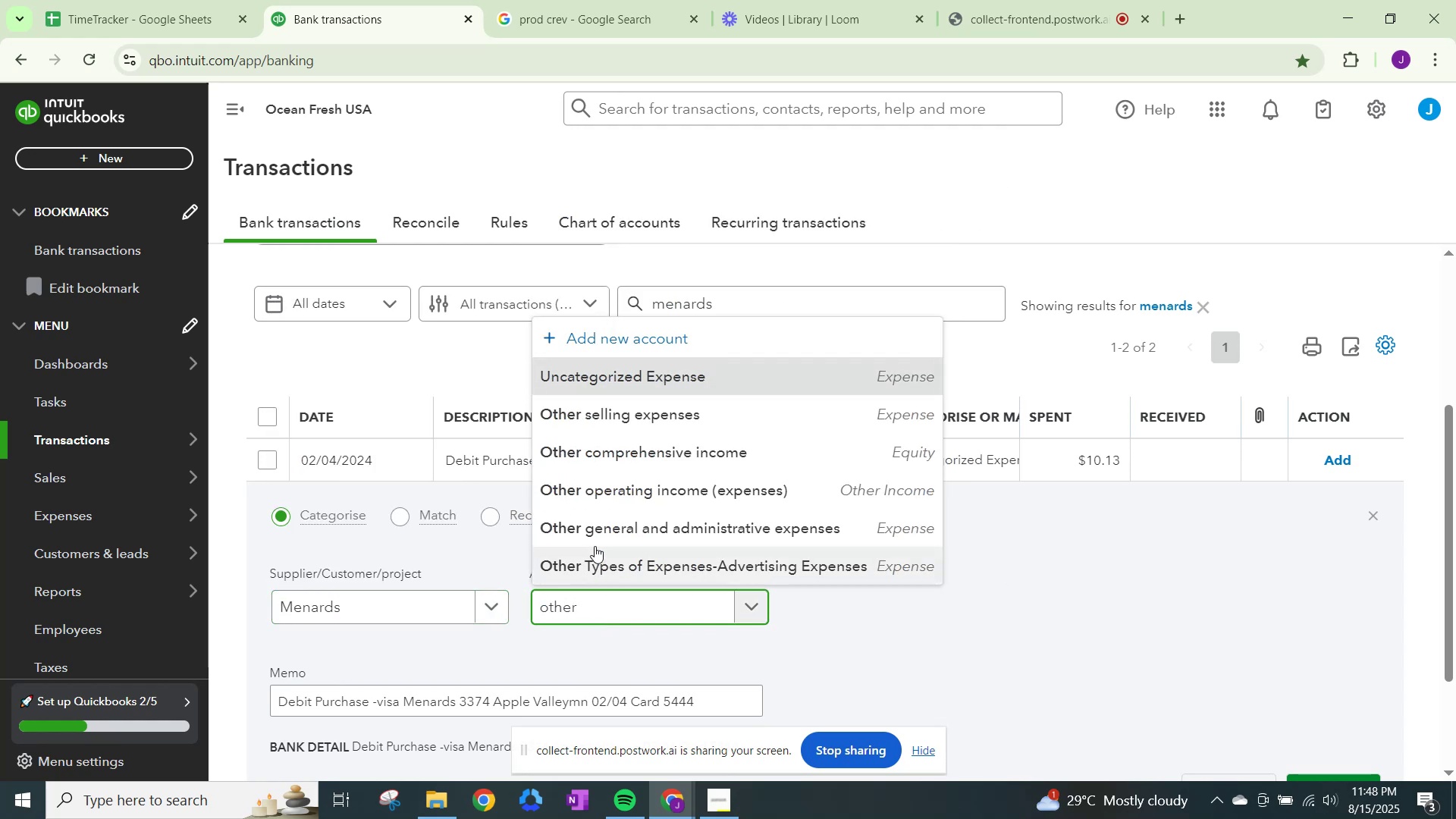 
left_click([598, 530])
 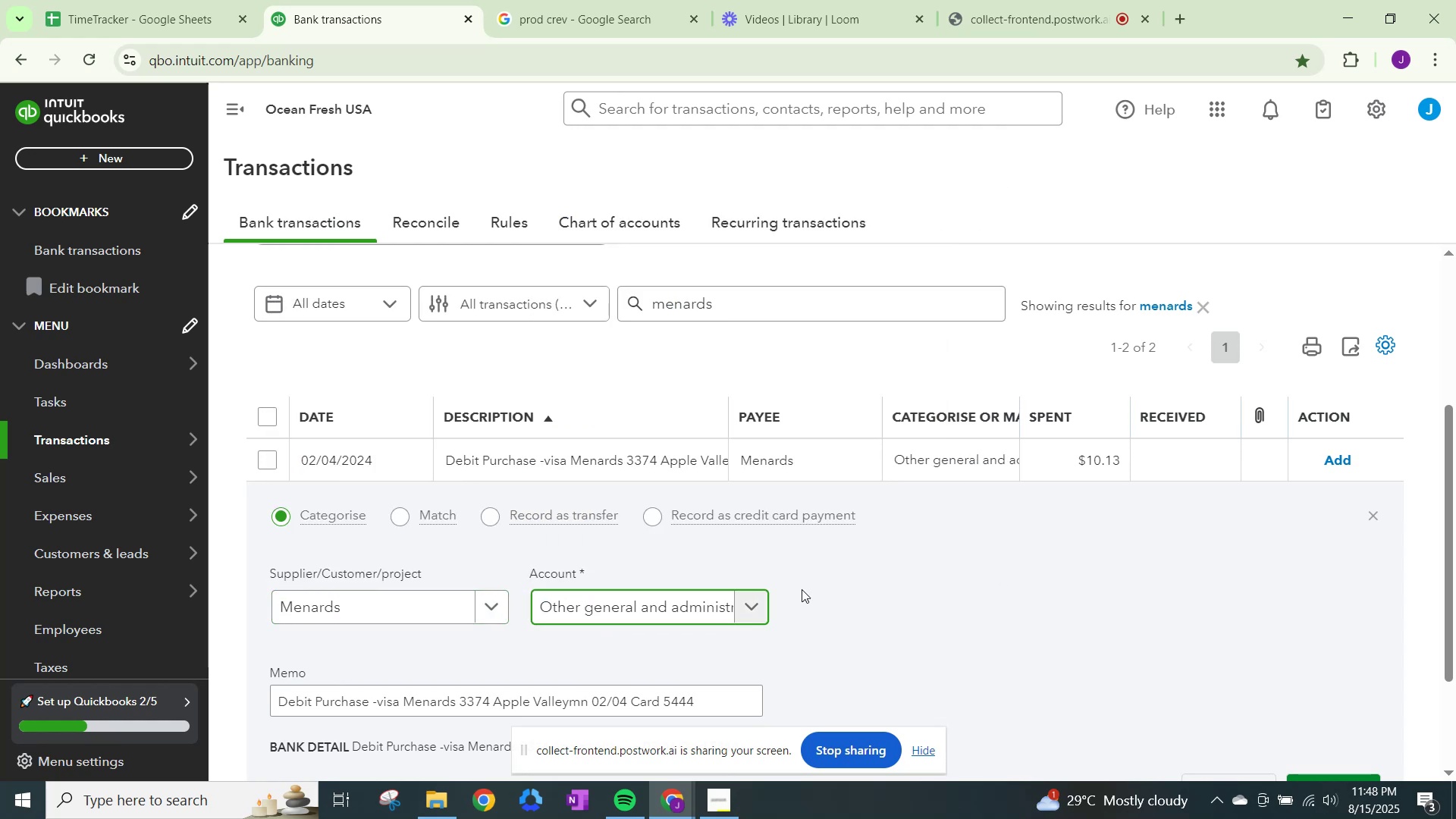 
scroll: coordinate [931, 626], scroll_direction: down, amount: 1.0
 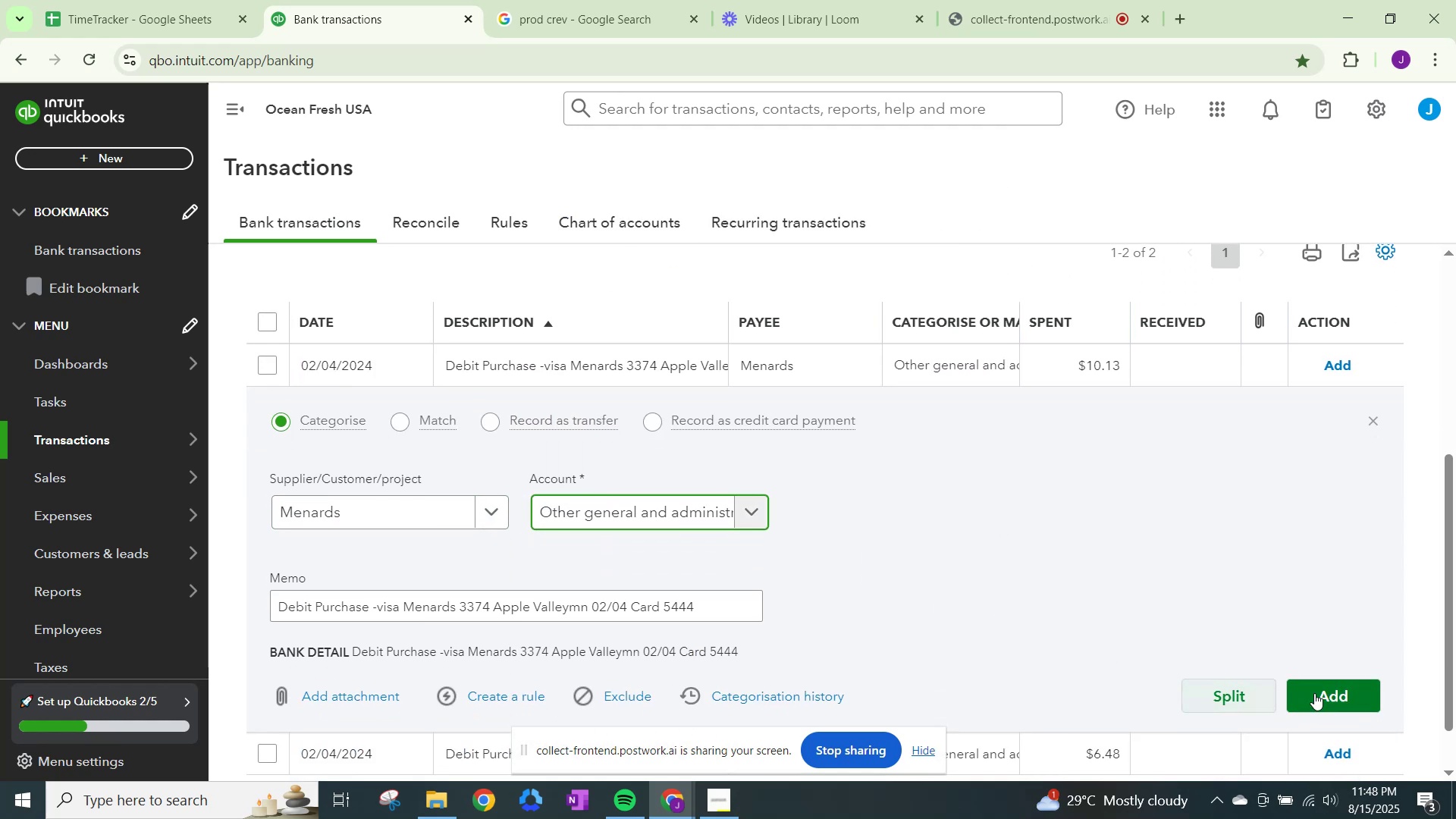 
left_click([1316, 692])
 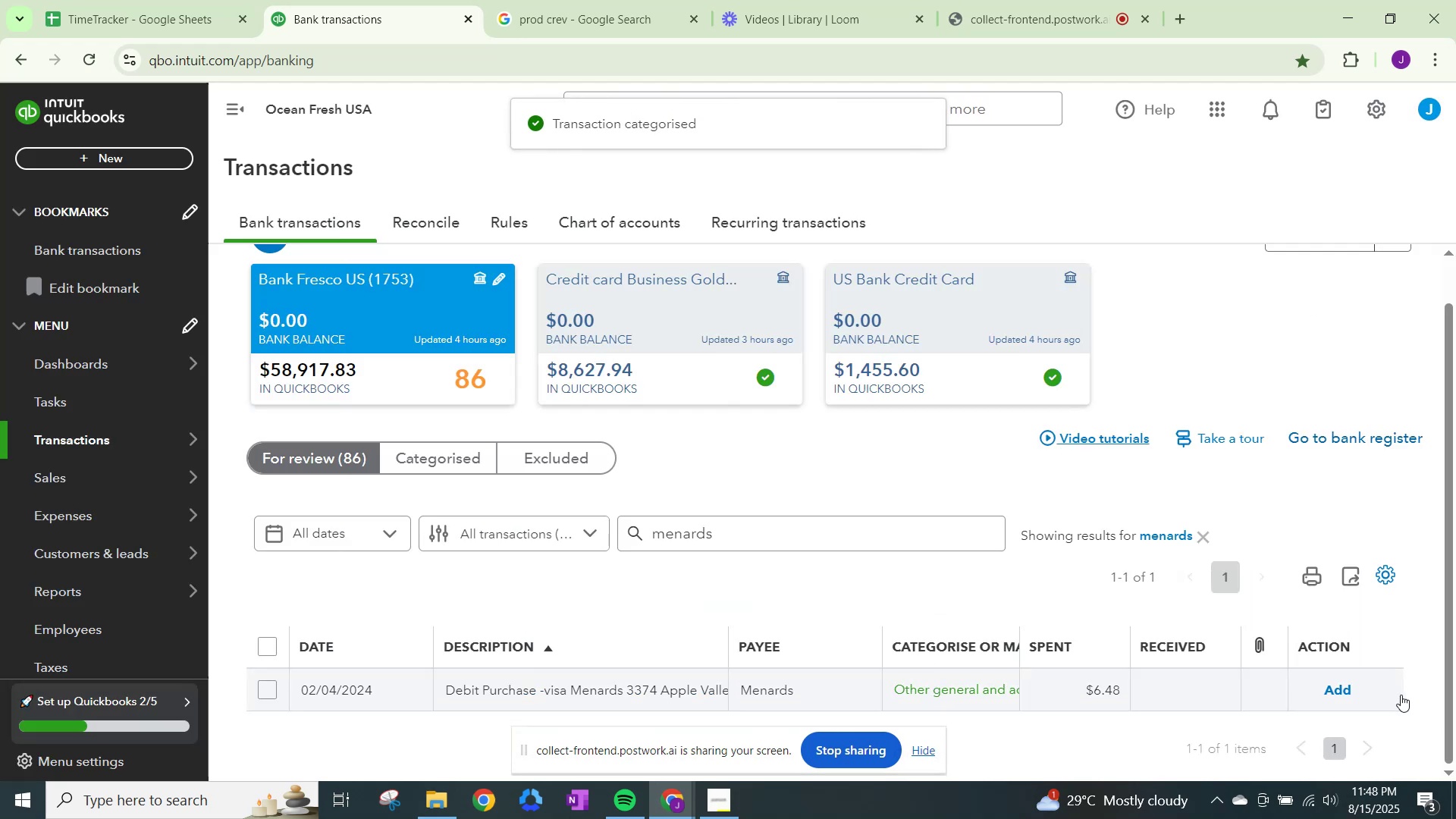 
left_click([1335, 685])
 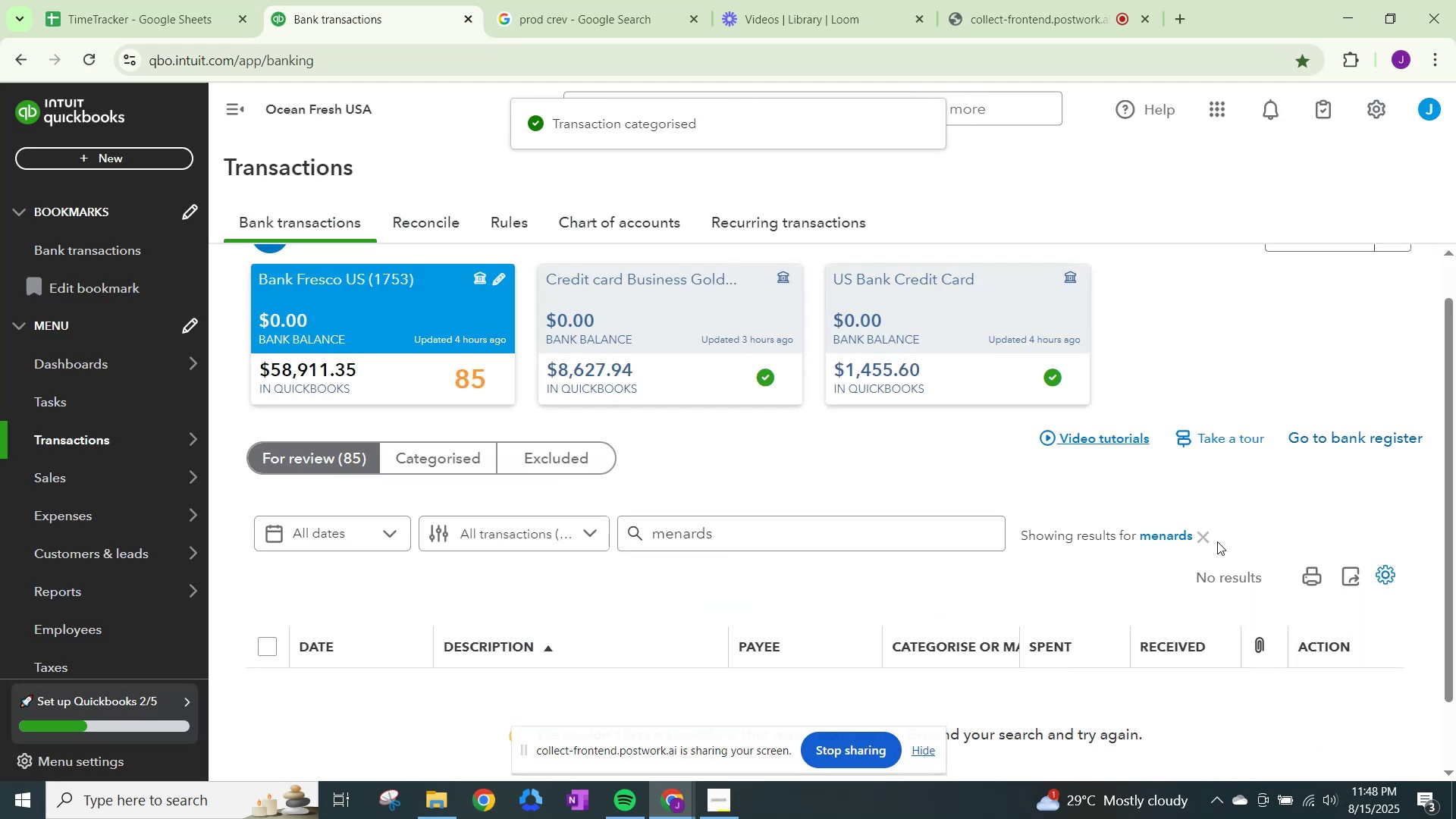 
left_click([1193, 538])
 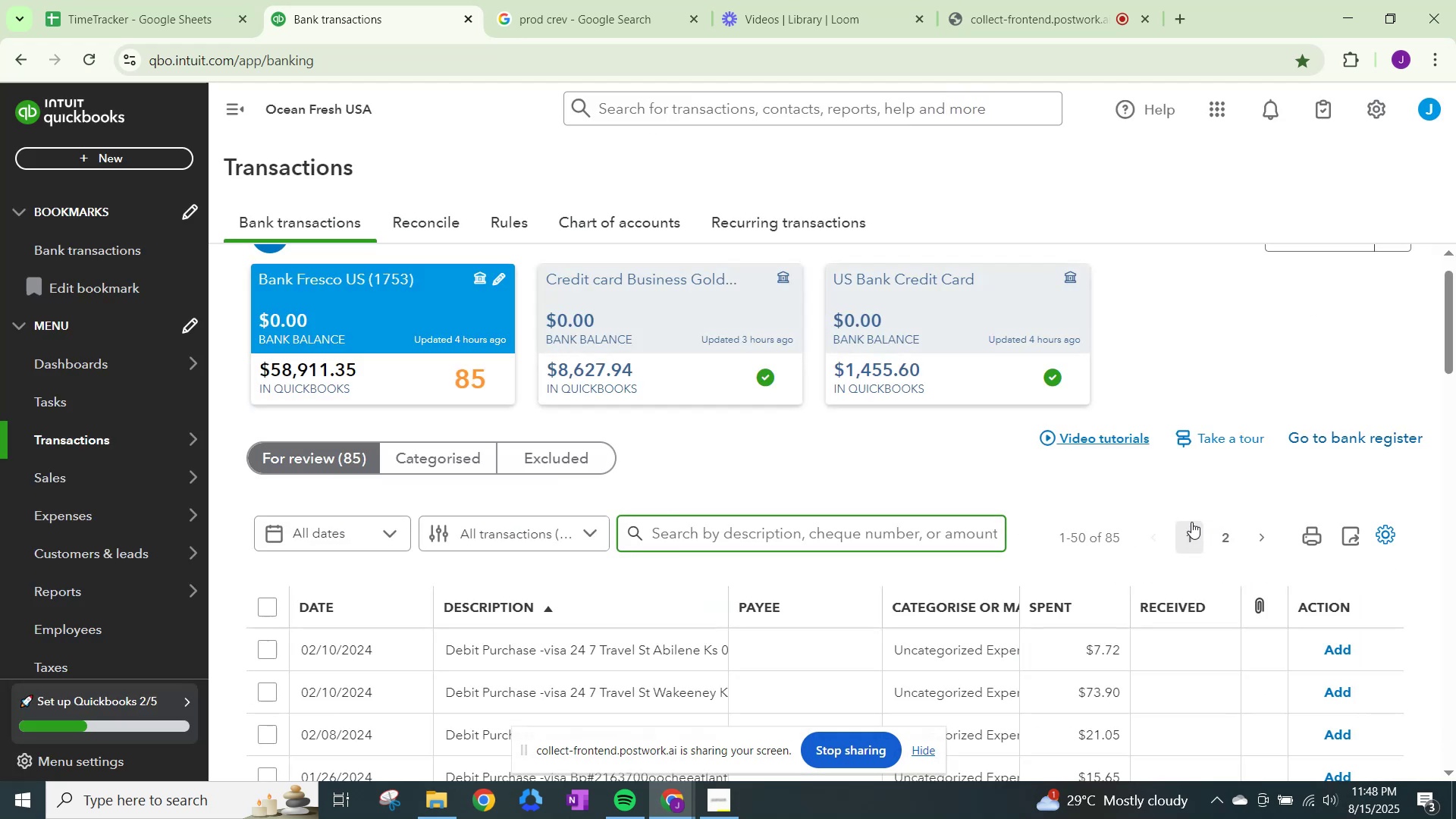 
scroll: coordinate [880, 610], scroll_direction: down, amount: 6.0
 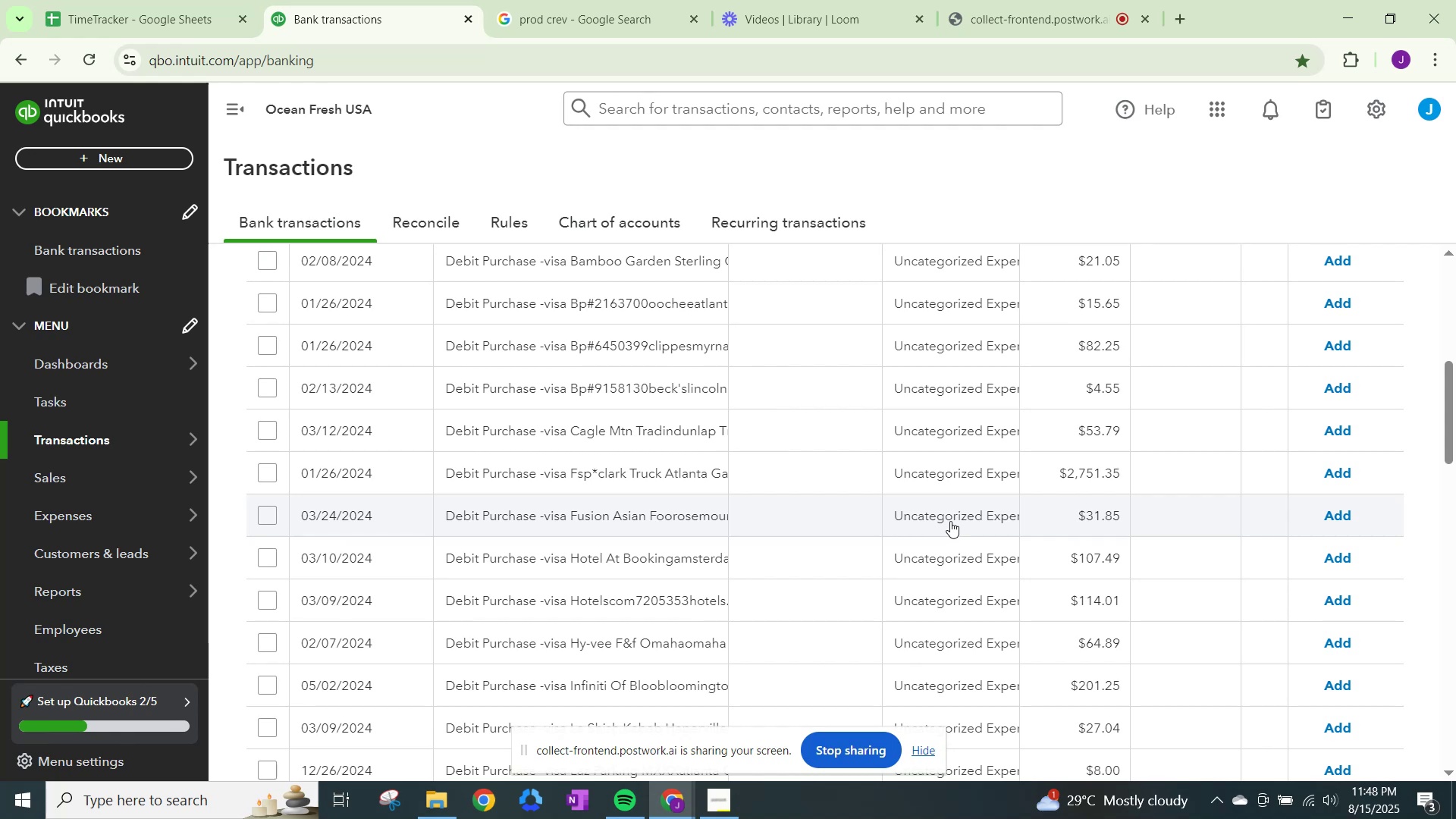 
left_click([955, 572])
 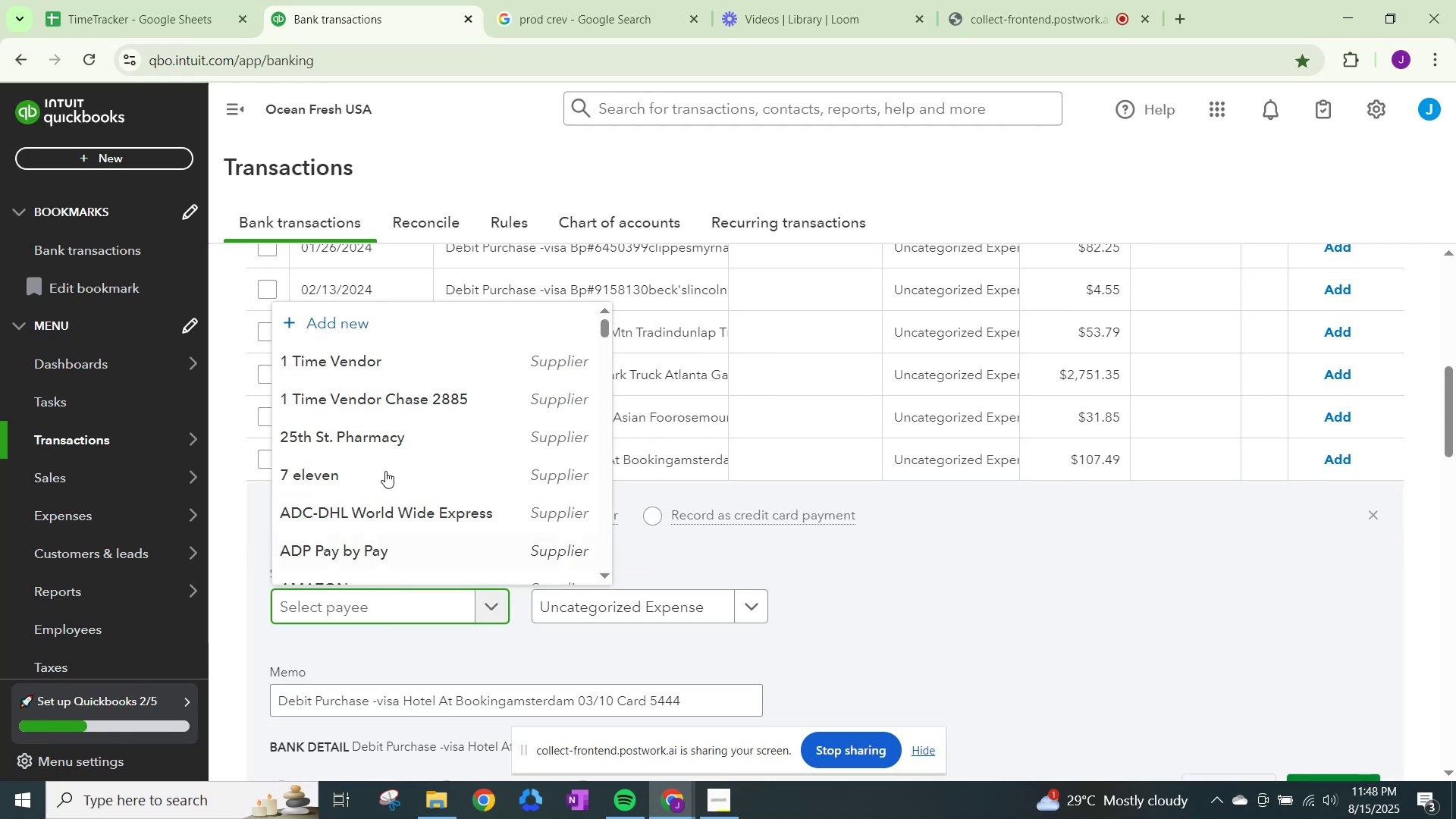 
left_click([379, 351])
 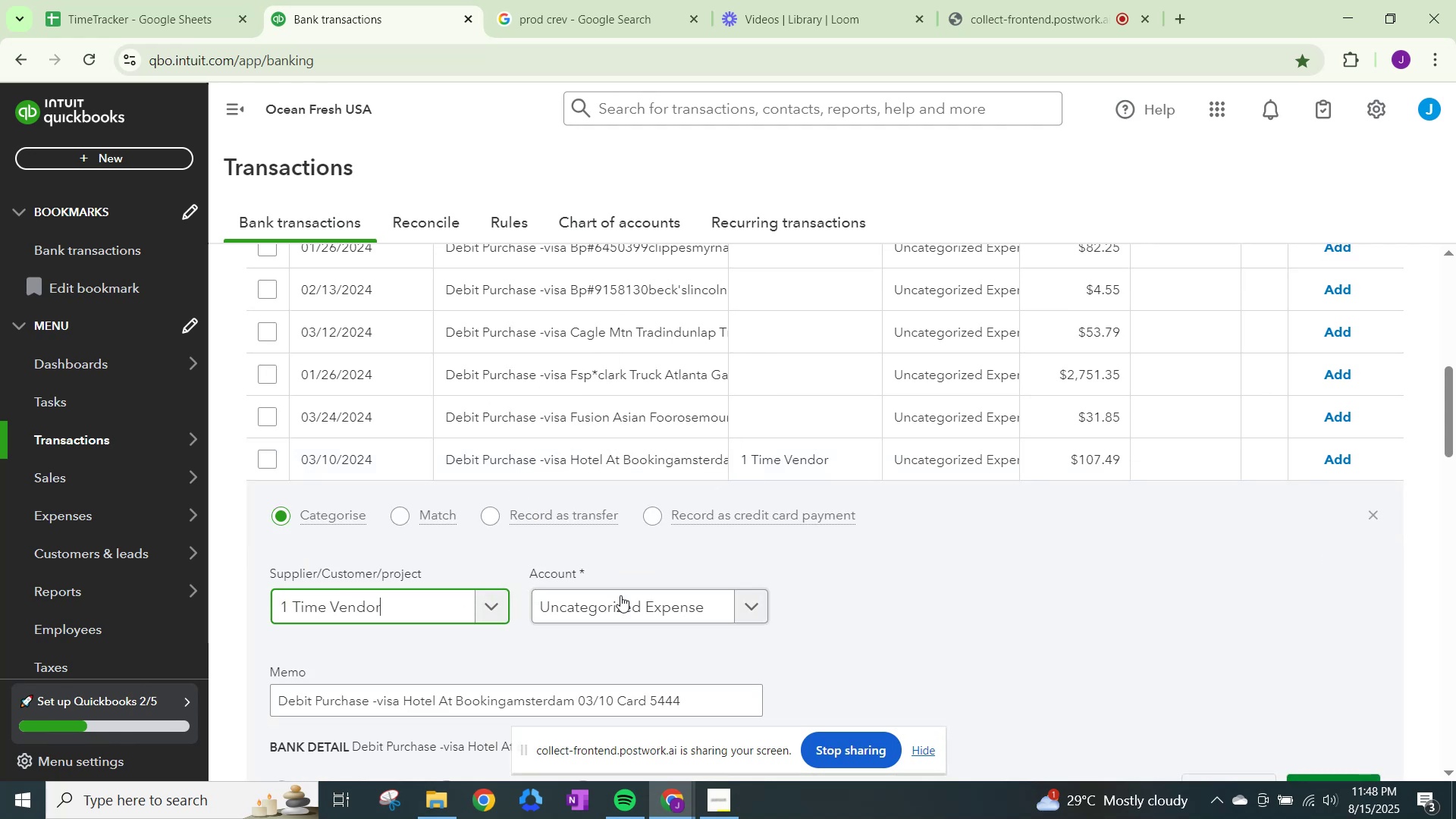 
left_click([623, 602])
 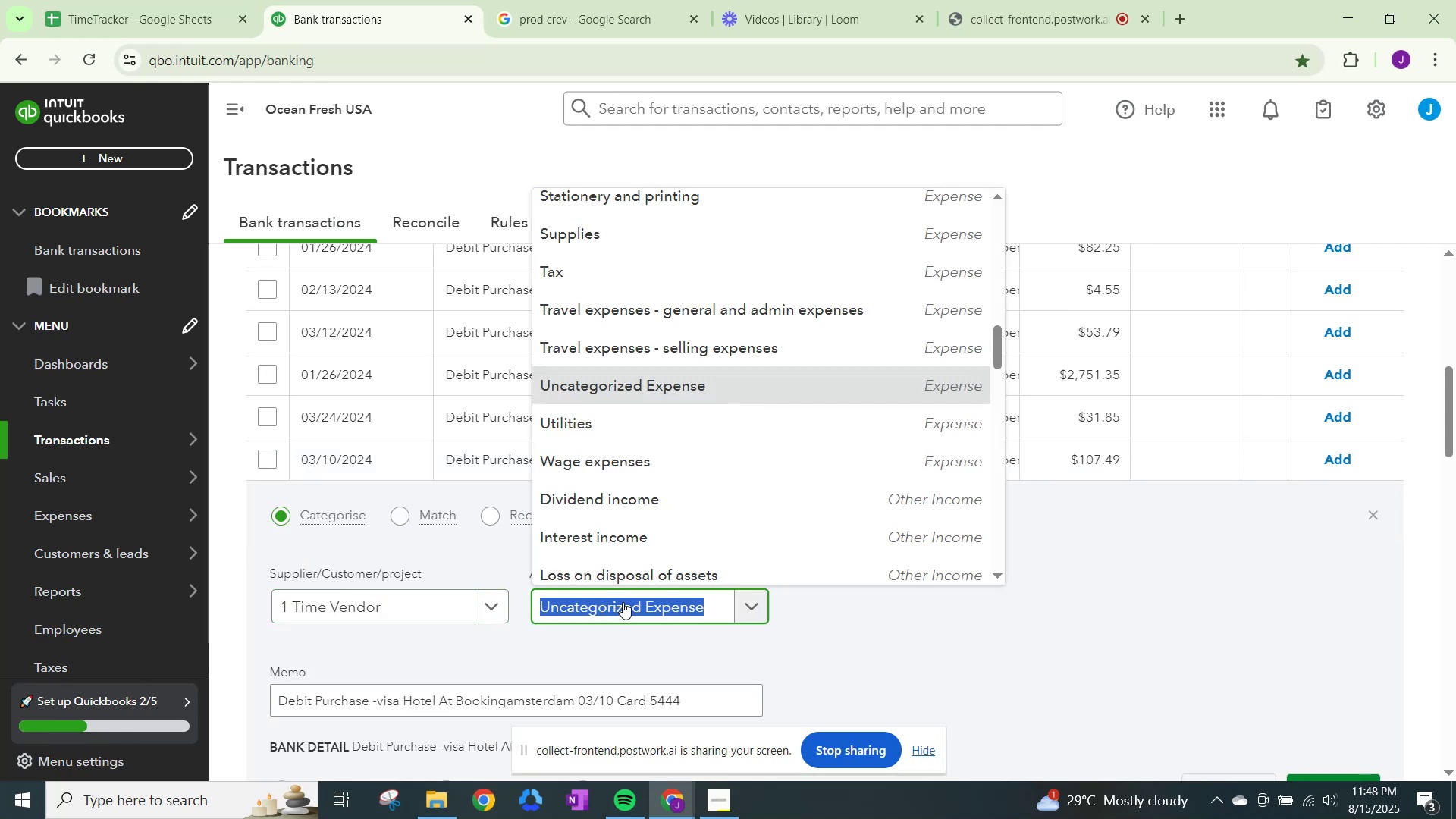 
type(travel)
 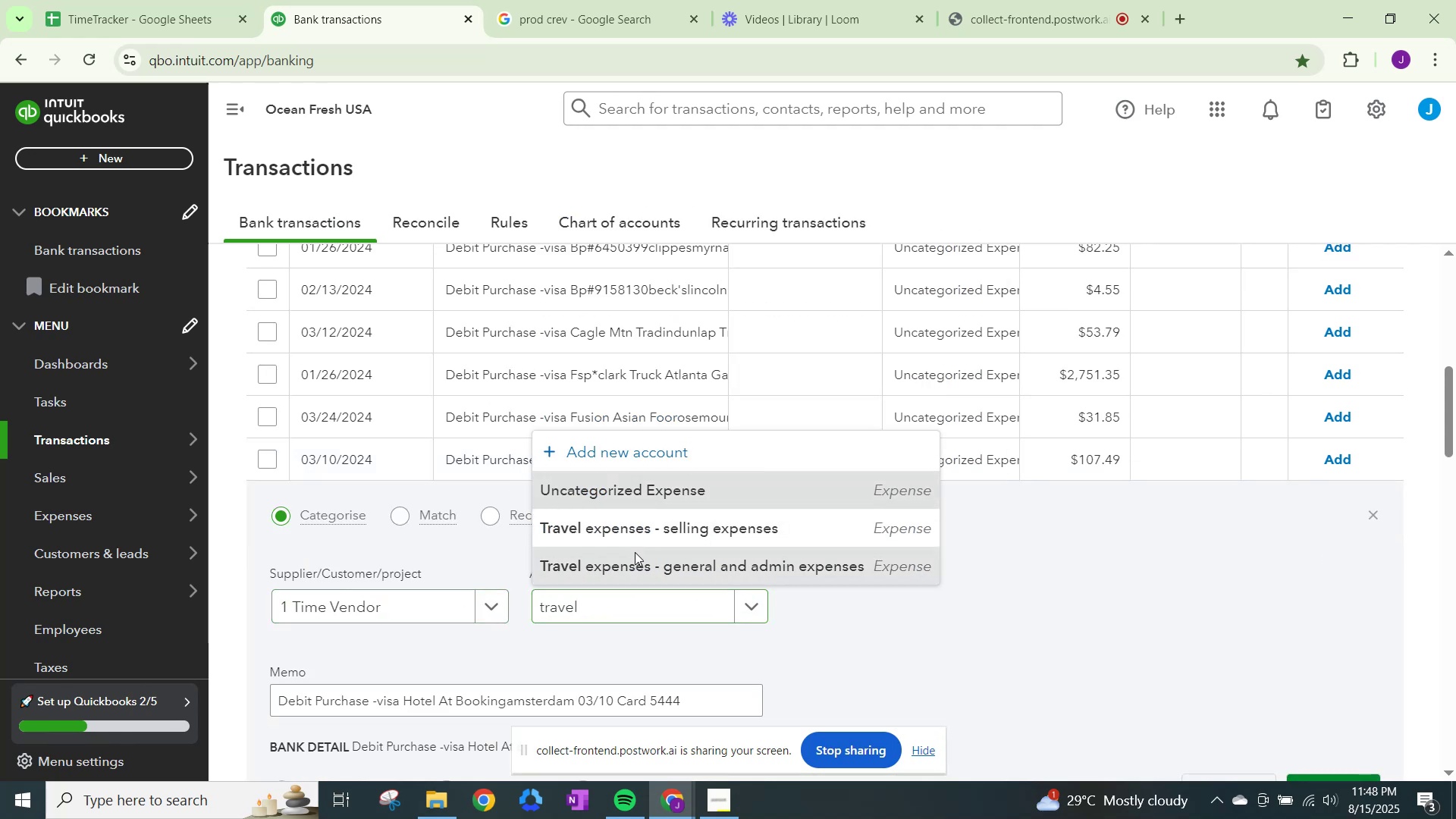 
scroll: coordinate [1357, 711], scroll_direction: down, amount: 2.0
 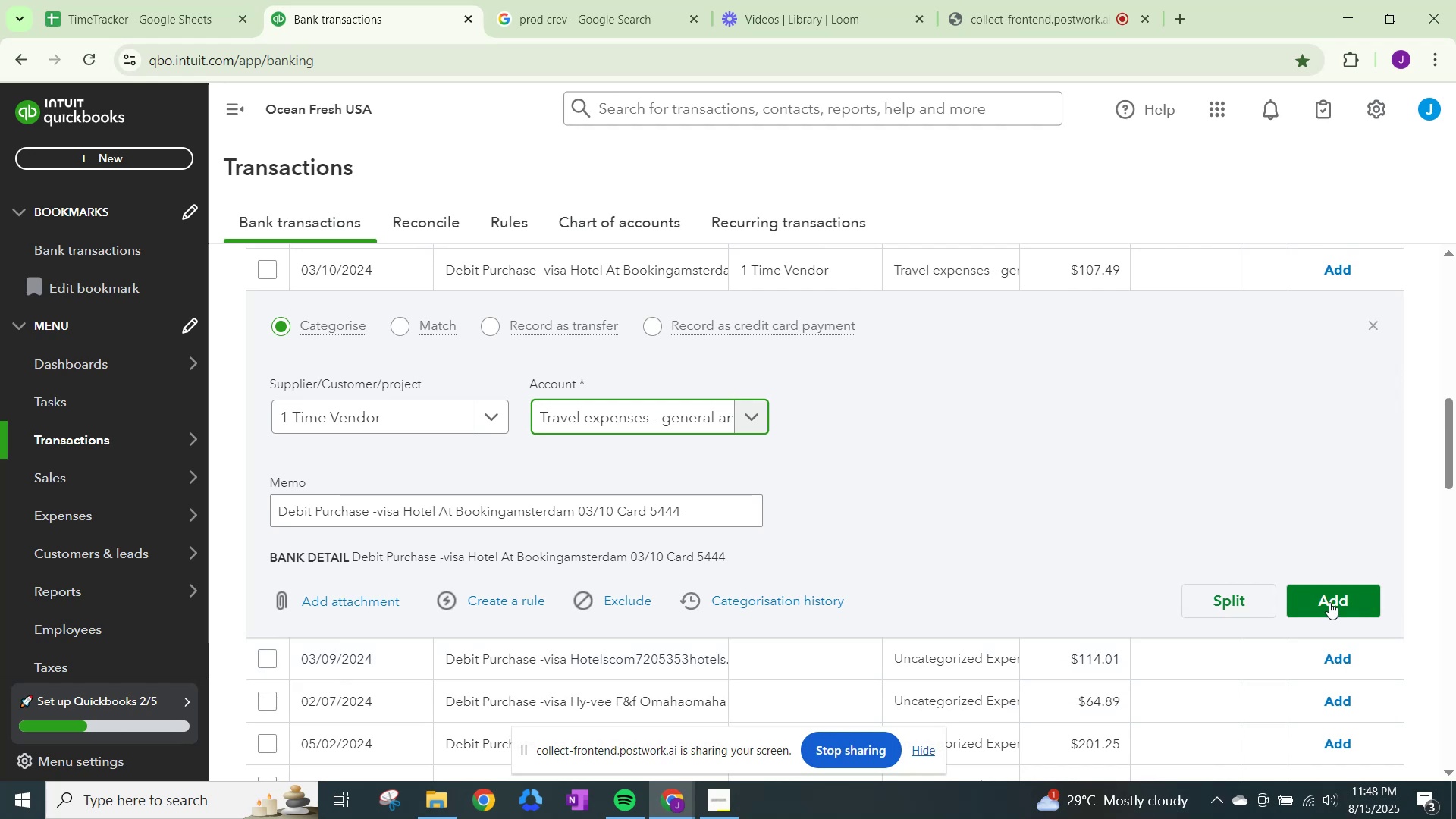 
left_click([1332, 588])
 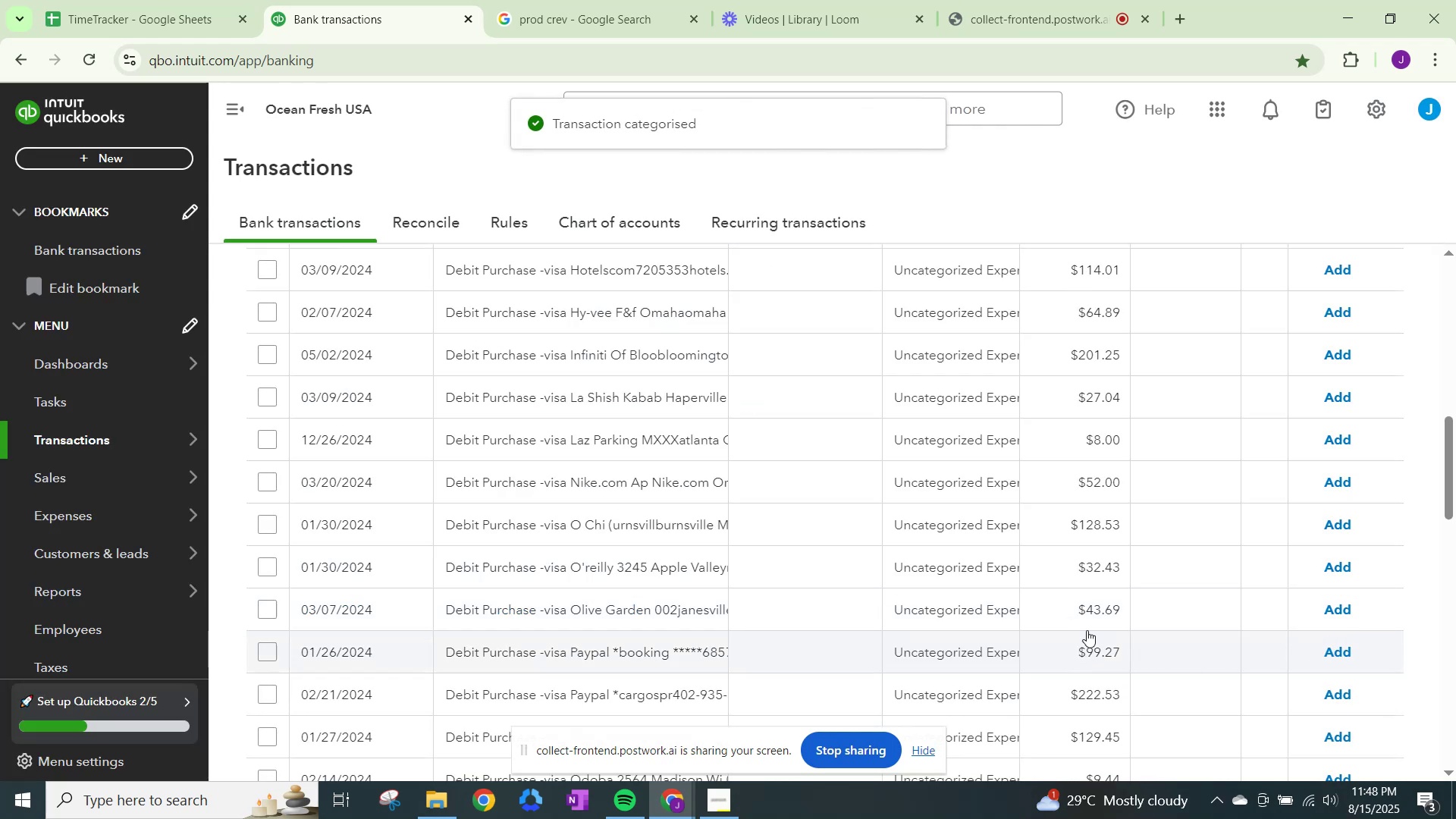 
wait(9.26)
 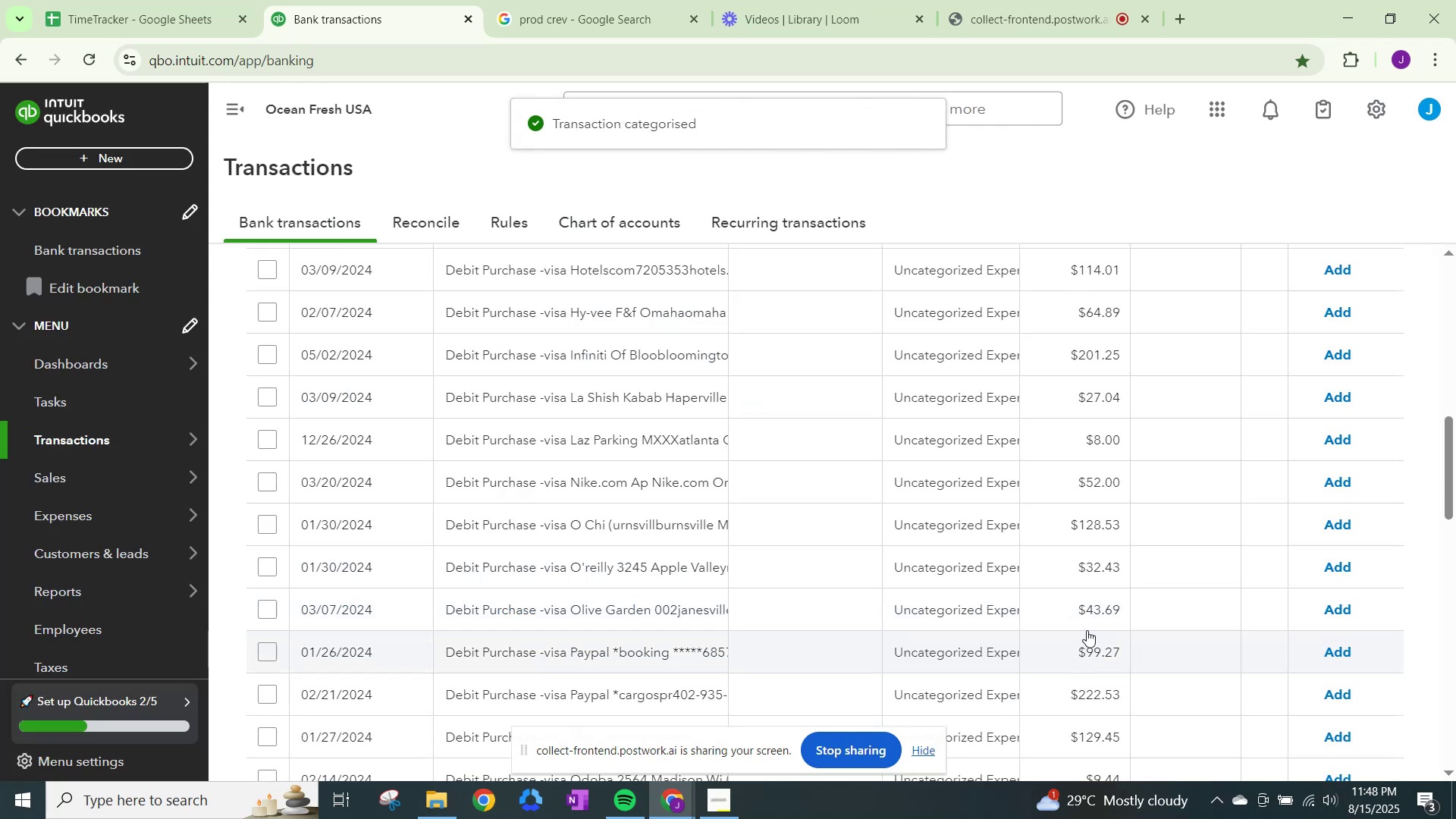 
left_click([956, 610])
 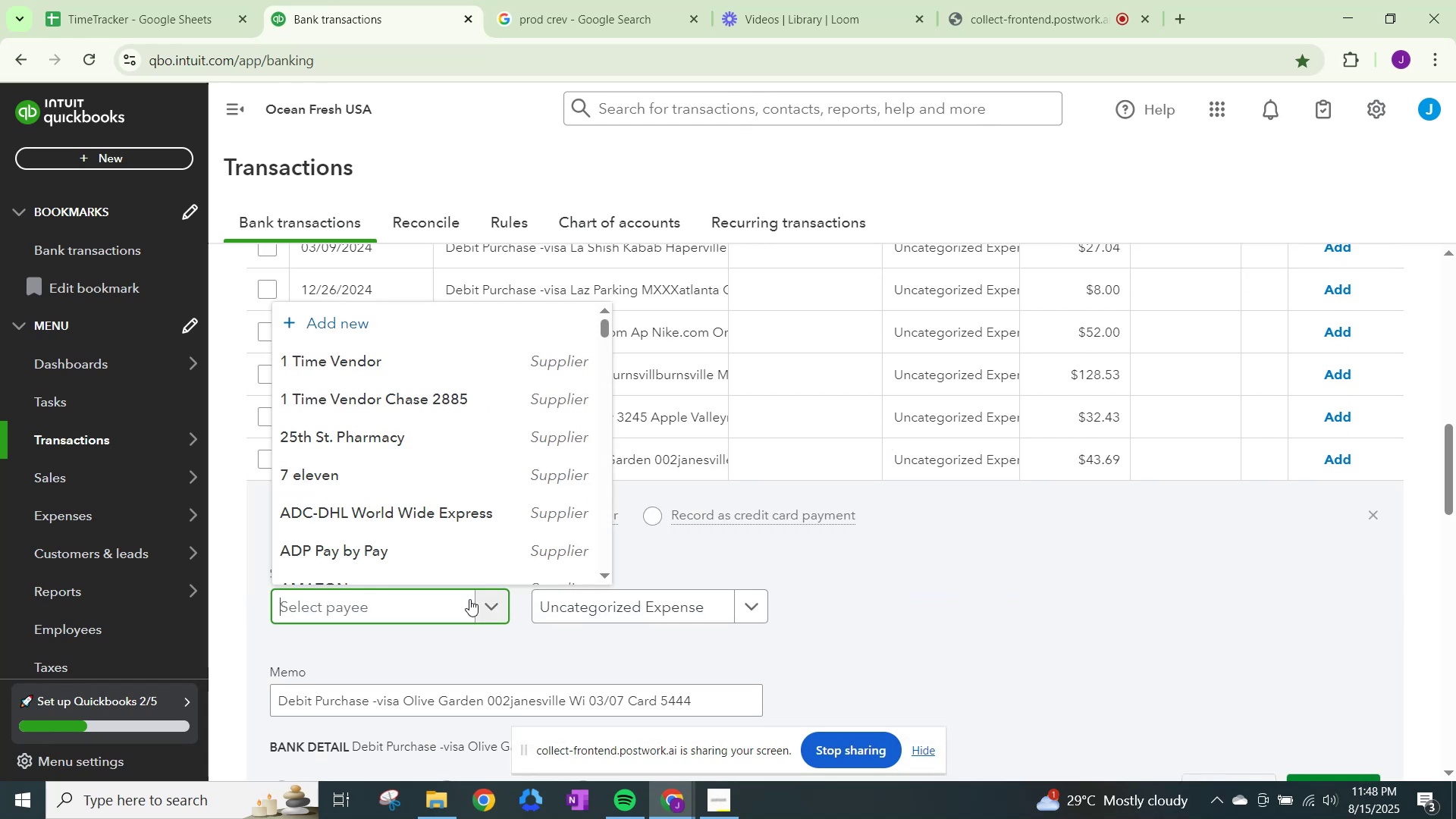 
type(olib)
key(Backspace)
type(ve)
 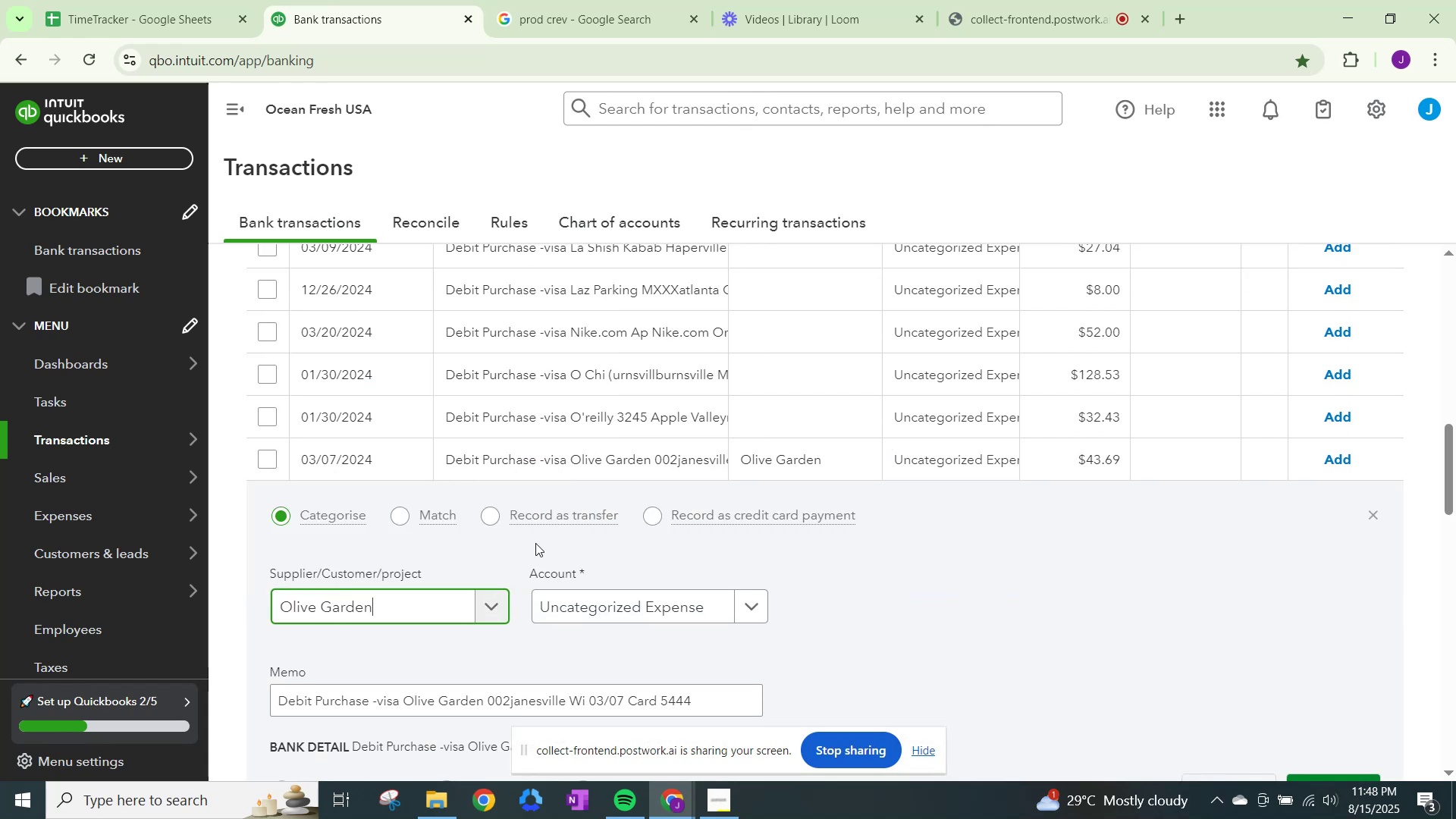 
left_click([549, 0])
 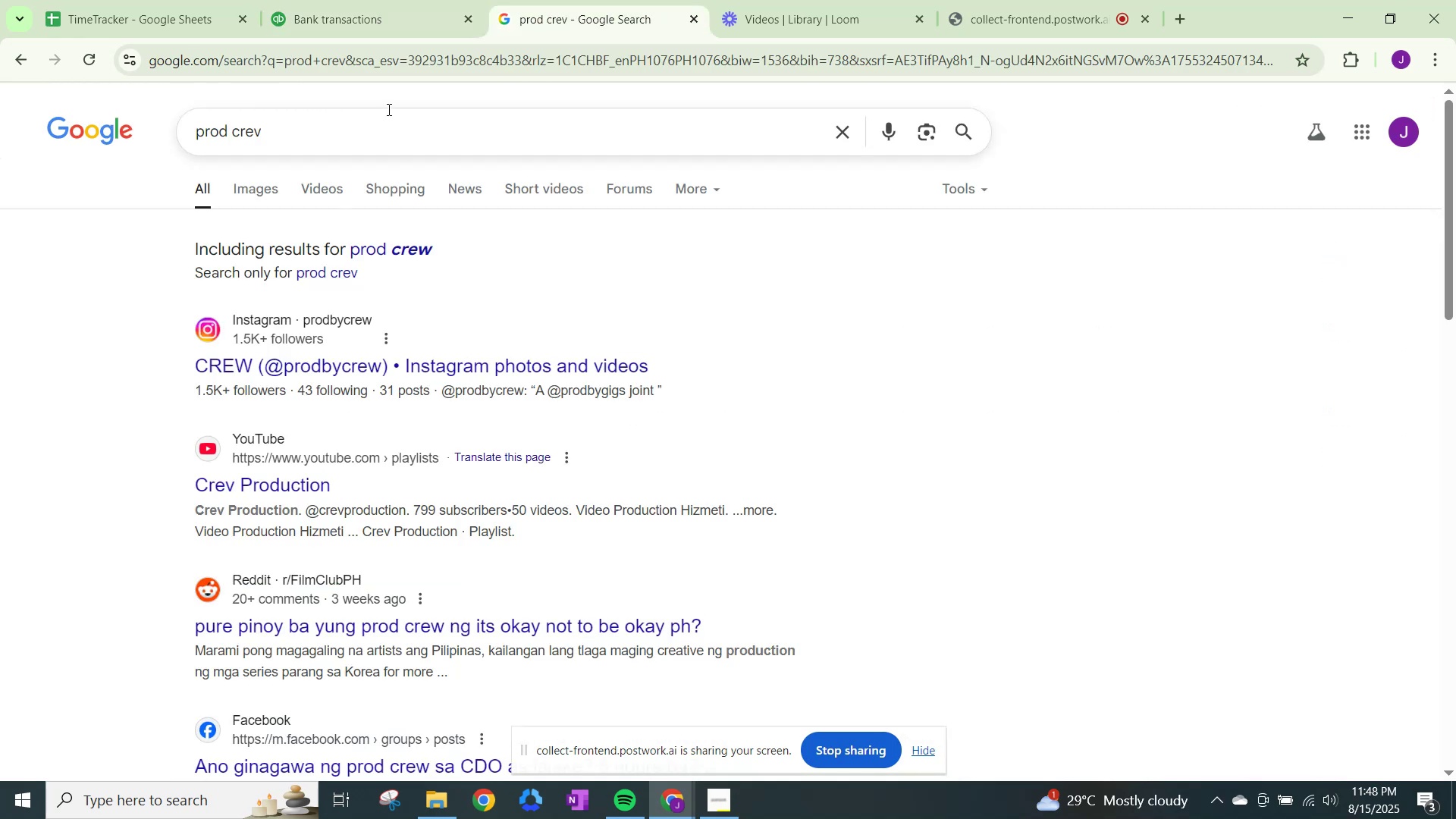 
left_click_drag(start_coordinate=[368, 113], to_coordinate=[102, 127])
 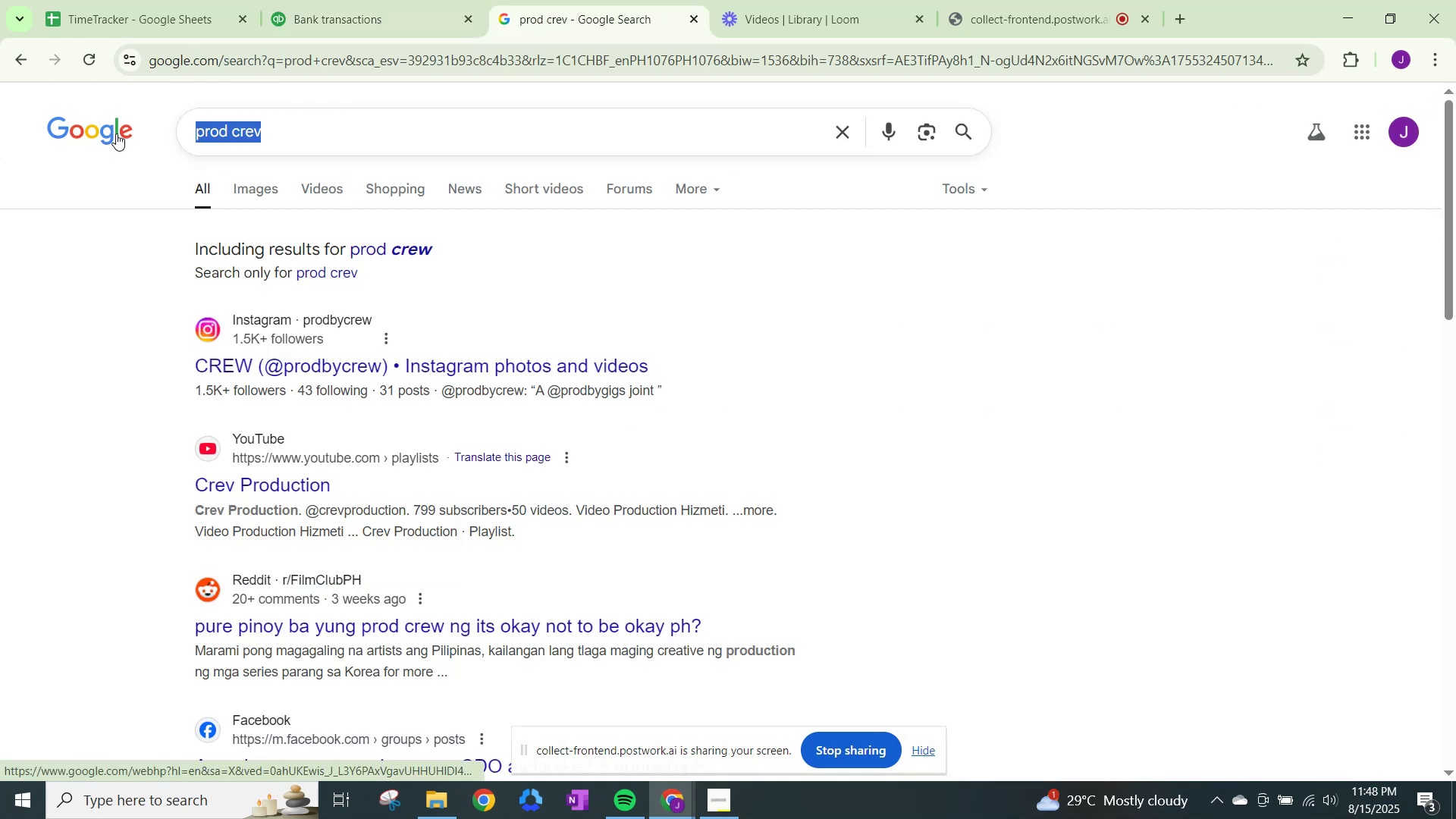 
type(oilive garde)
 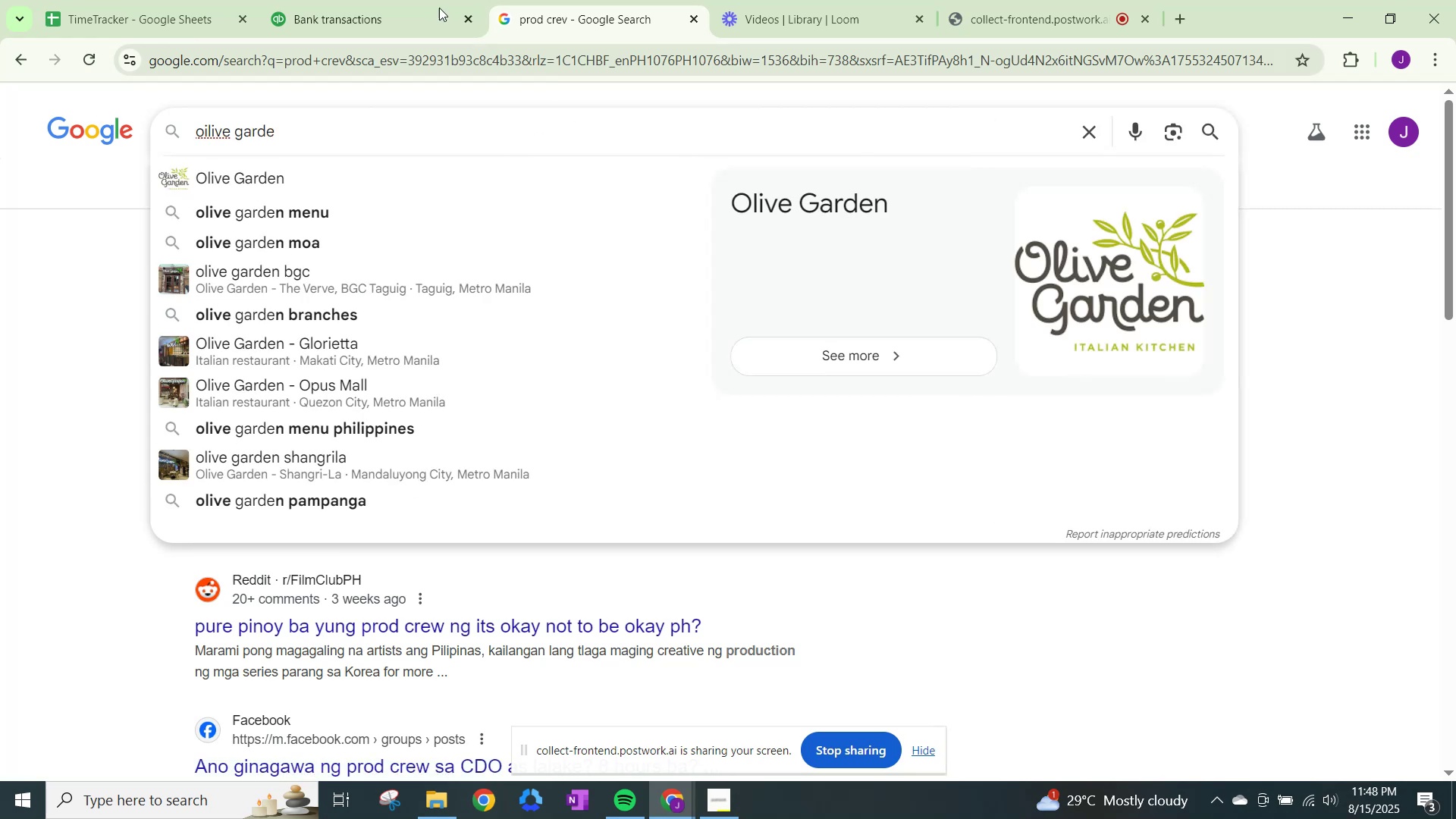 
left_click([349, 0])
 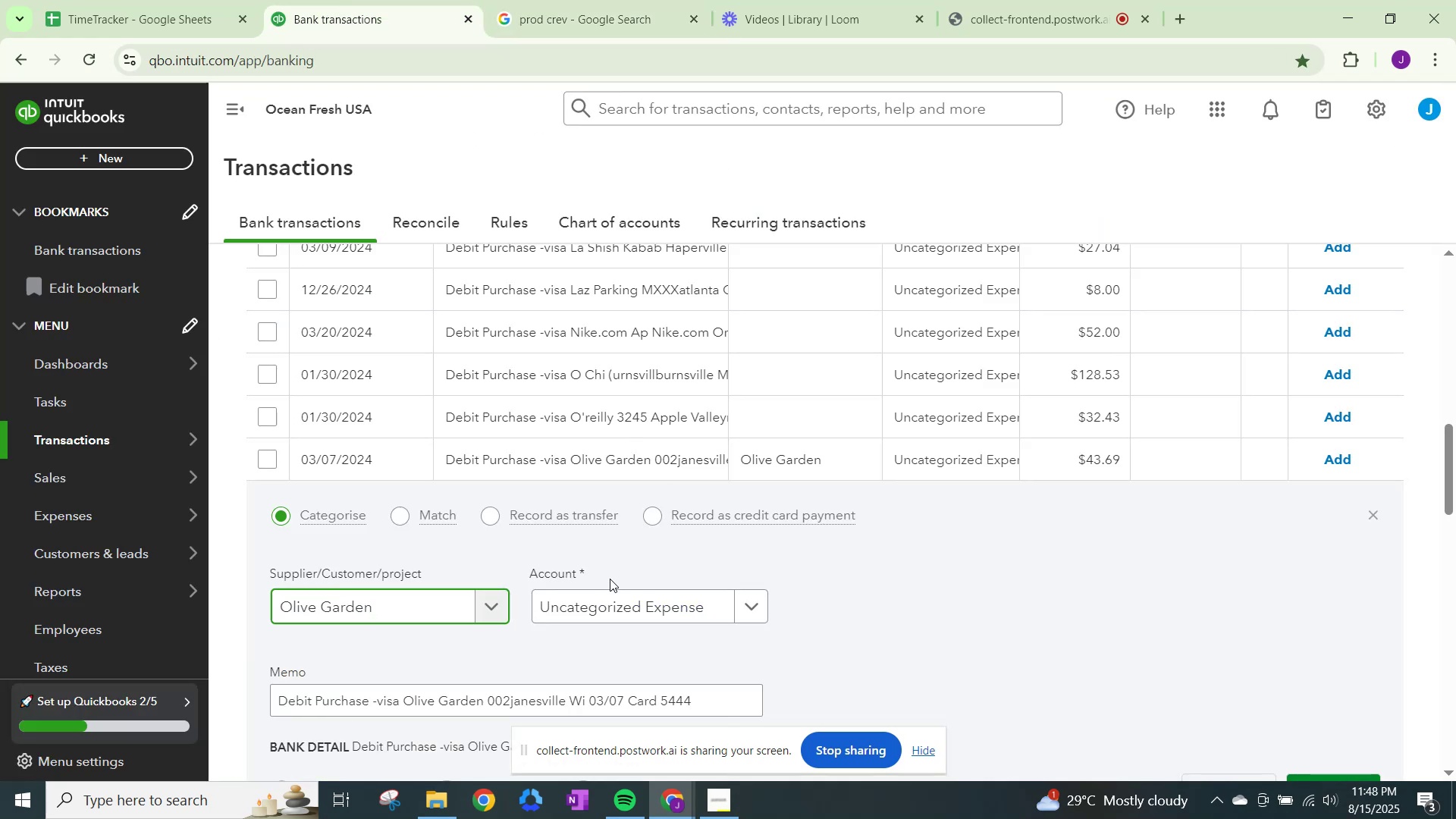 
left_click([610, 607])
 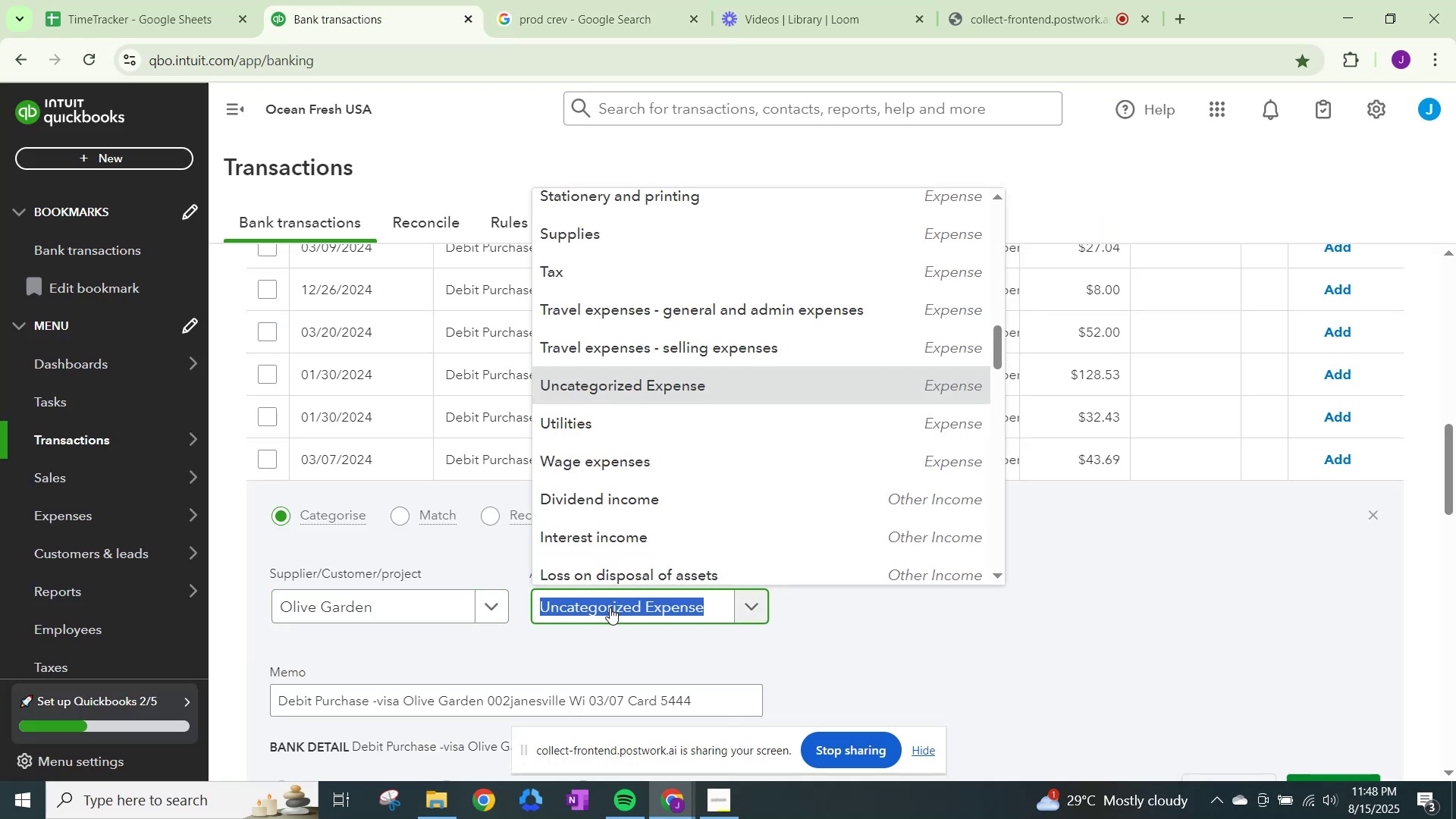 
type(meals)
 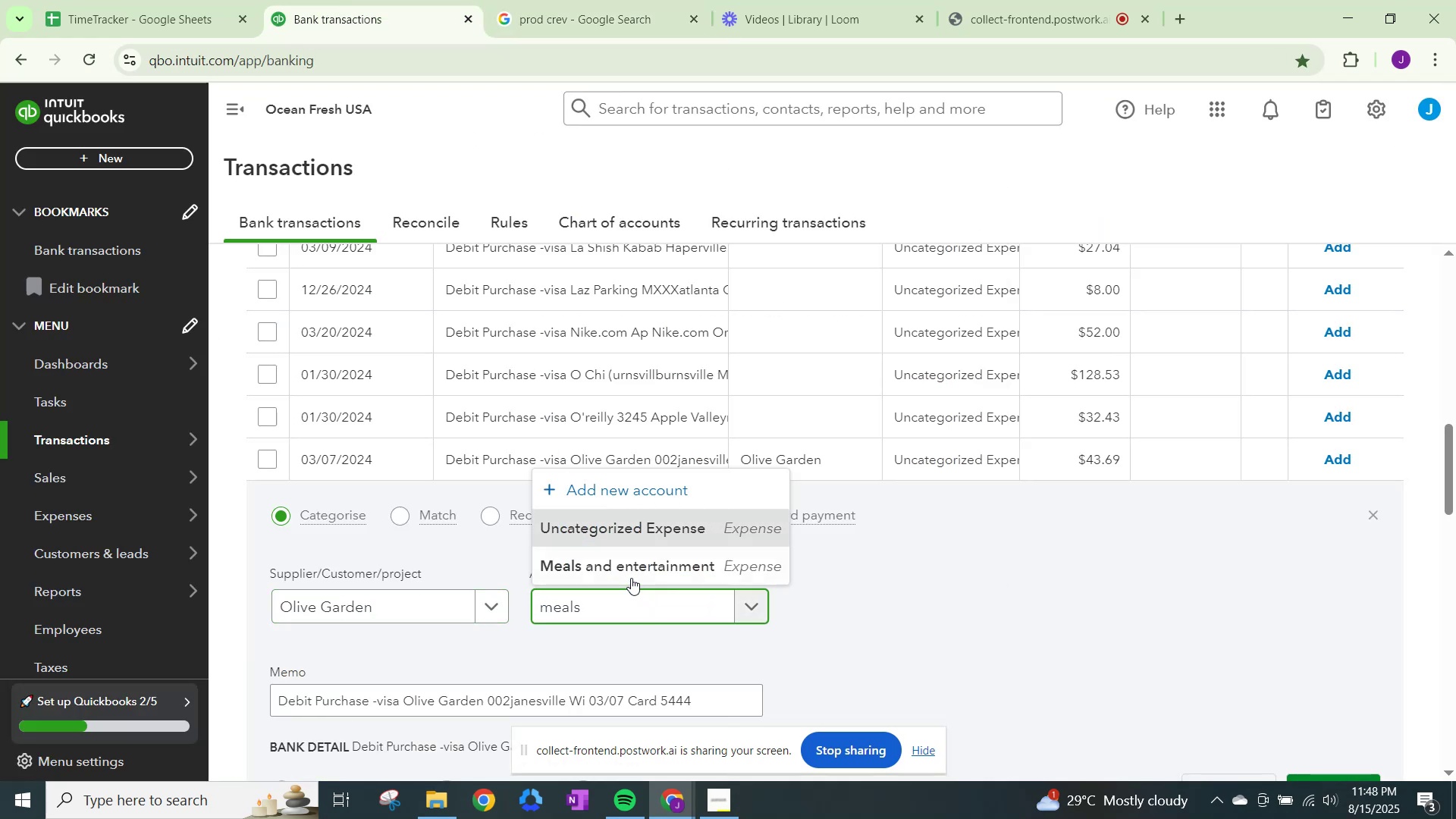 
left_click([629, 562])
 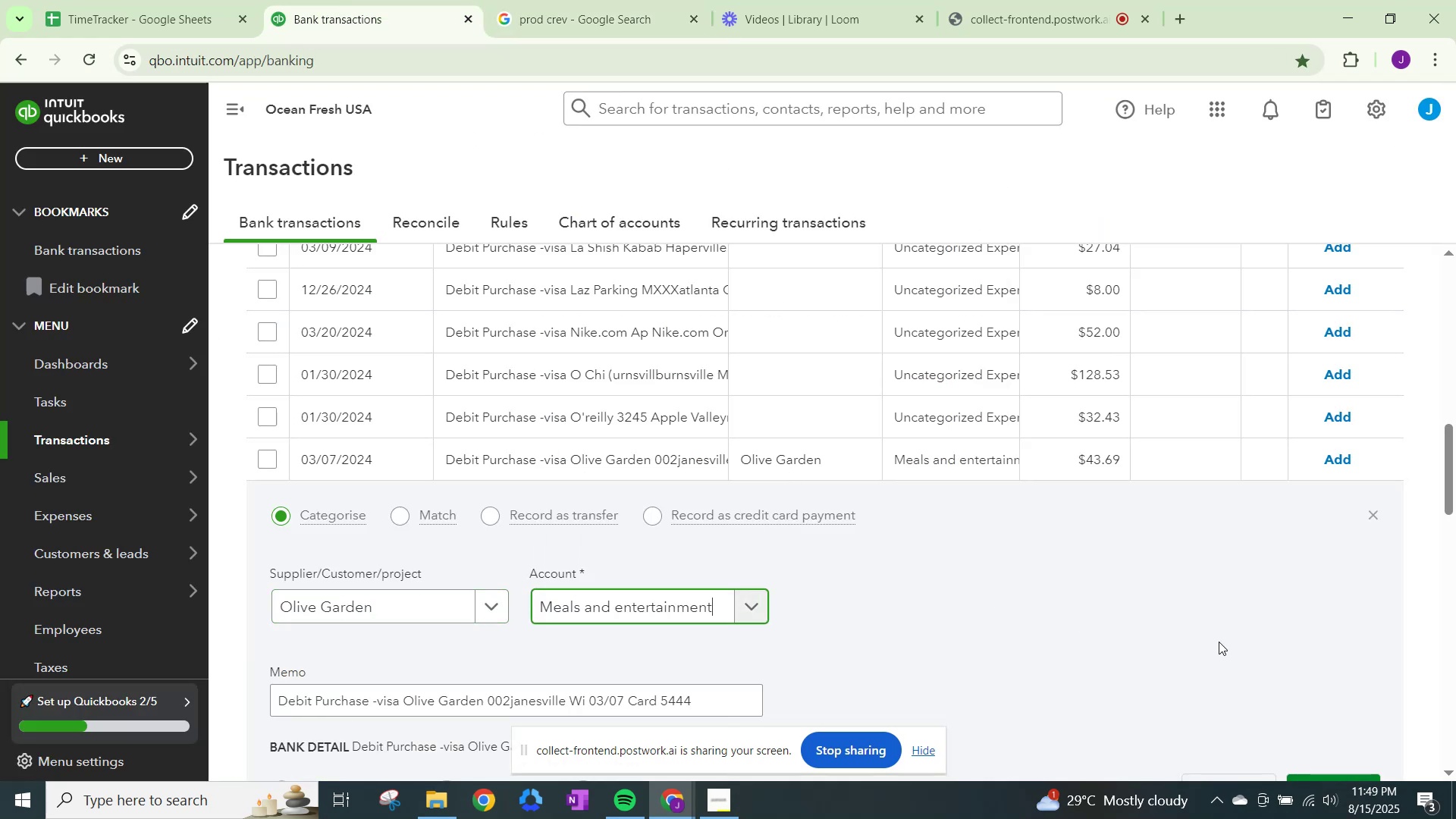 
scroll: coordinate [1351, 755], scroll_direction: down, amount: 1.0
 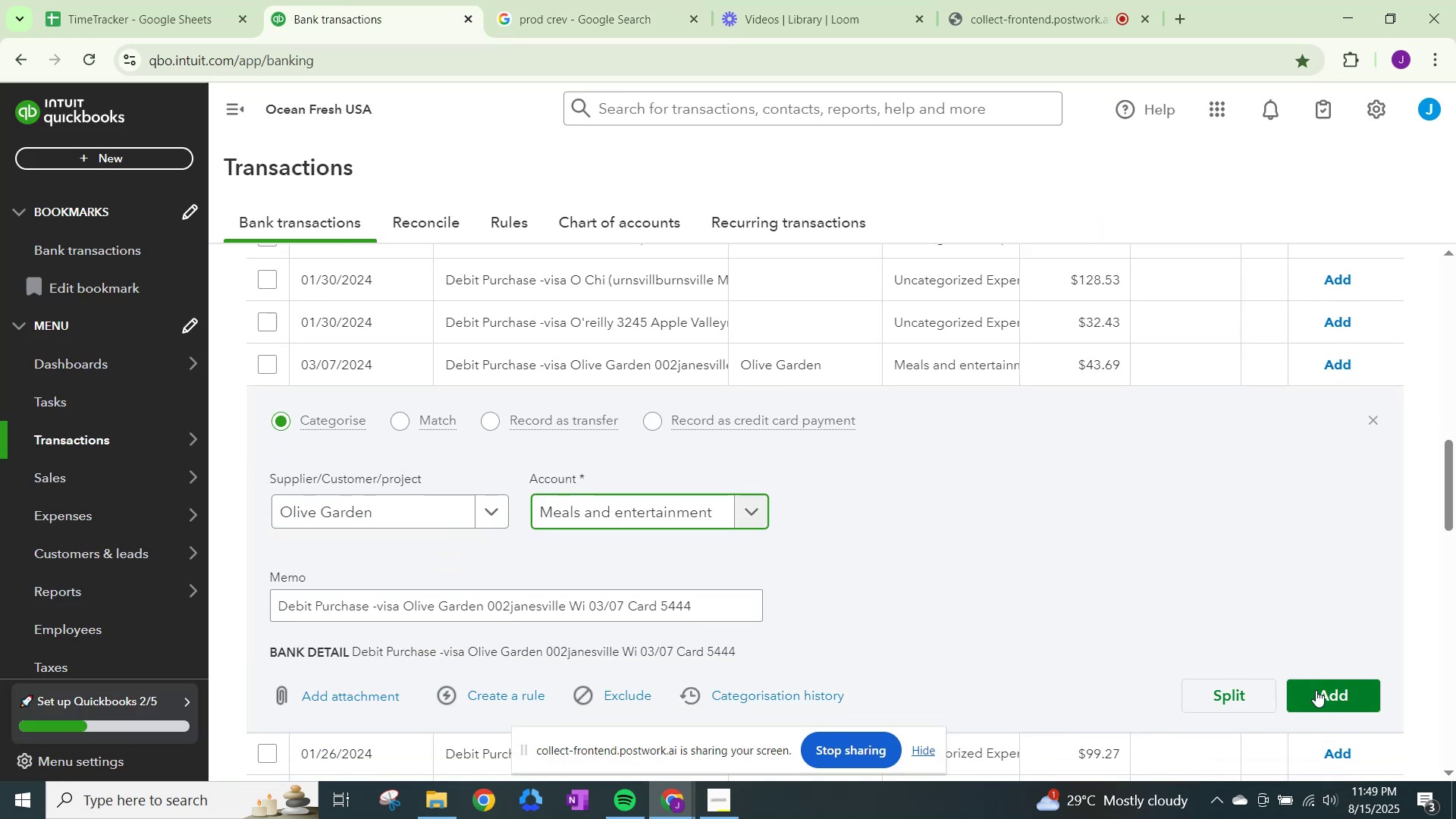 
left_click([1316, 688])
 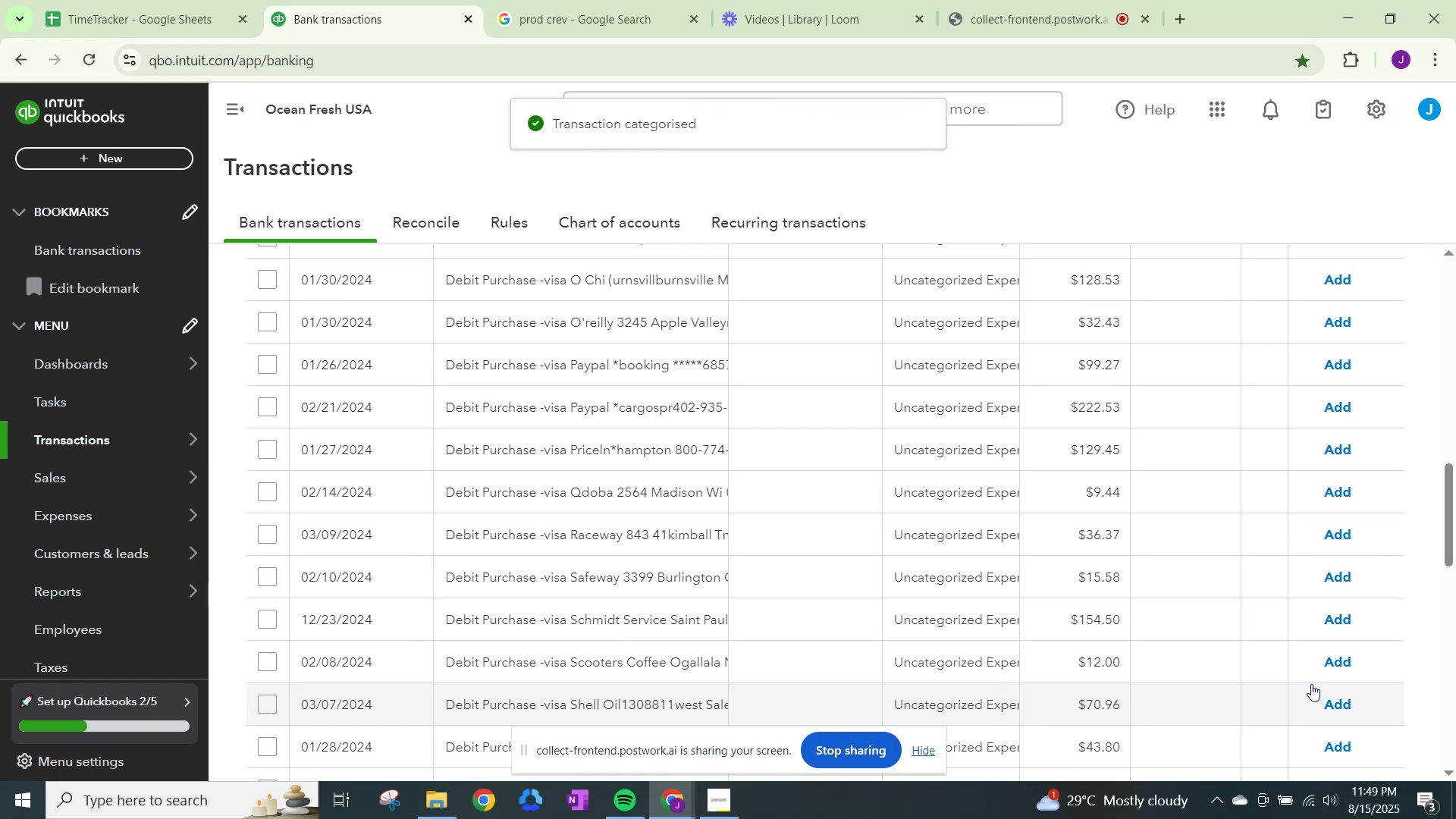 
wait(8.87)
 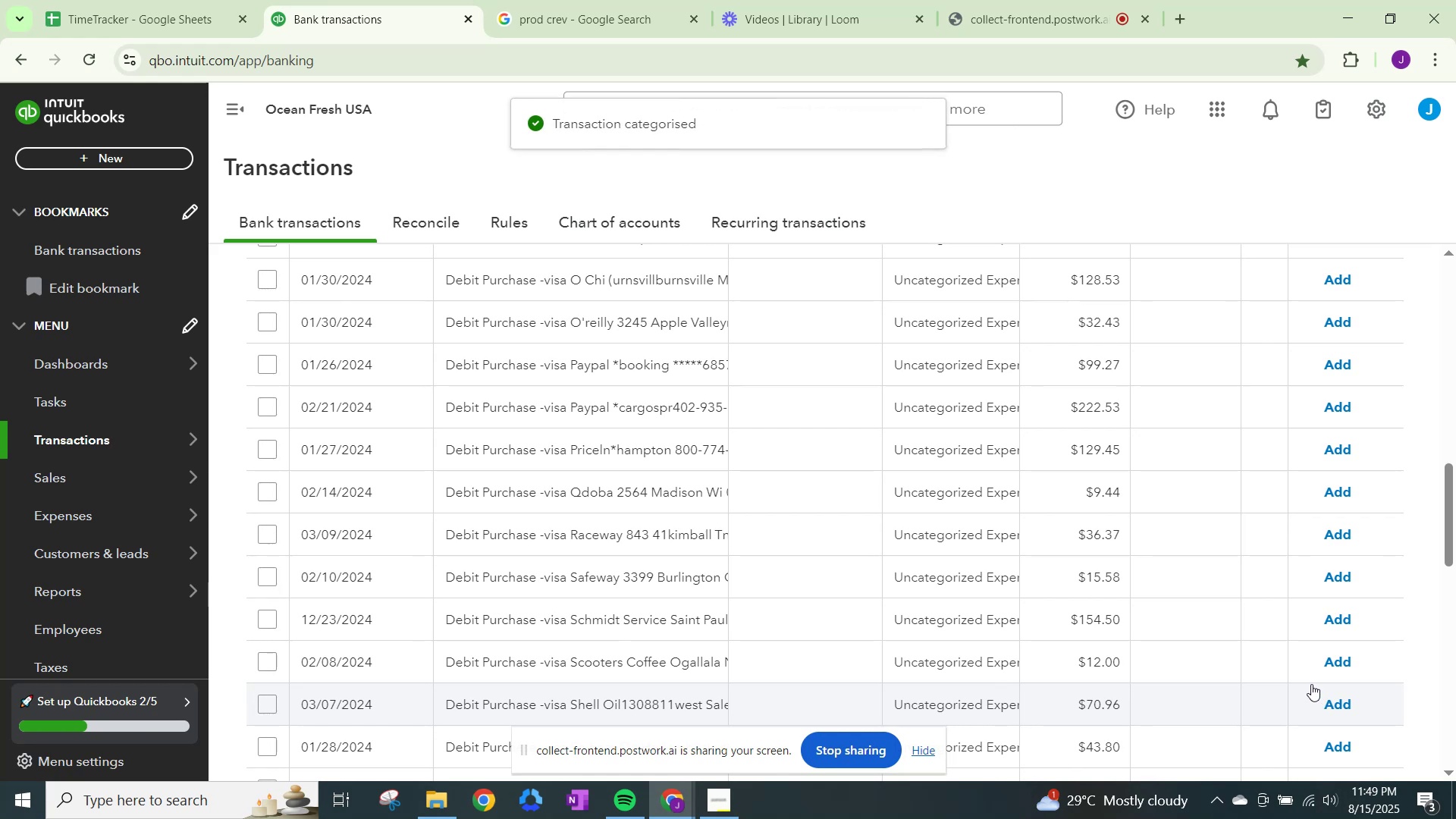 
left_click([986, 373])
 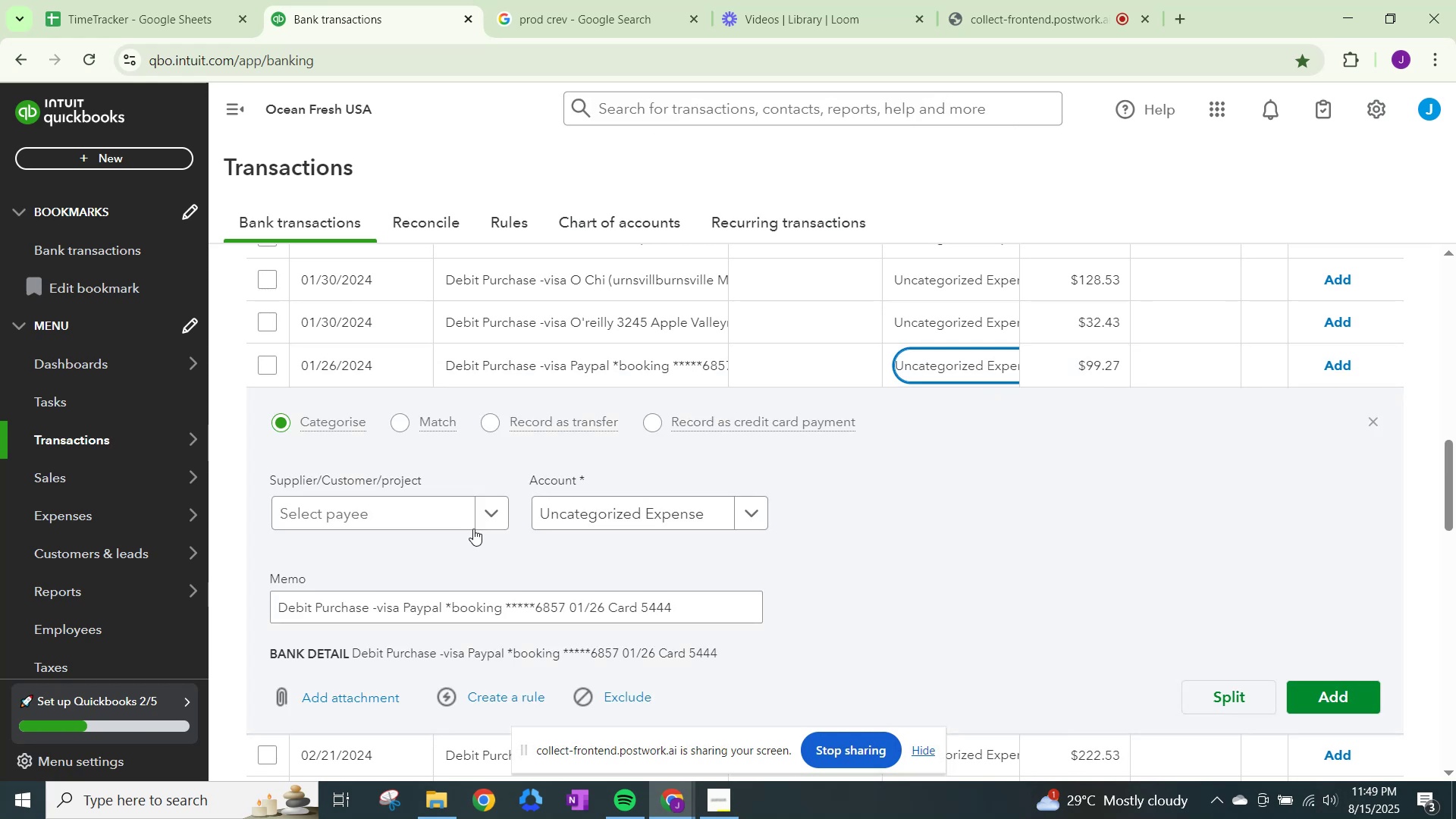 
left_click([490, 509])
 